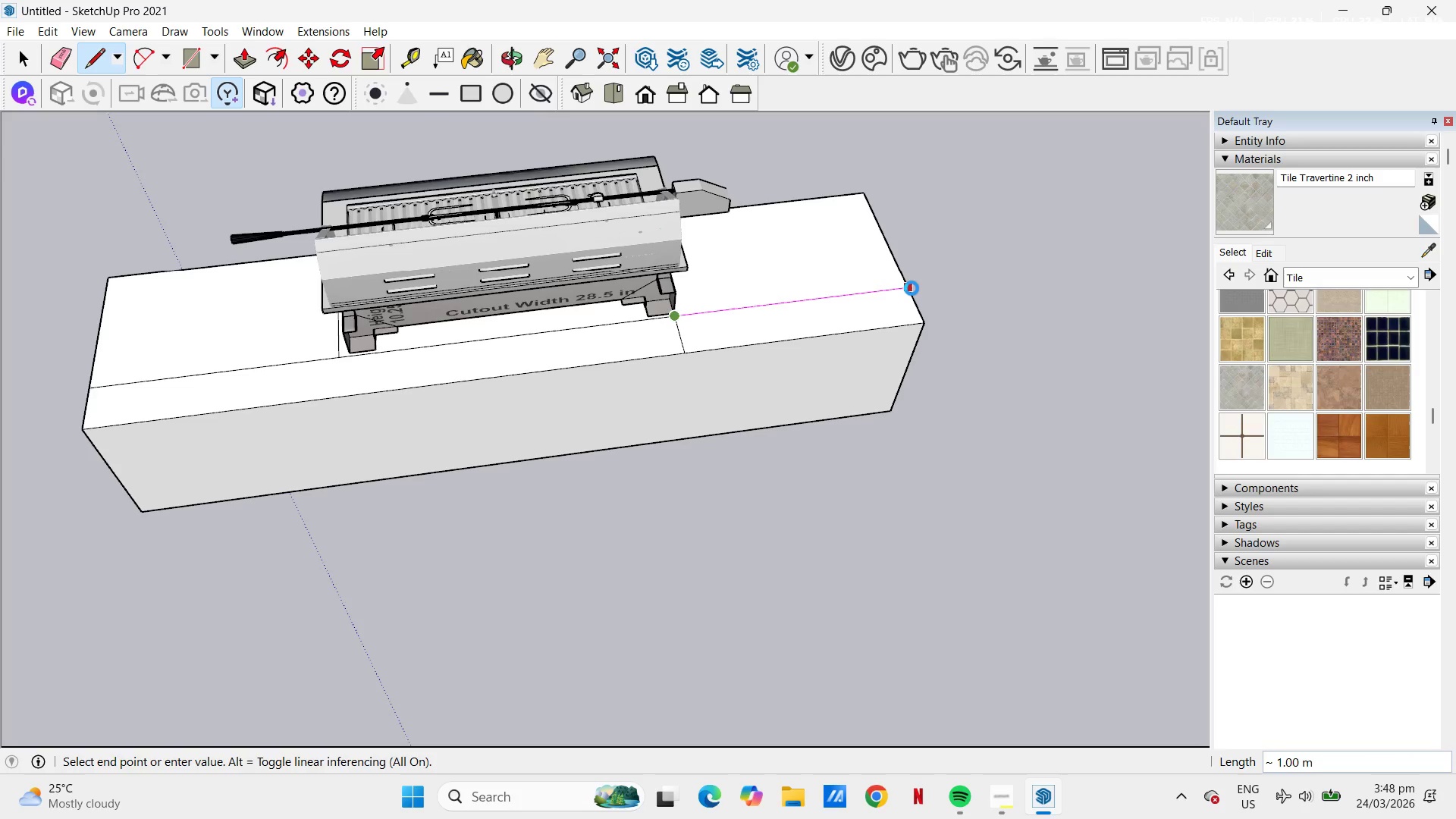 
left_click([912, 288])
 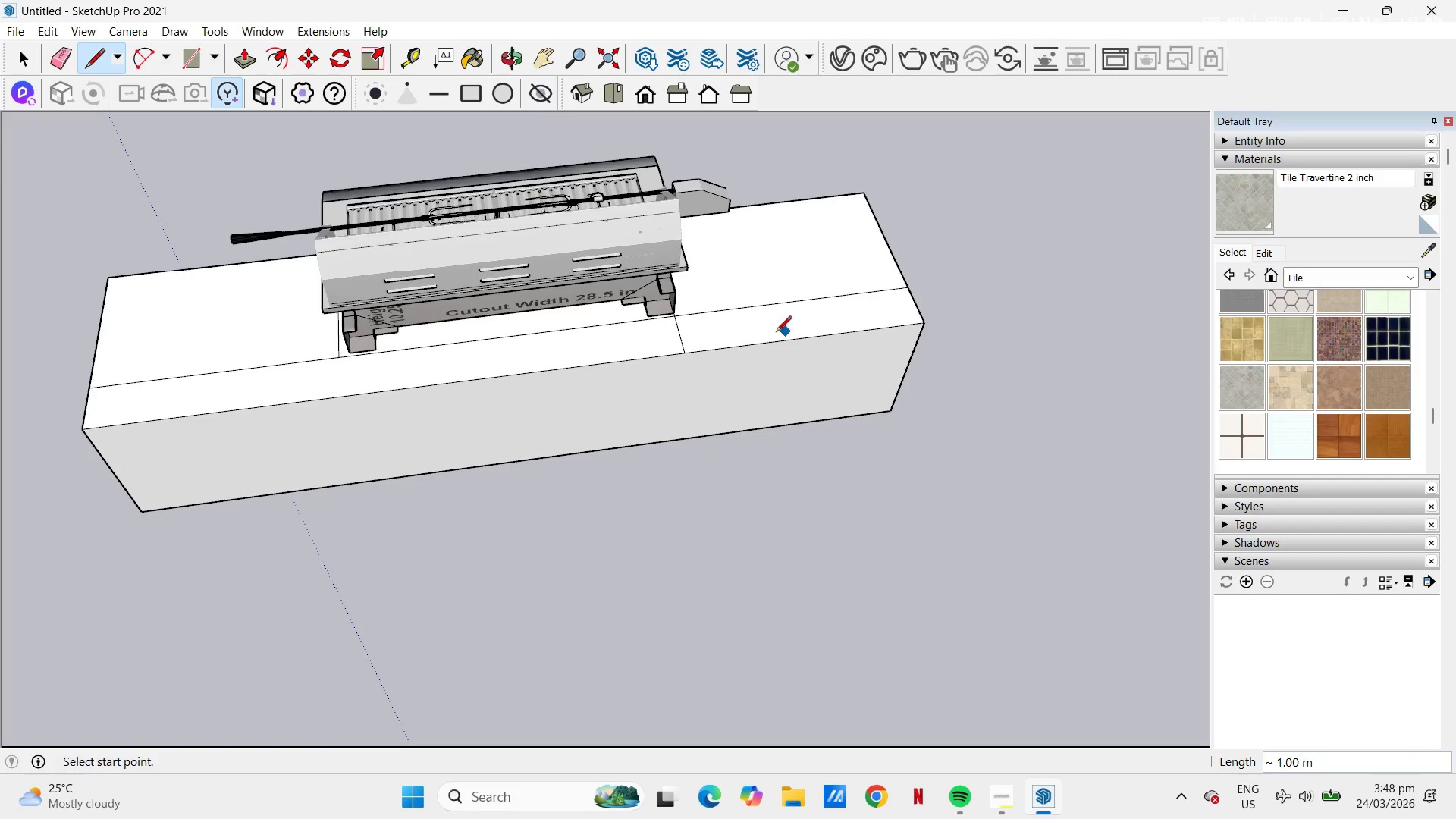 
type(ep)
 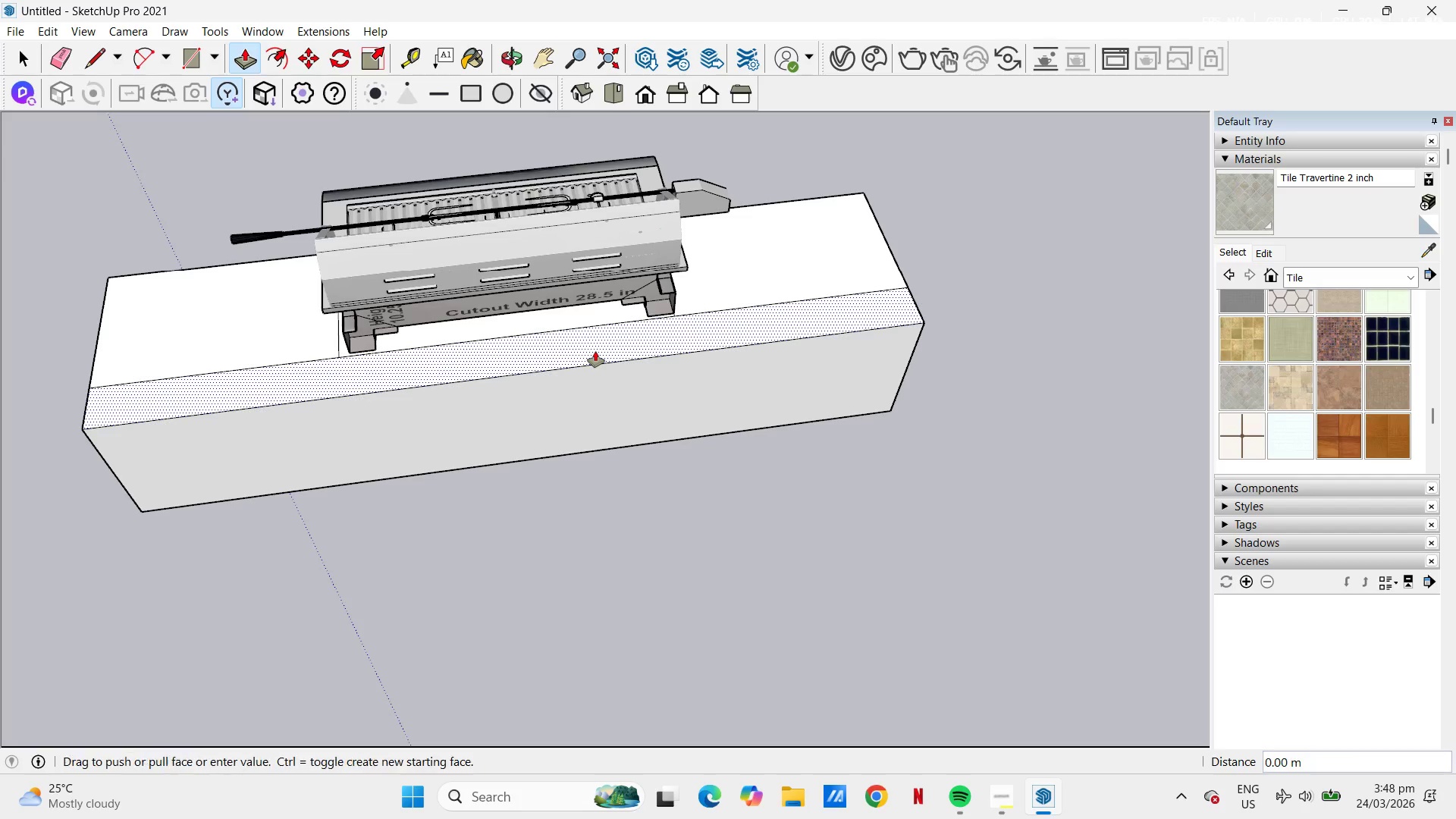 
left_click_drag(start_coordinate=[689, 333], to_coordinate=[667, 337])
 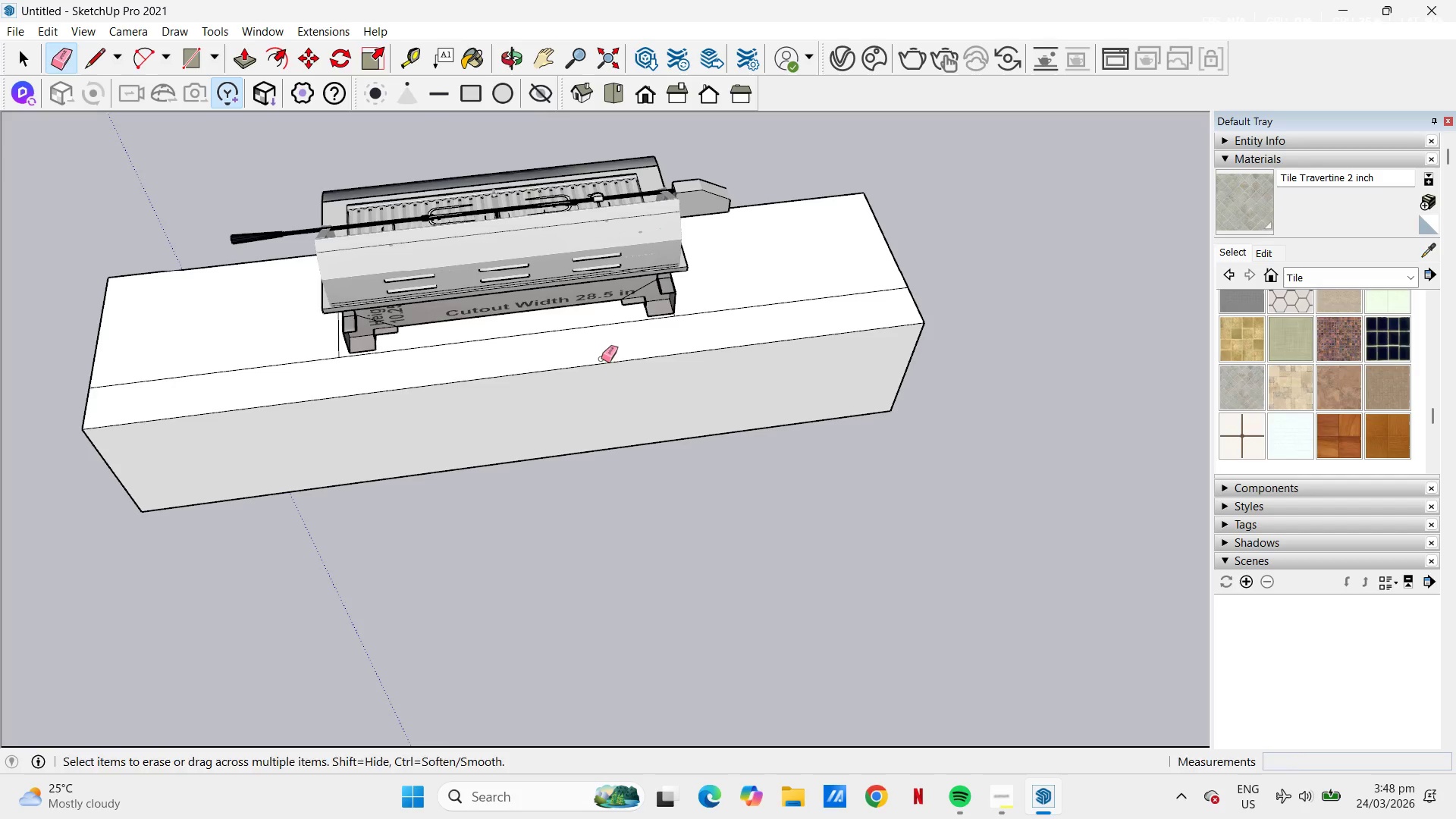 
left_click([595, 351])
 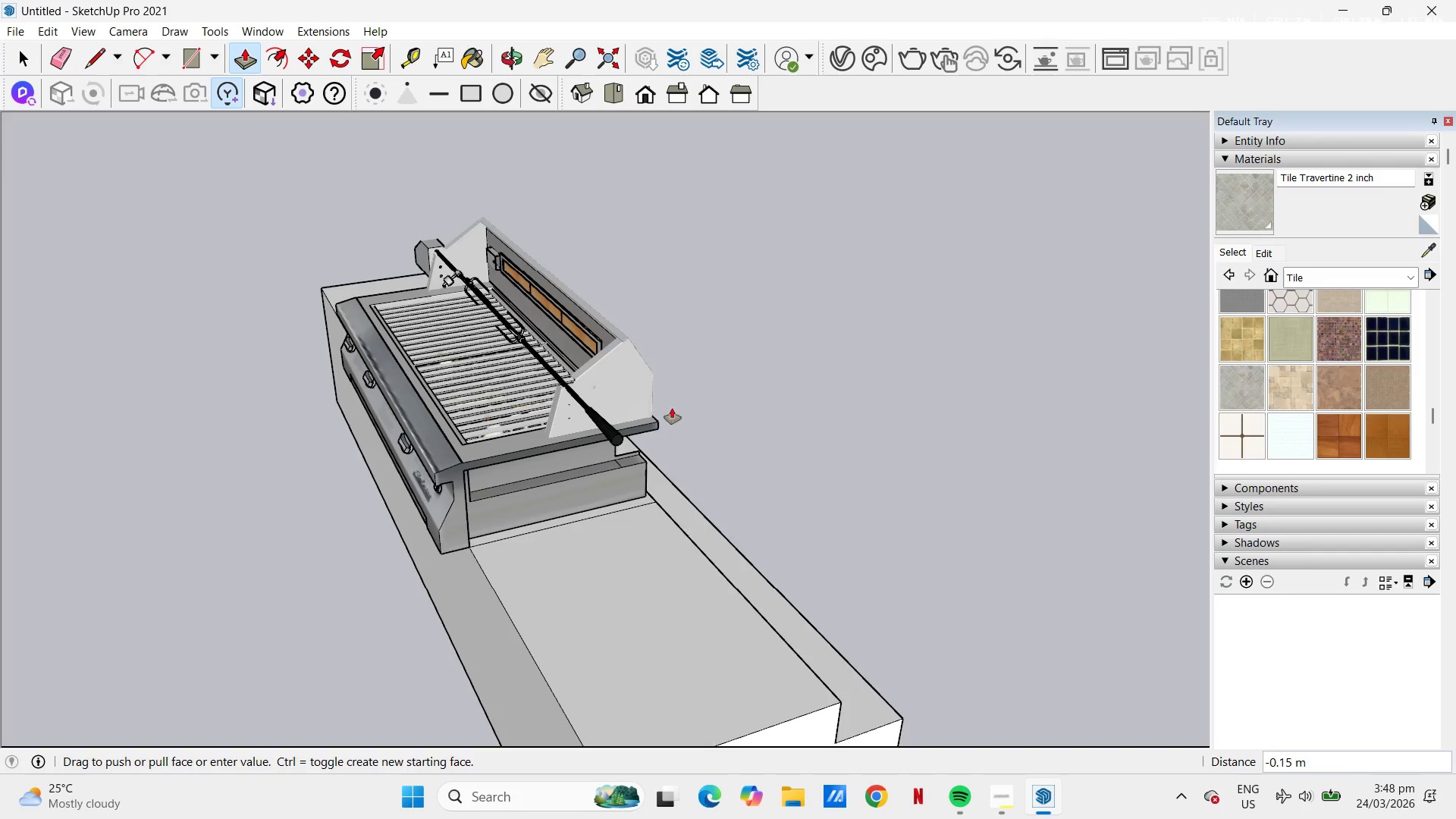 
key(Space)
 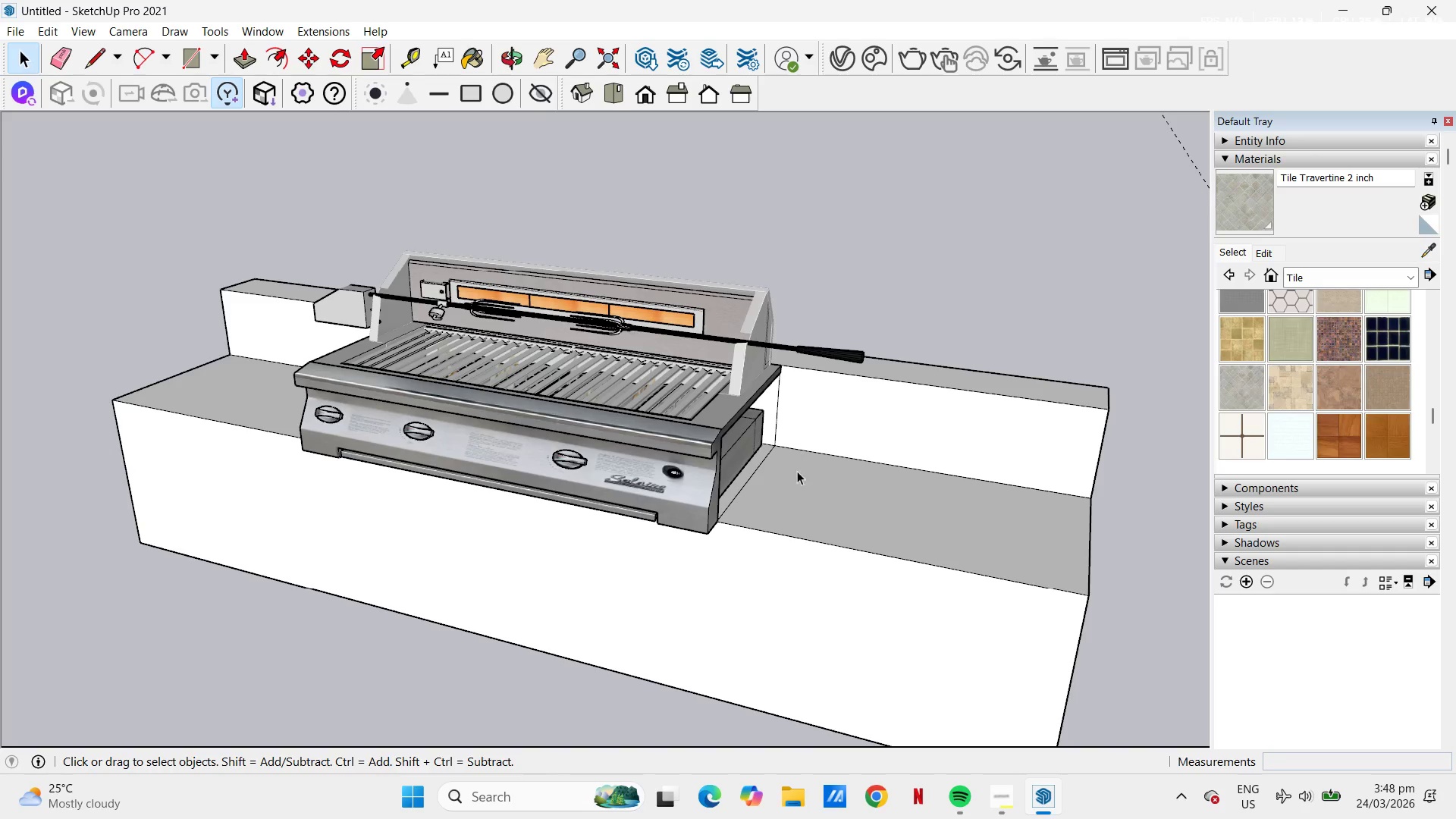 
key(P)
 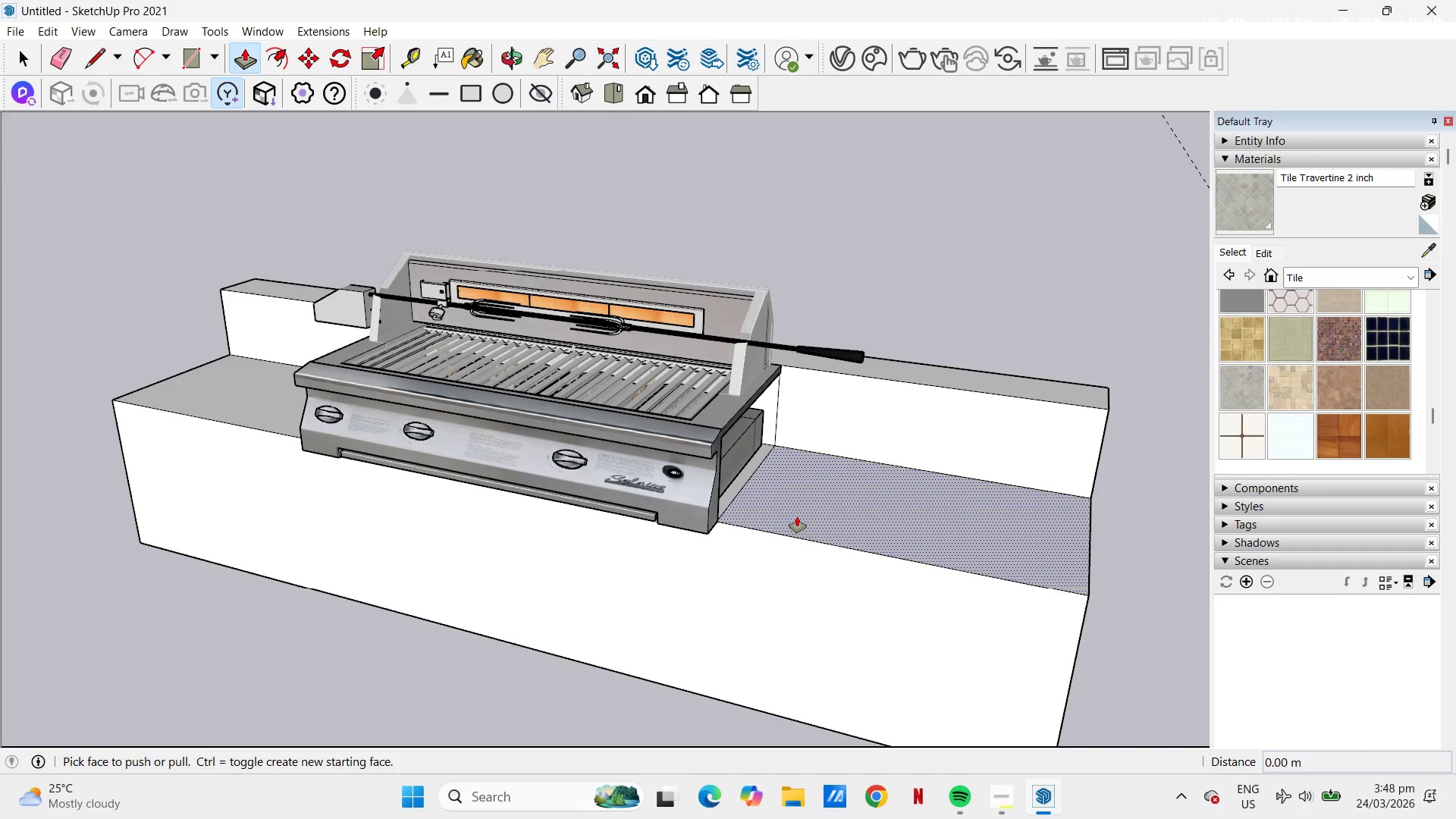 
left_click([797, 516])
 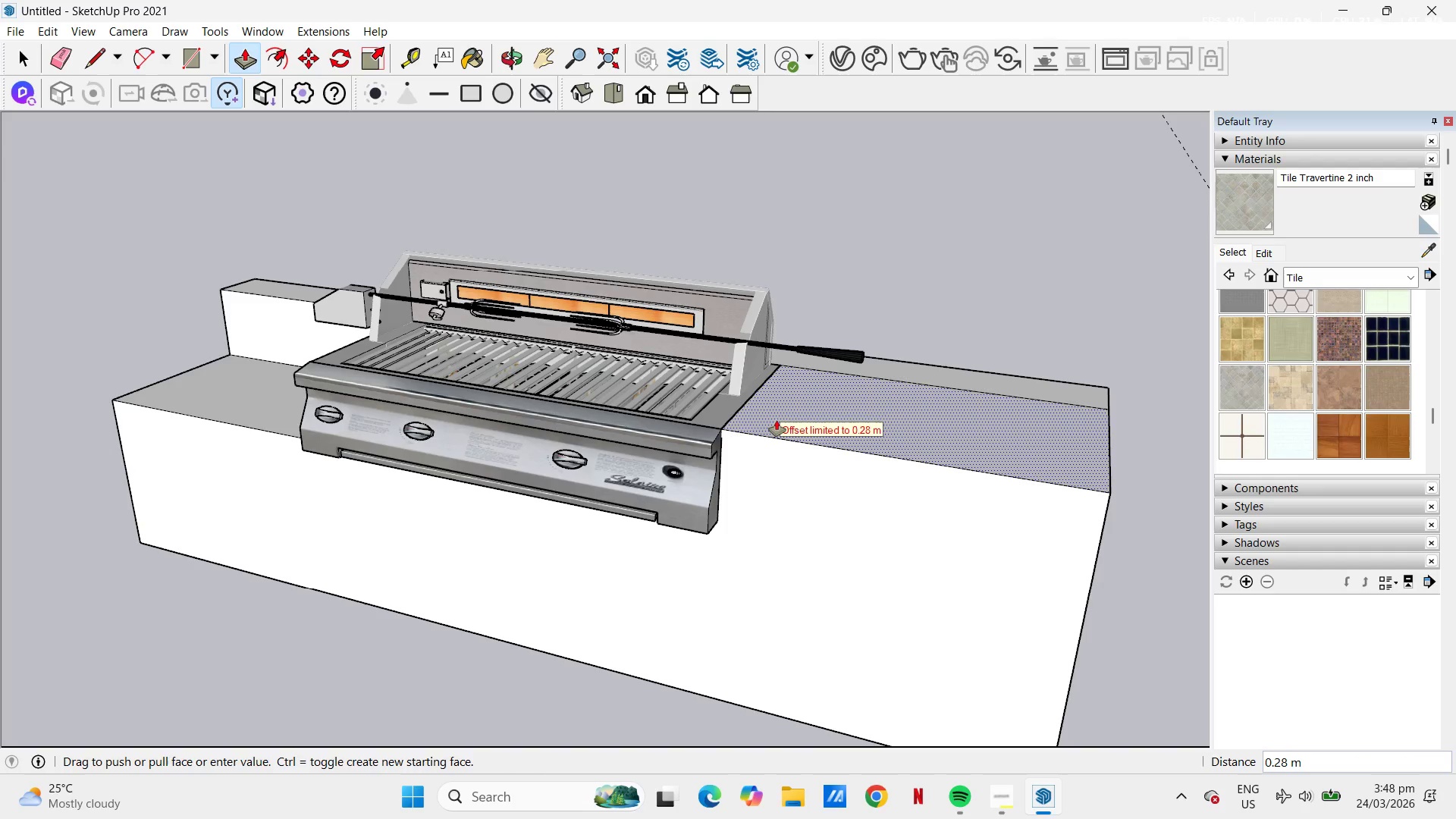 
left_click([777, 420])
 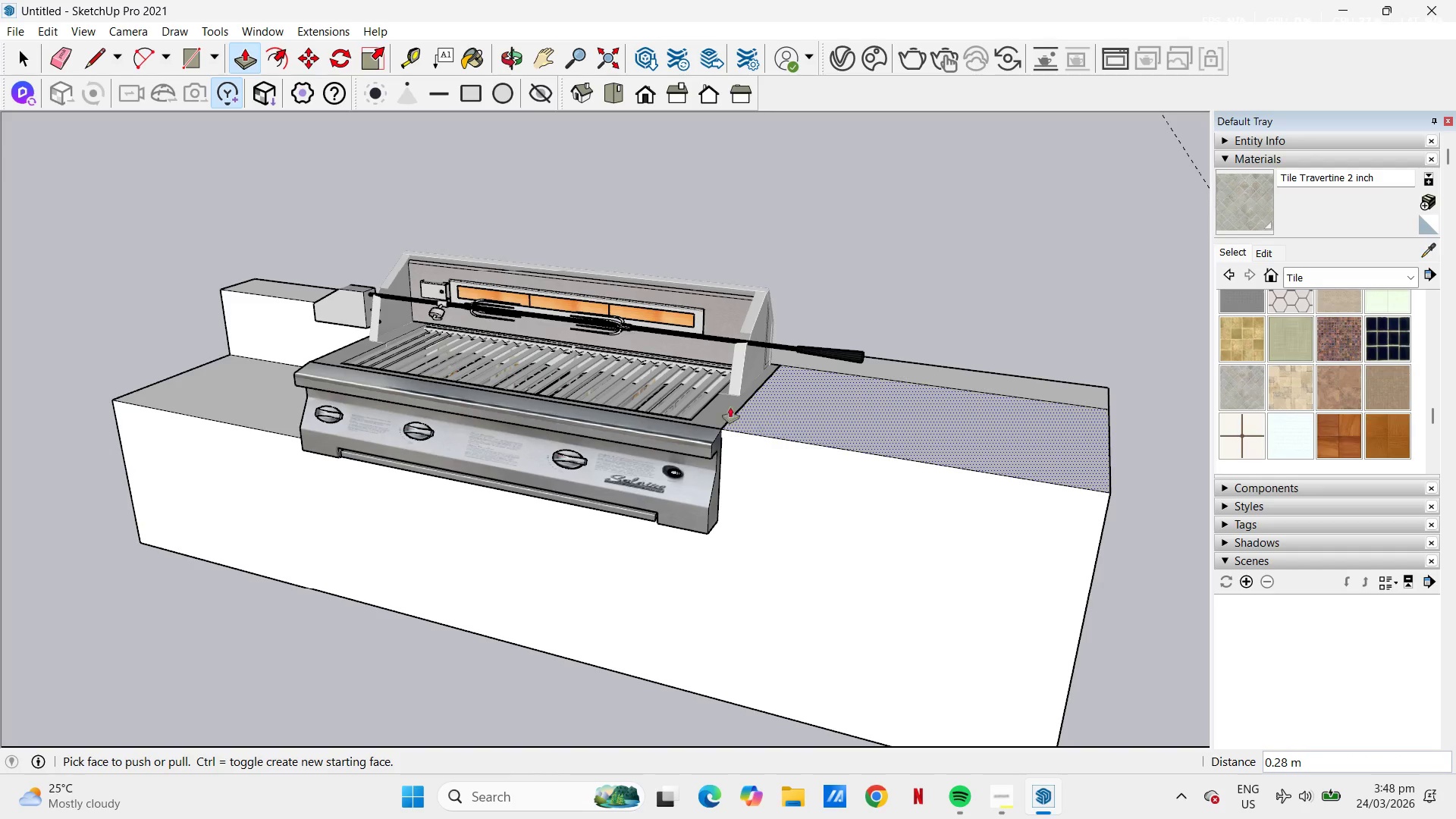 
scroll: coordinate [671, 369], scroll_direction: down, amount: 5.0
 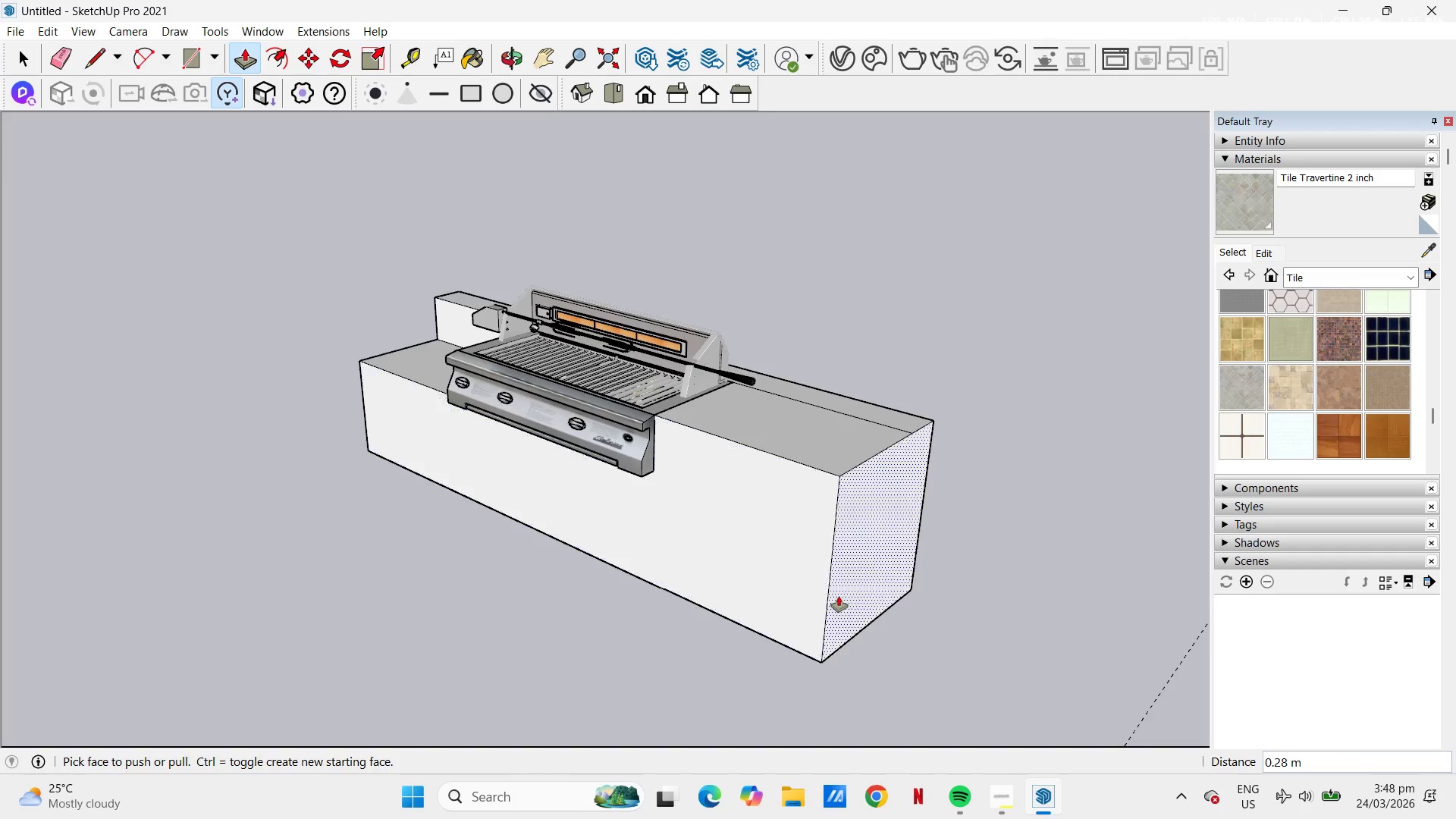 
type(yt)
 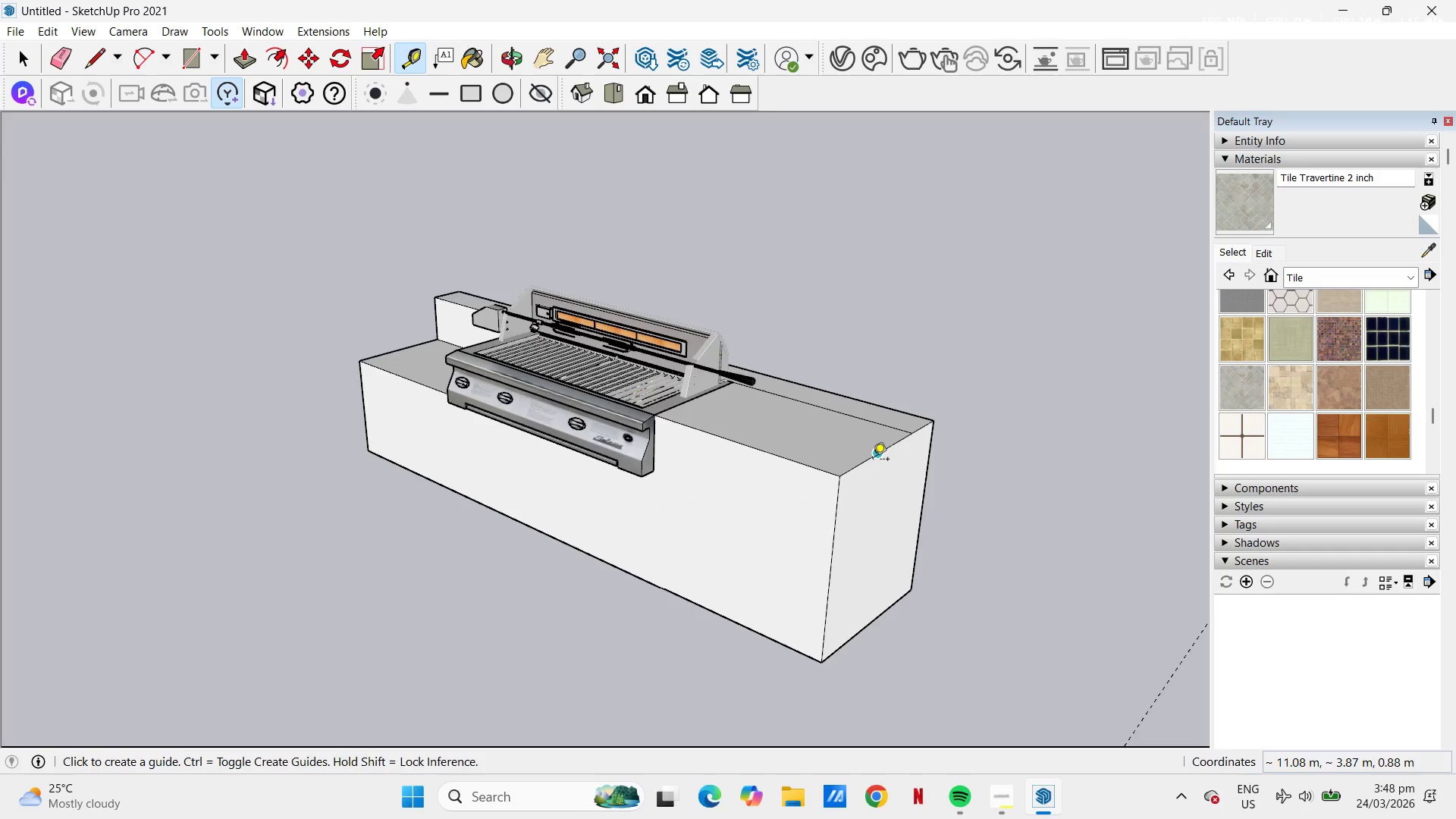 
left_click([873, 460])
 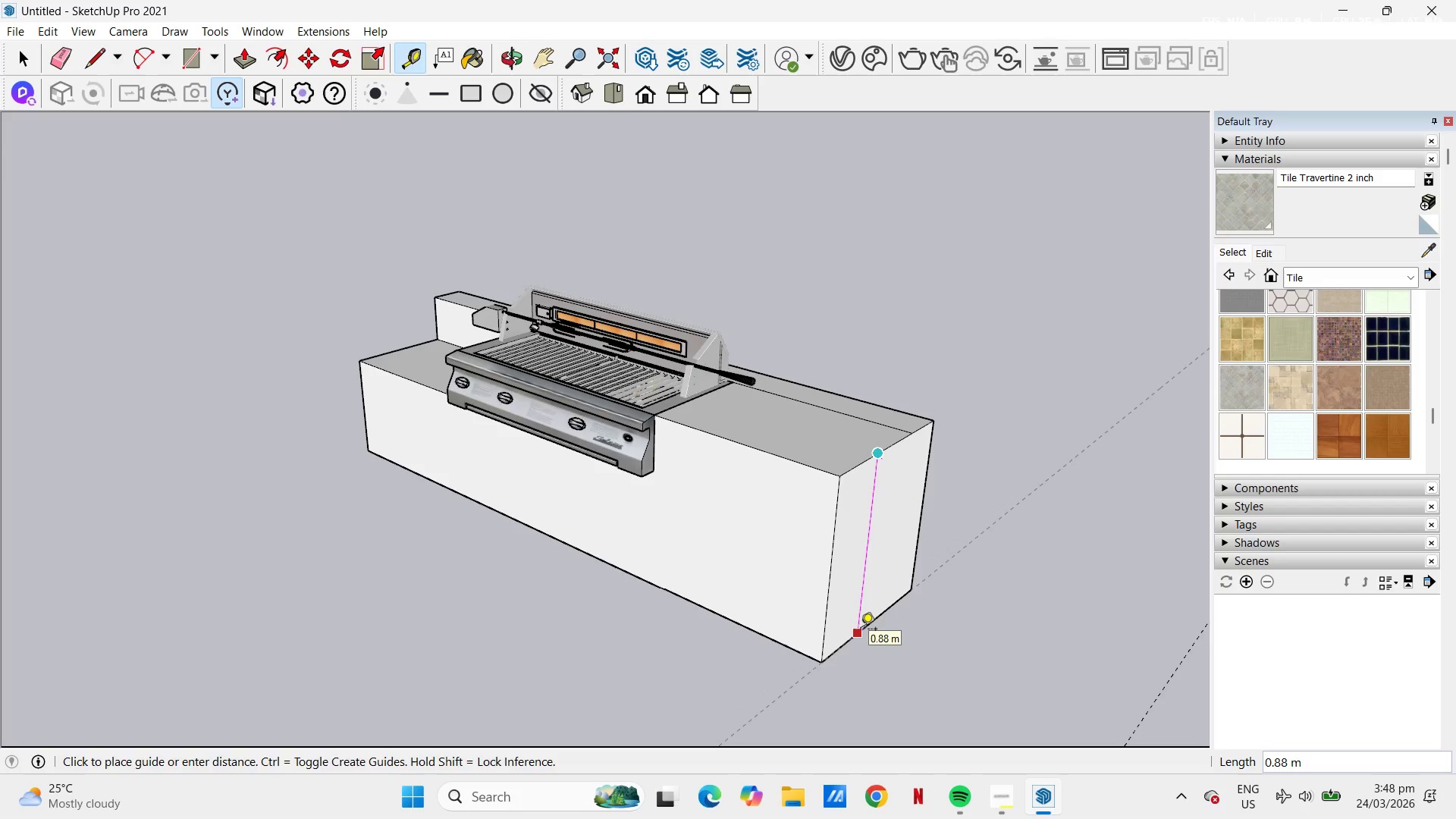 
key(Escape)
 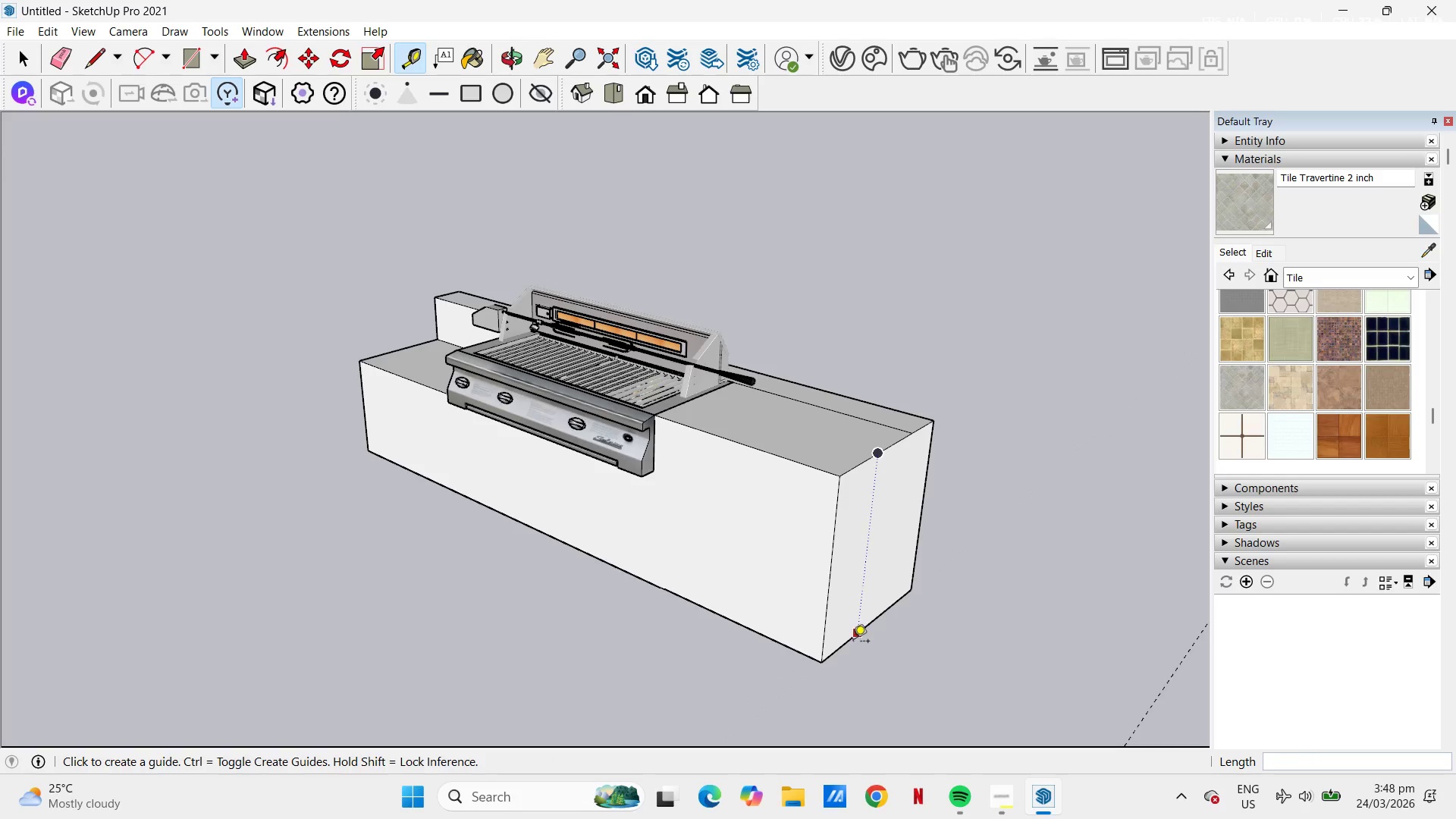 
left_click([853, 642])
 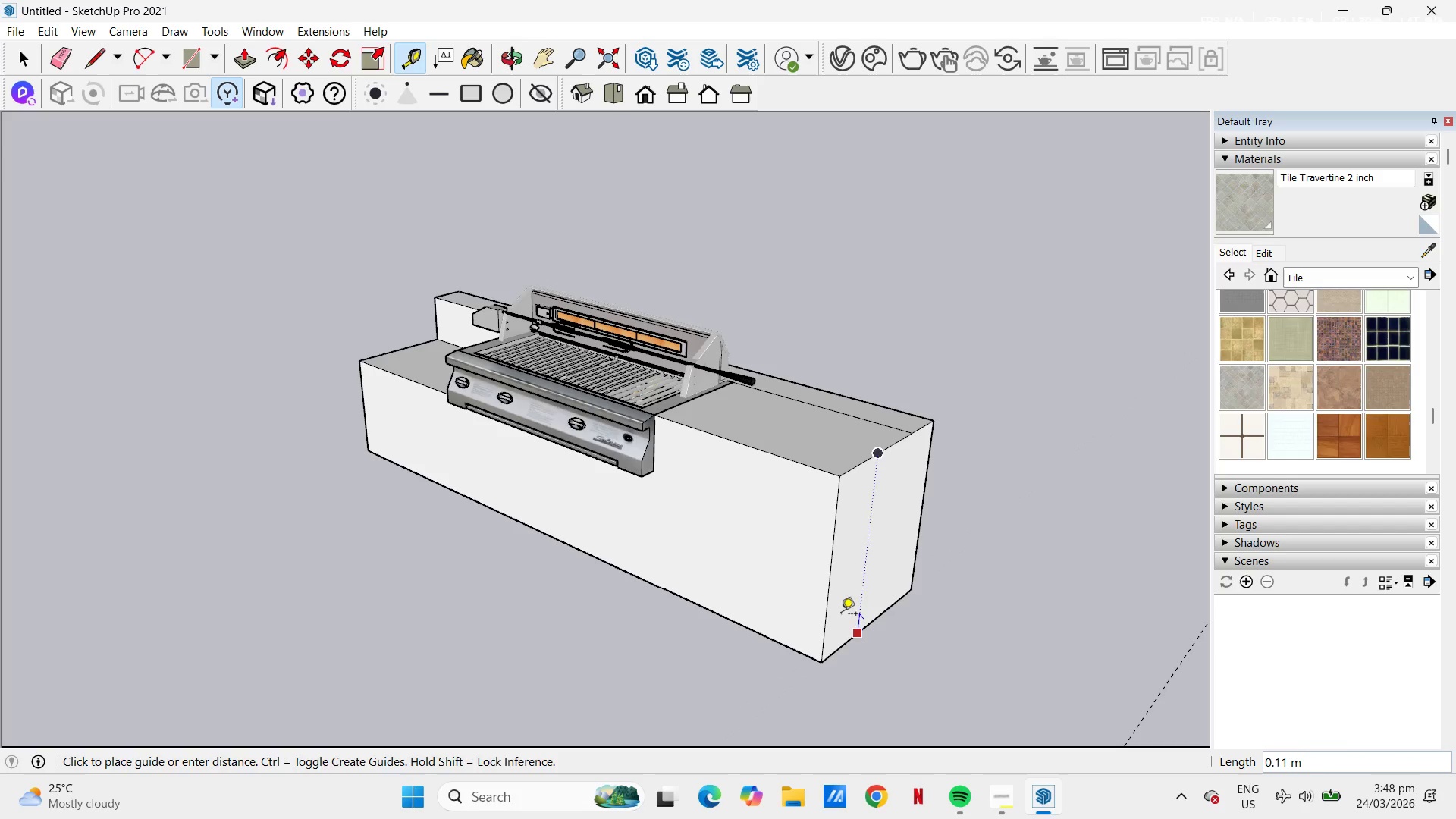 
key(Escape)
 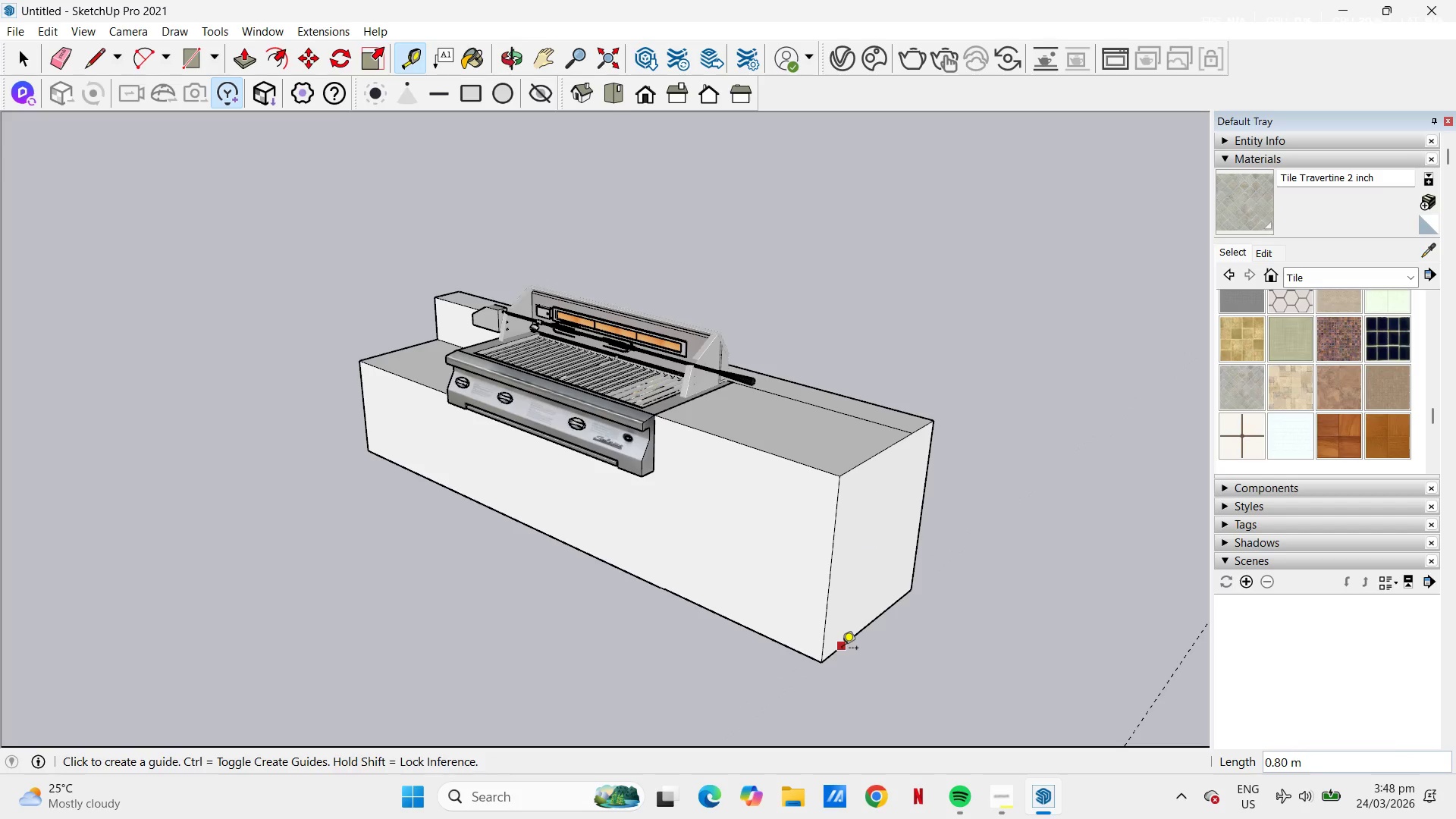 
left_click([842, 649])
 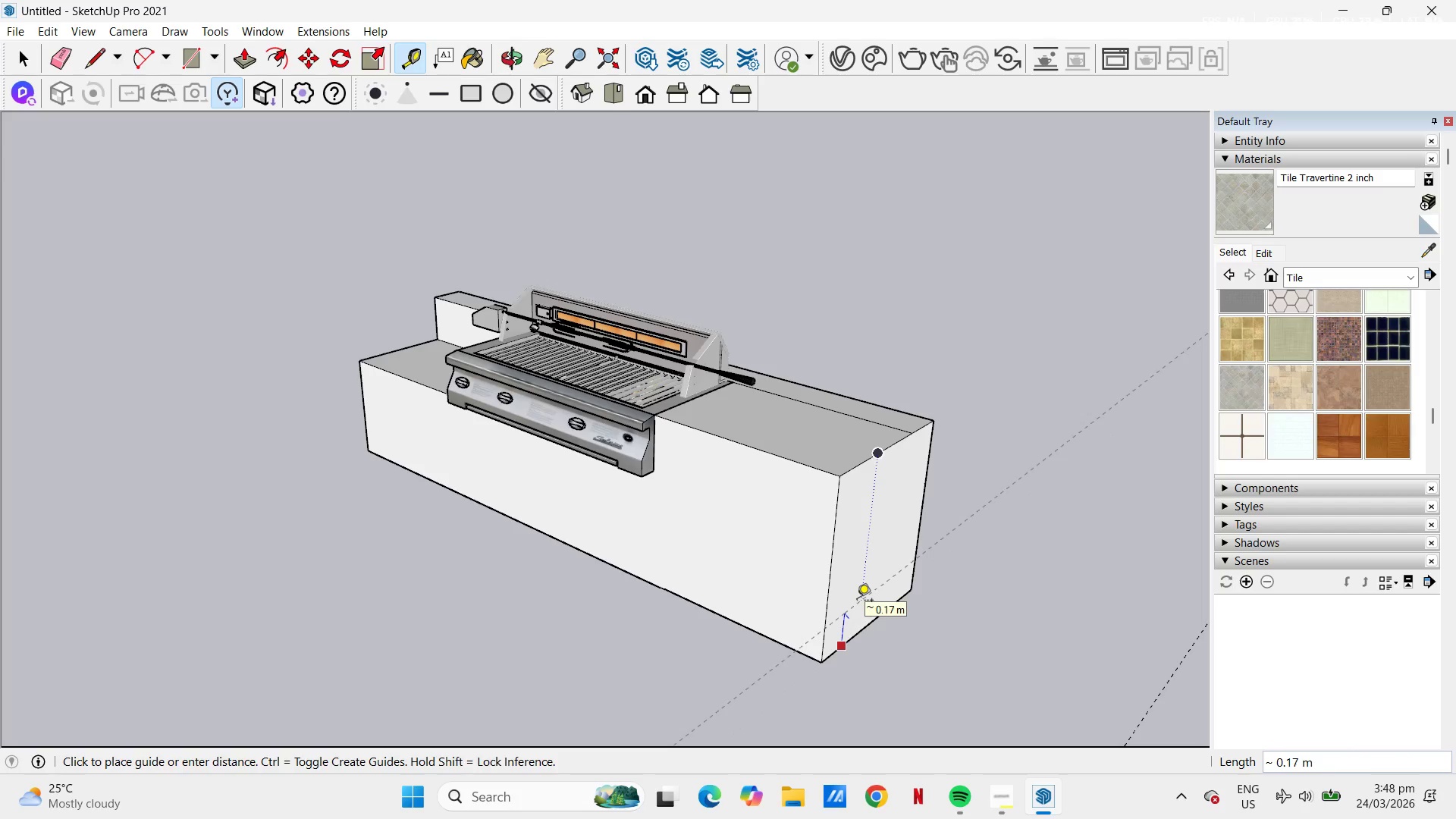 
key(NumpadDecimal)
 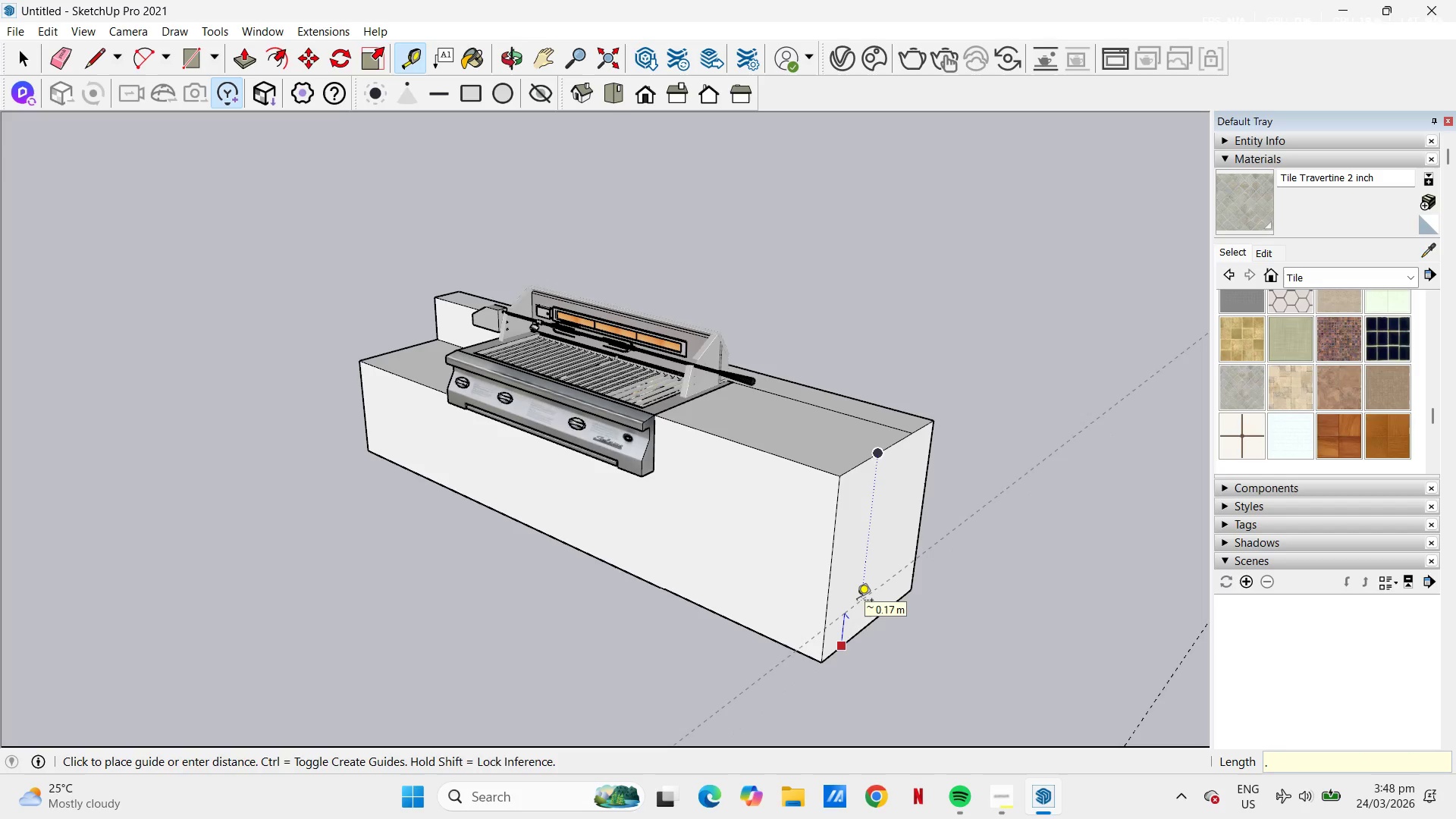 
key(Numpad9)
 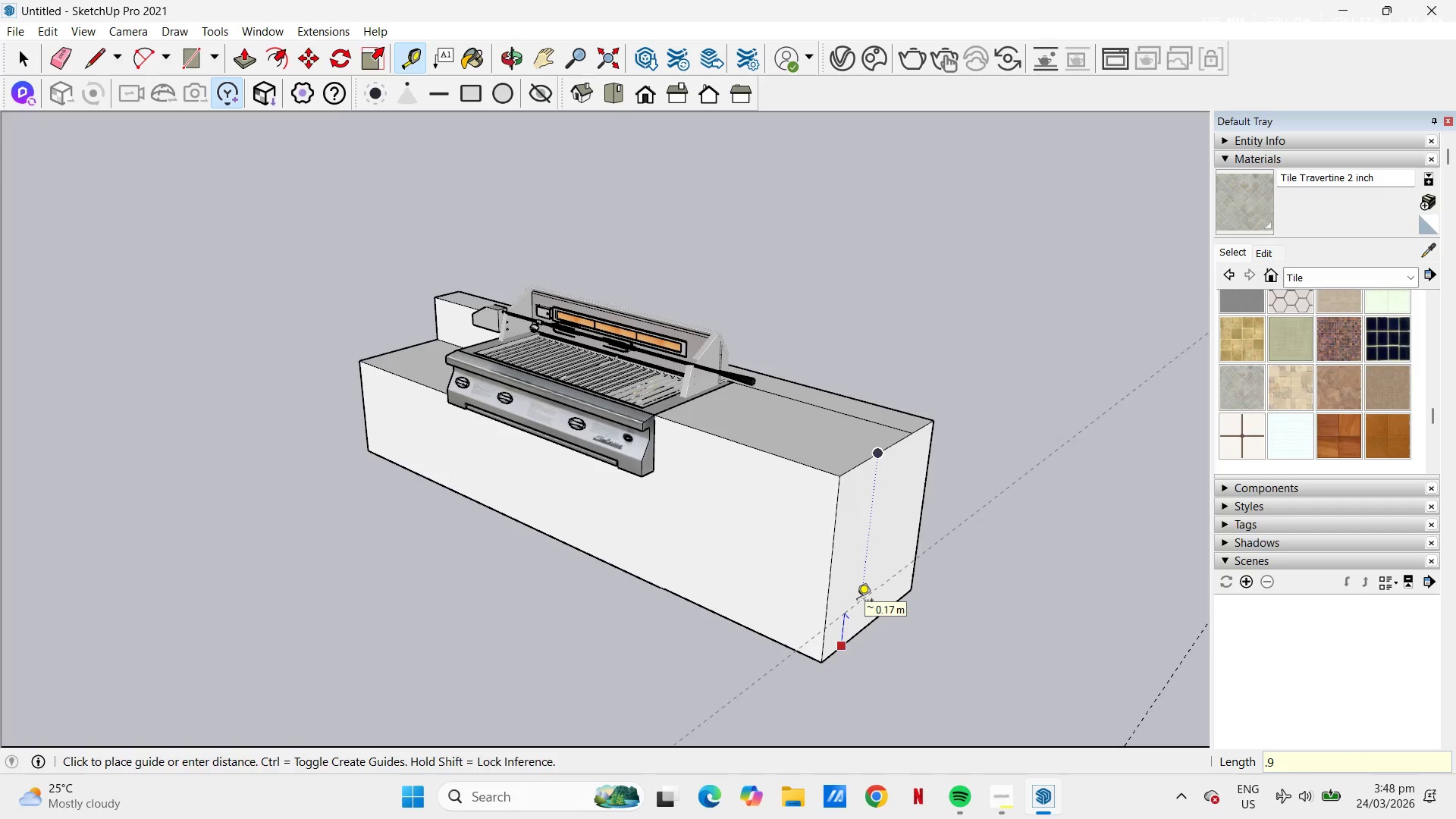 
key(NumpadEnter)
 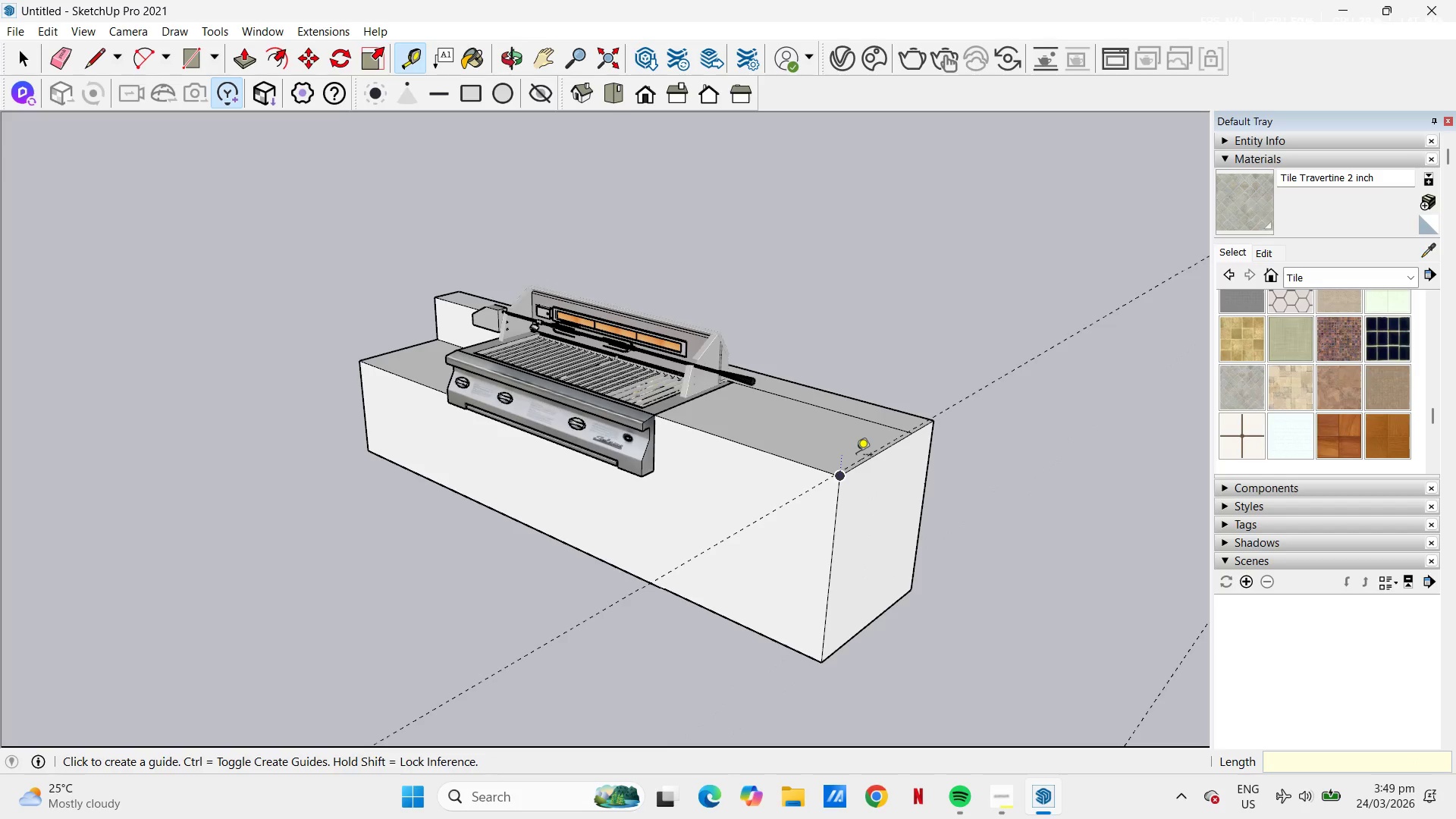 
key(P)
 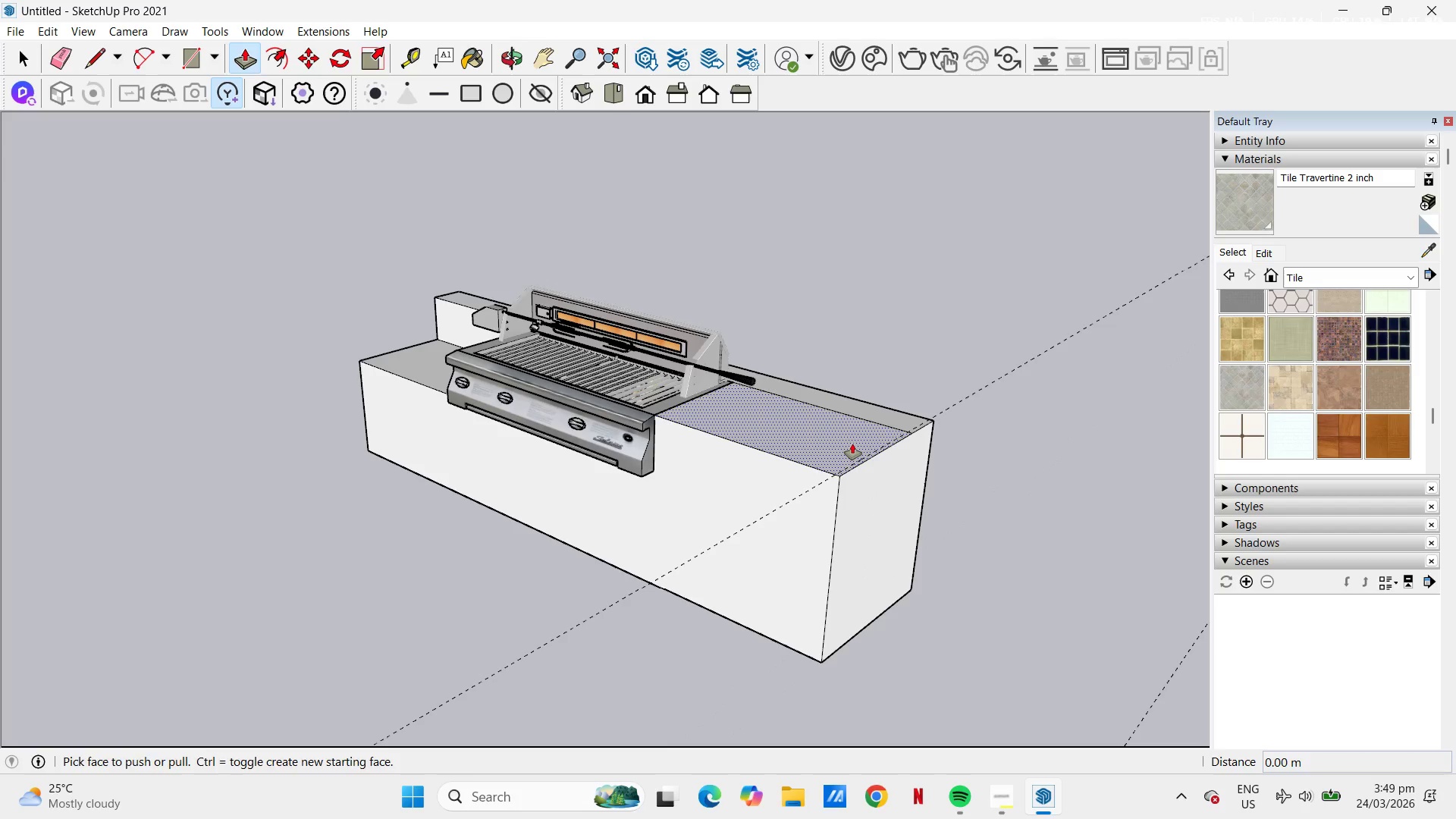 
left_click([852, 444])
 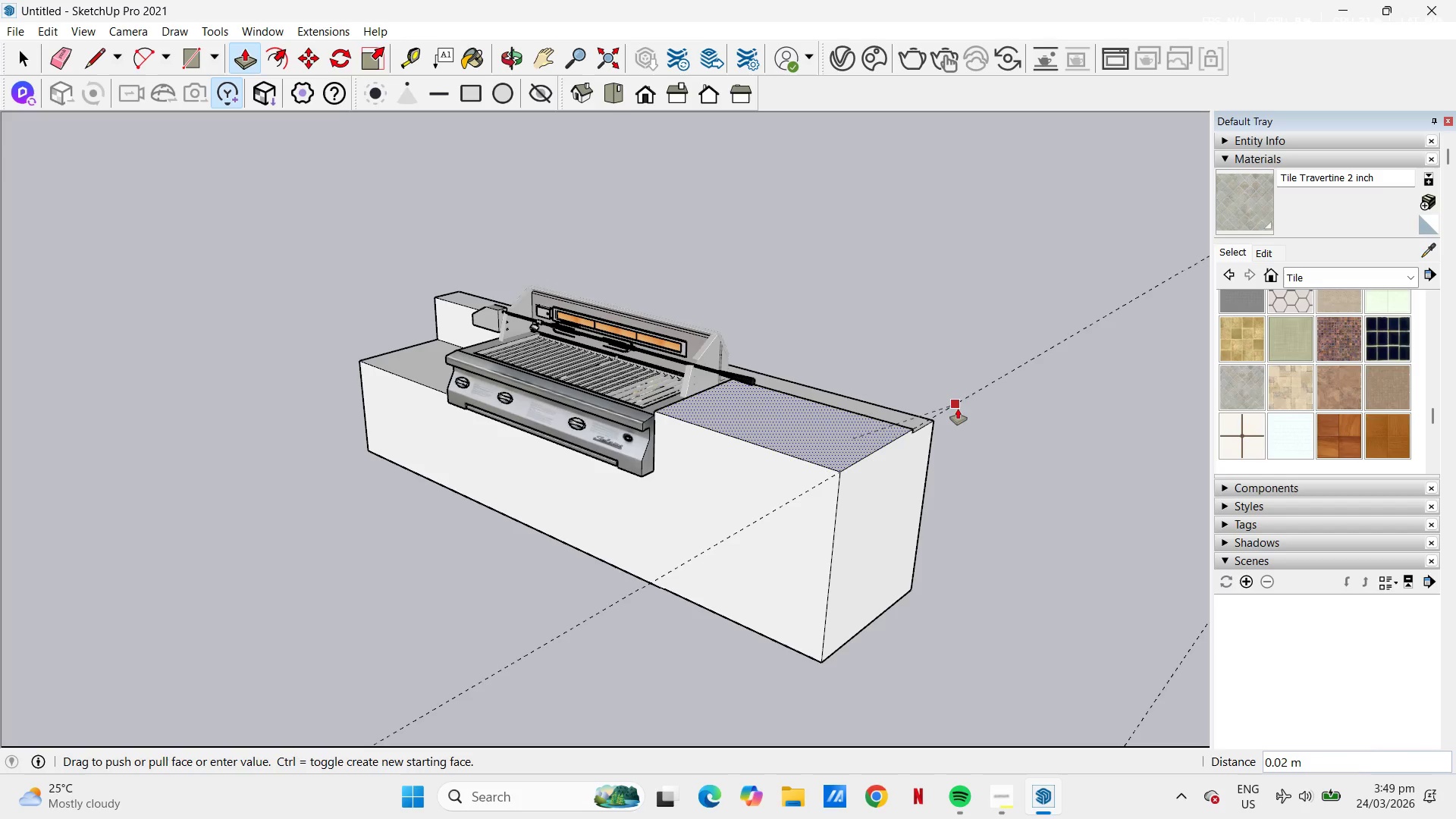 
left_click([958, 408])
 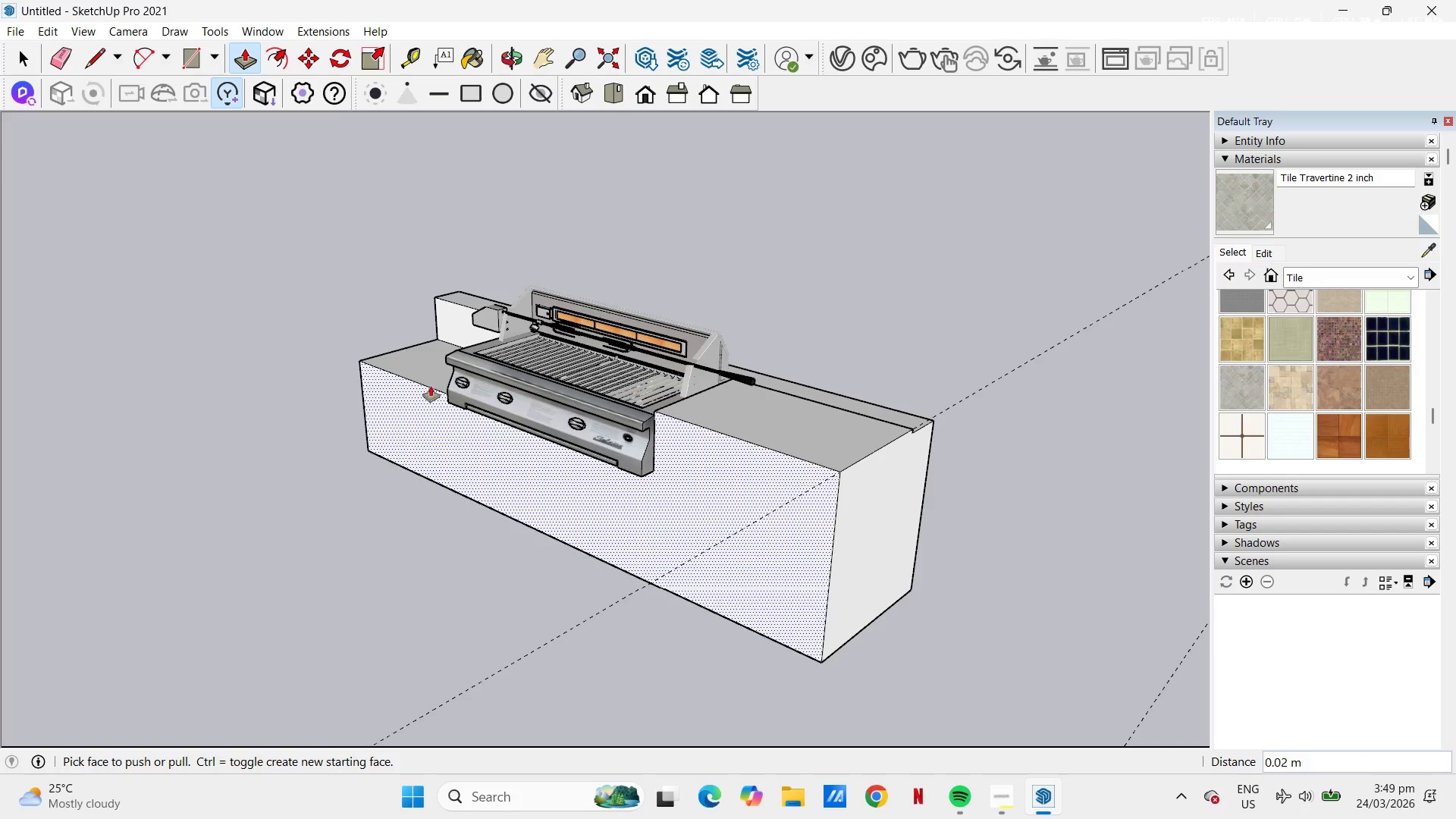 
double_click([435, 381])
 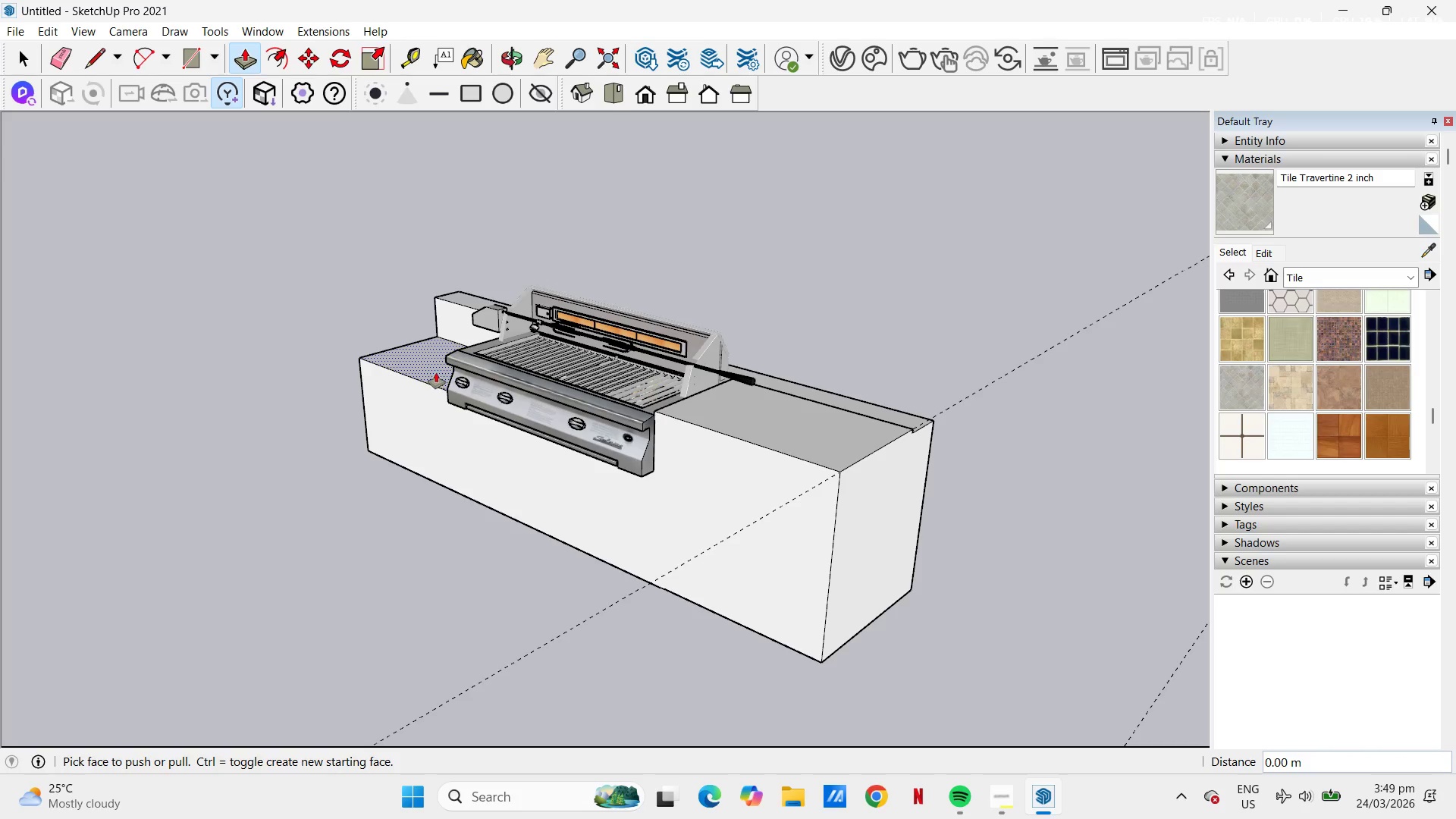 
left_click([435, 371])
 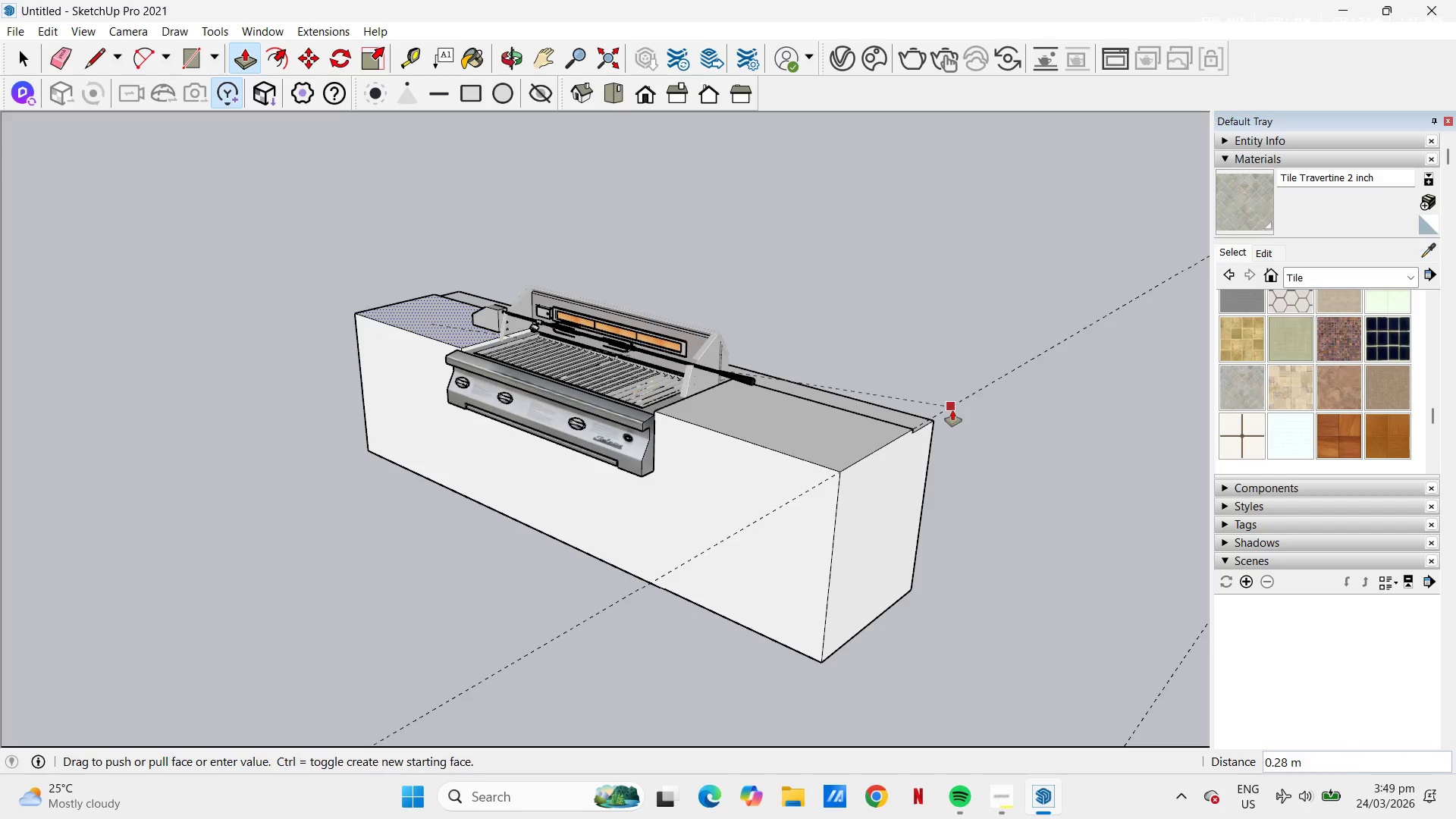 
left_click([952, 410])
 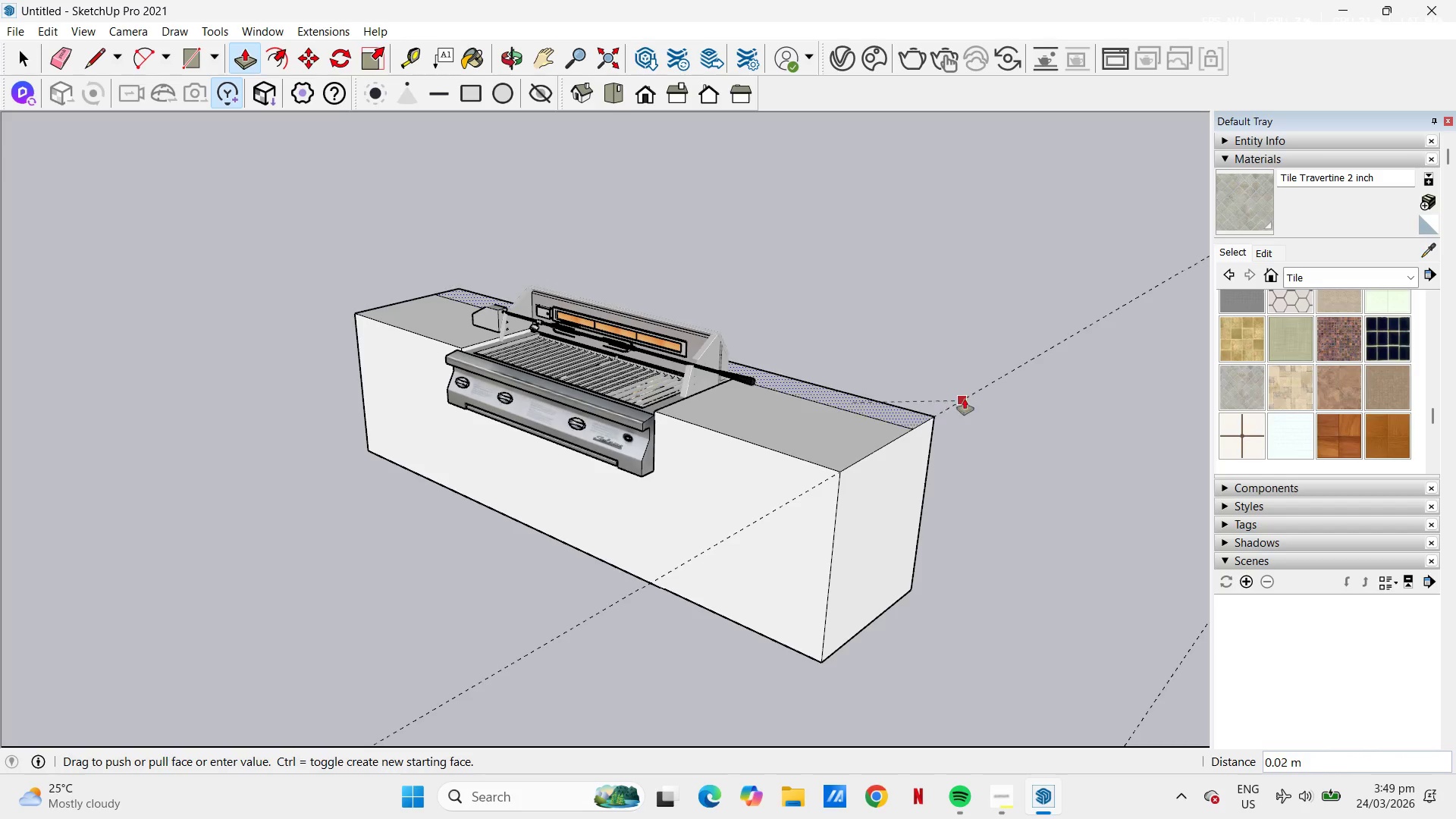 
left_click([971, 399])
 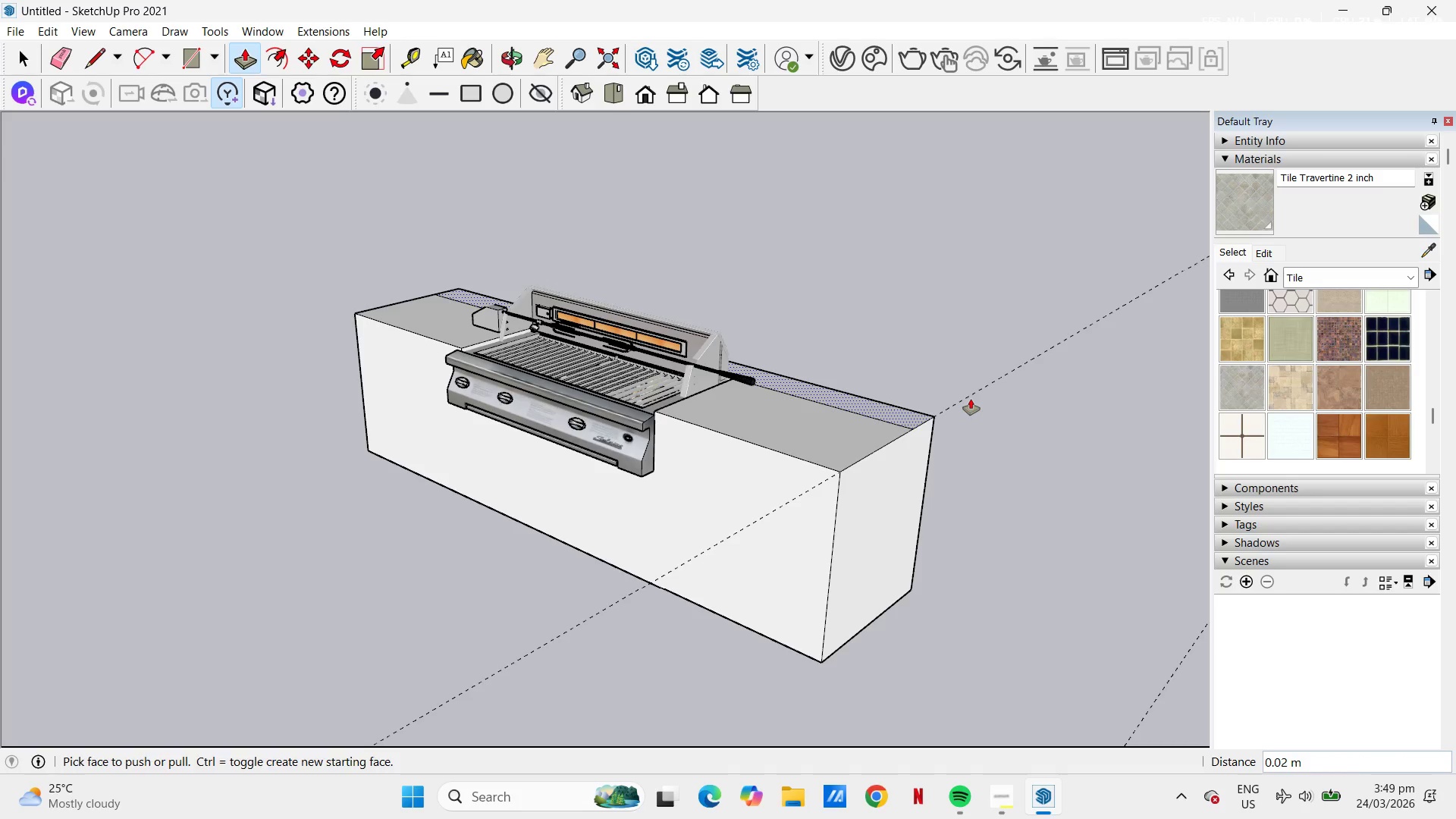 
key(Space)
 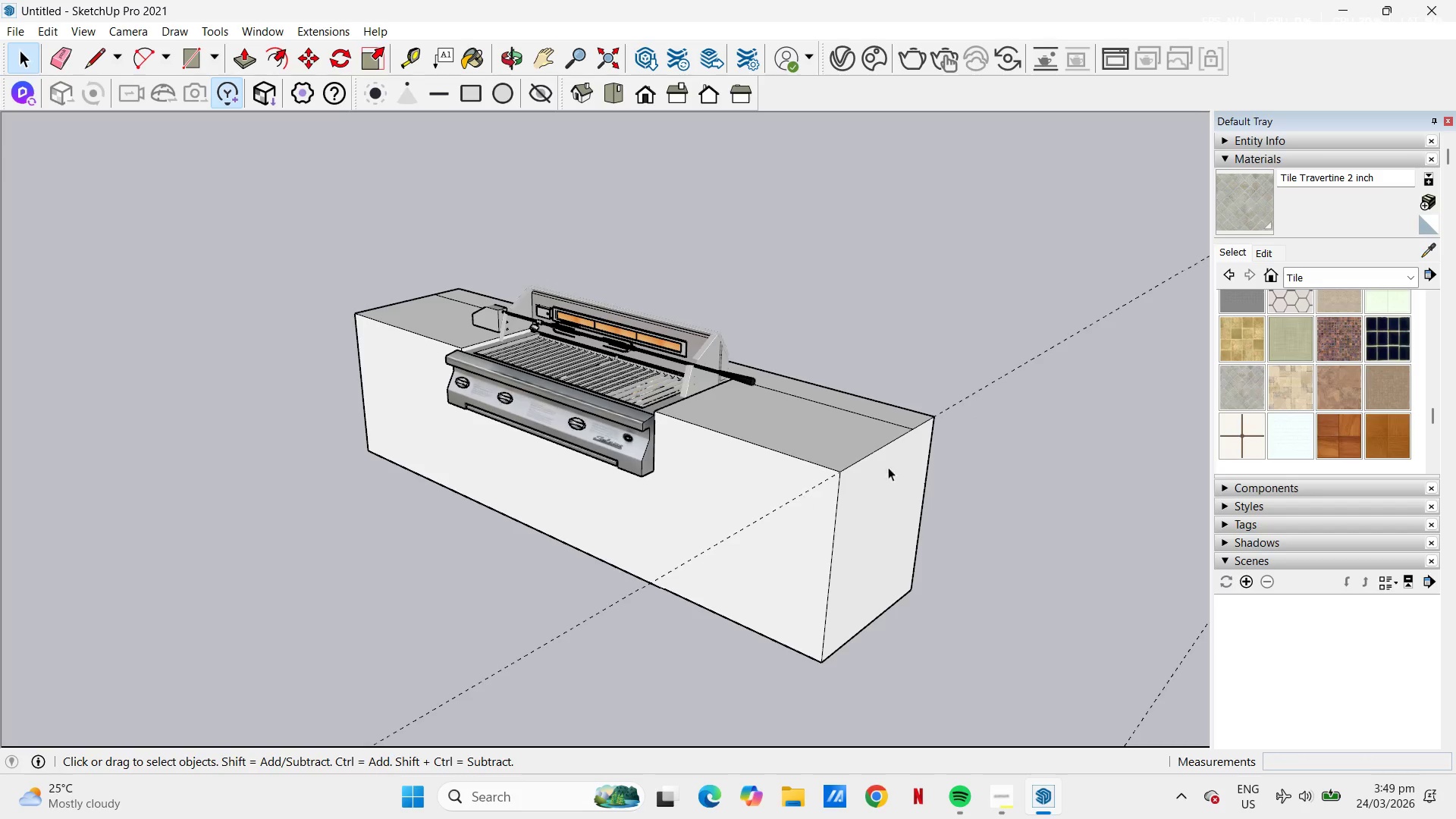 
key(E)
 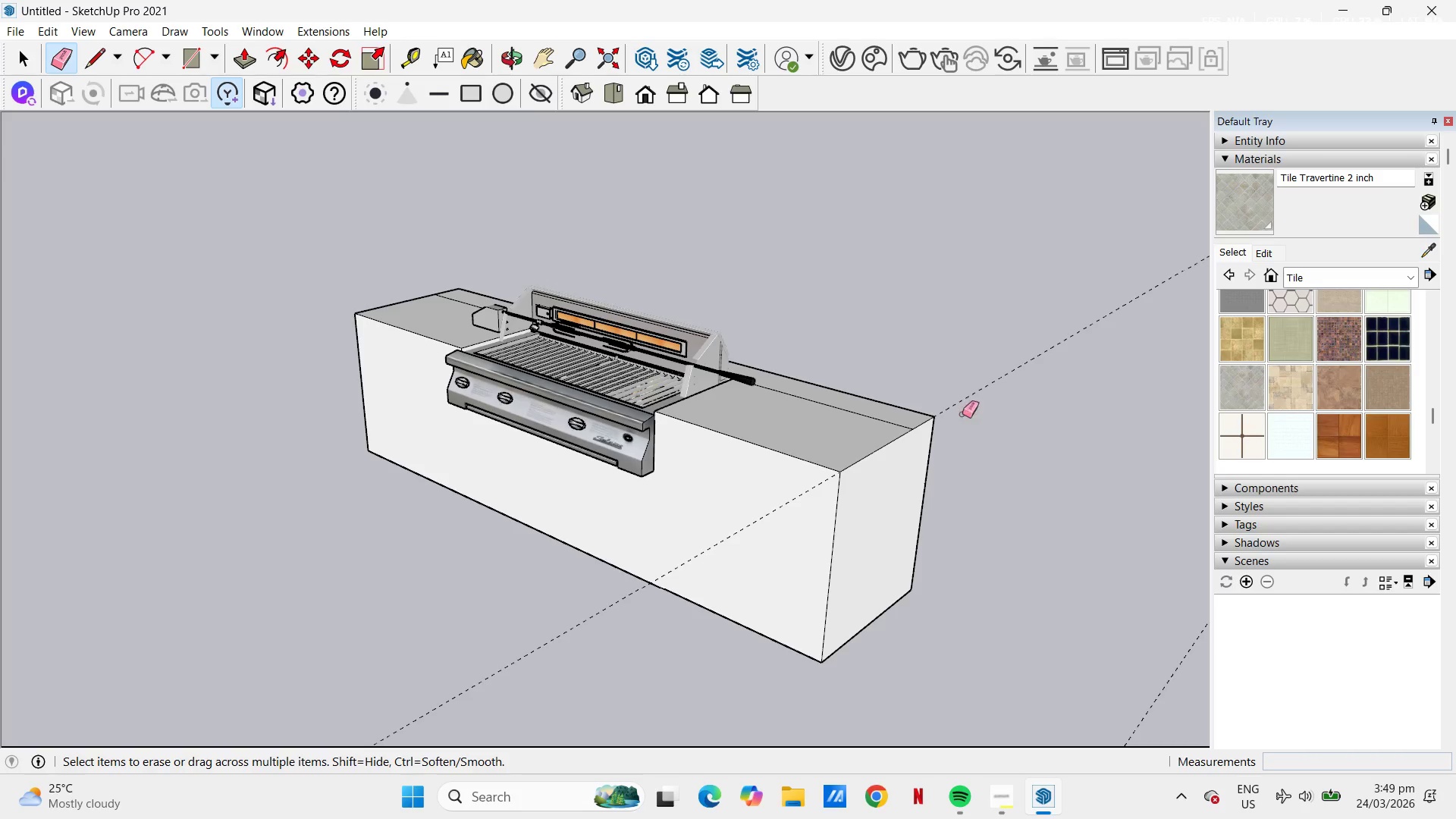 
left_click_drag(start_coordinate=[973, 397], to_coordinate=[981, 386])
 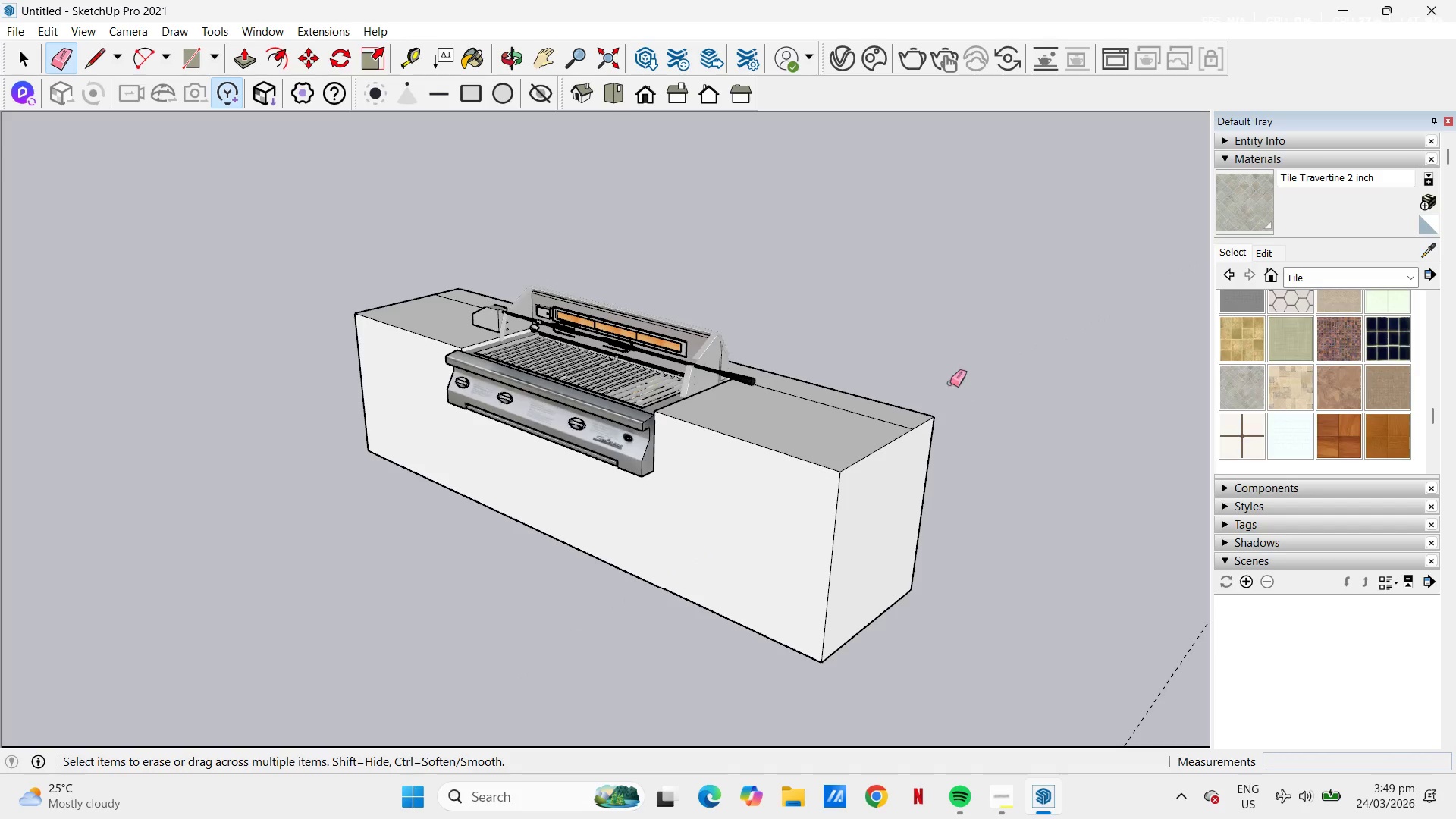 
key(Space)
 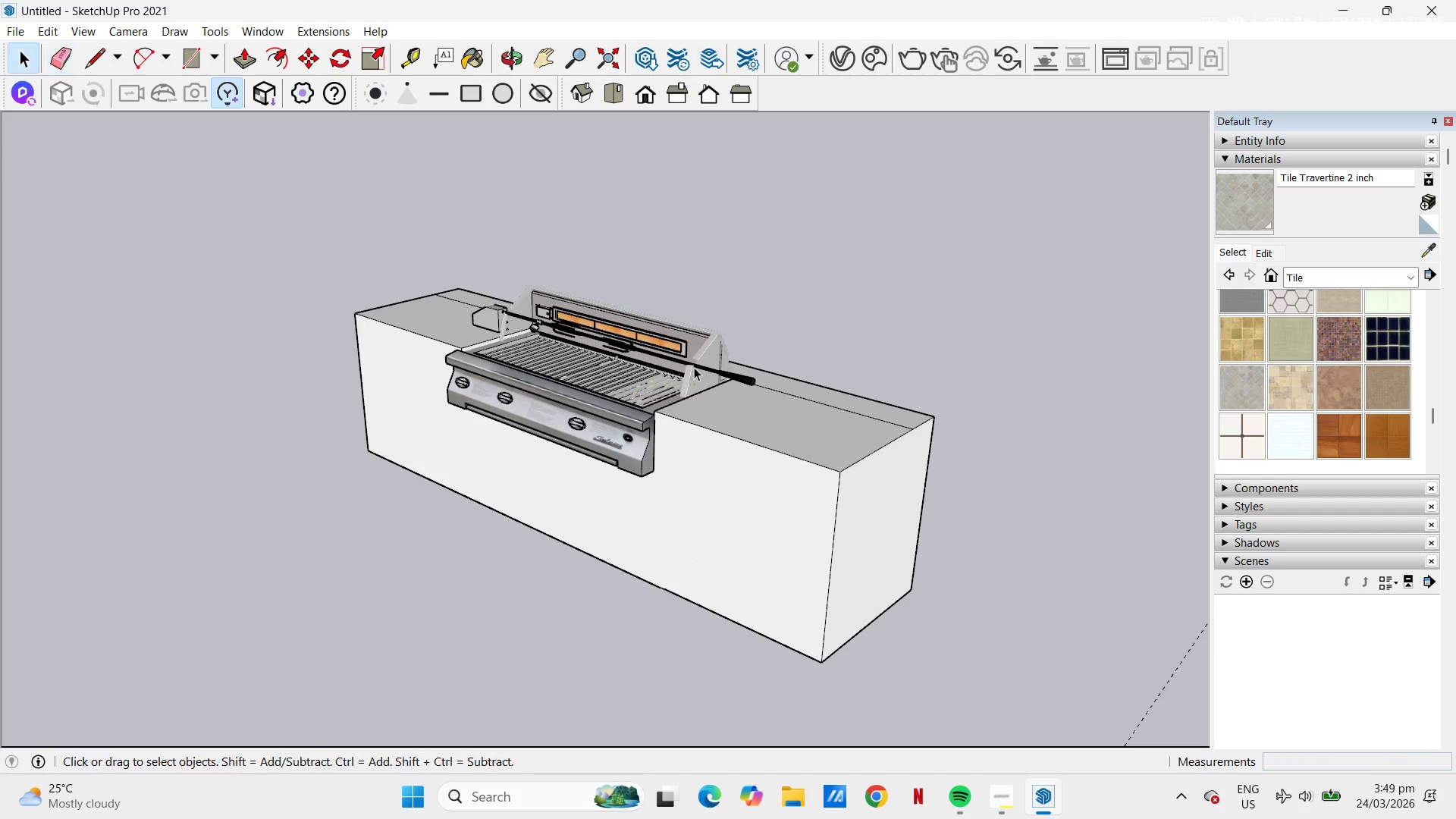 
scroll: coordinate [656, 431], scroll_direction: up, amount: 5.0
 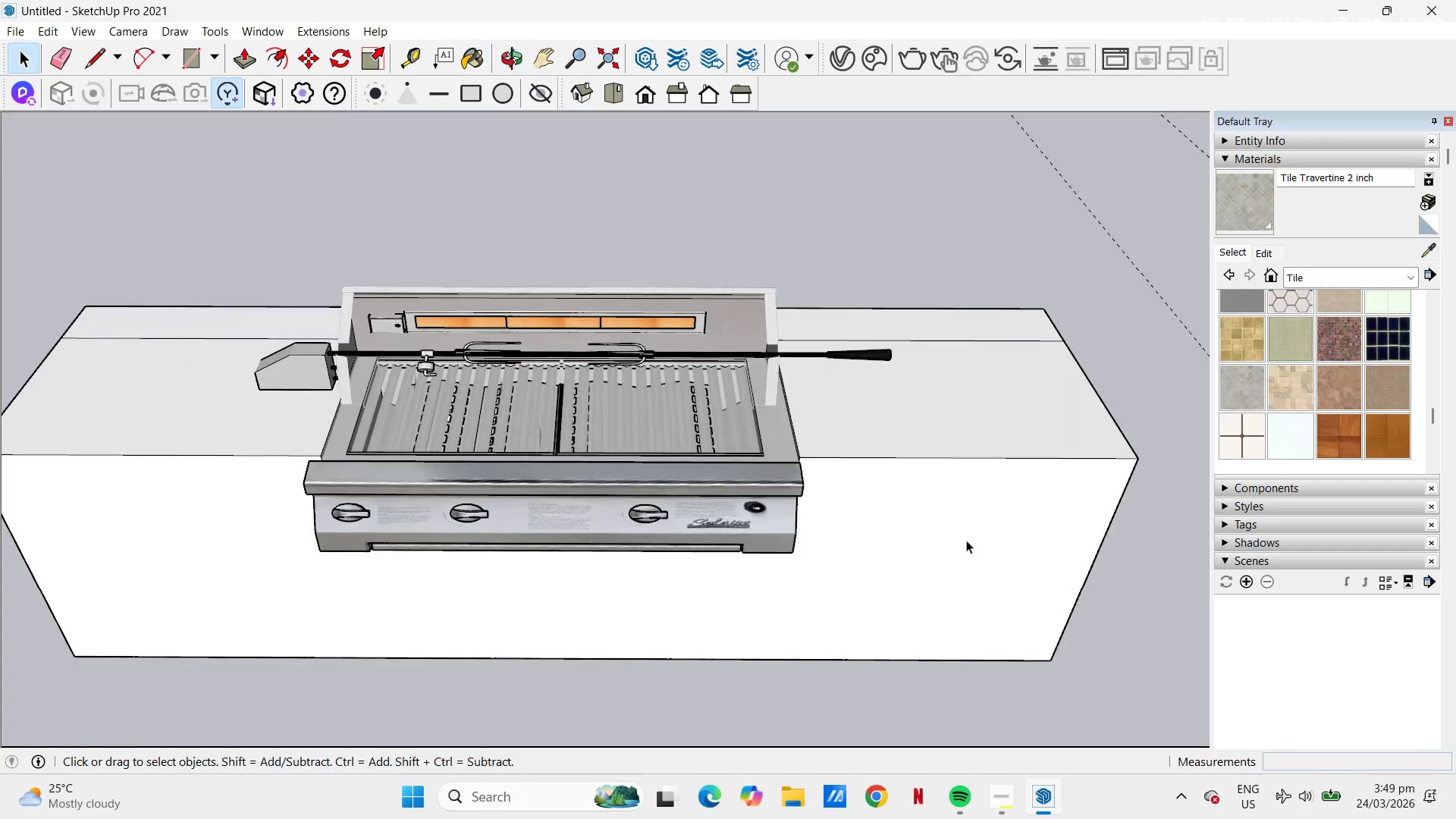 
key(H)
 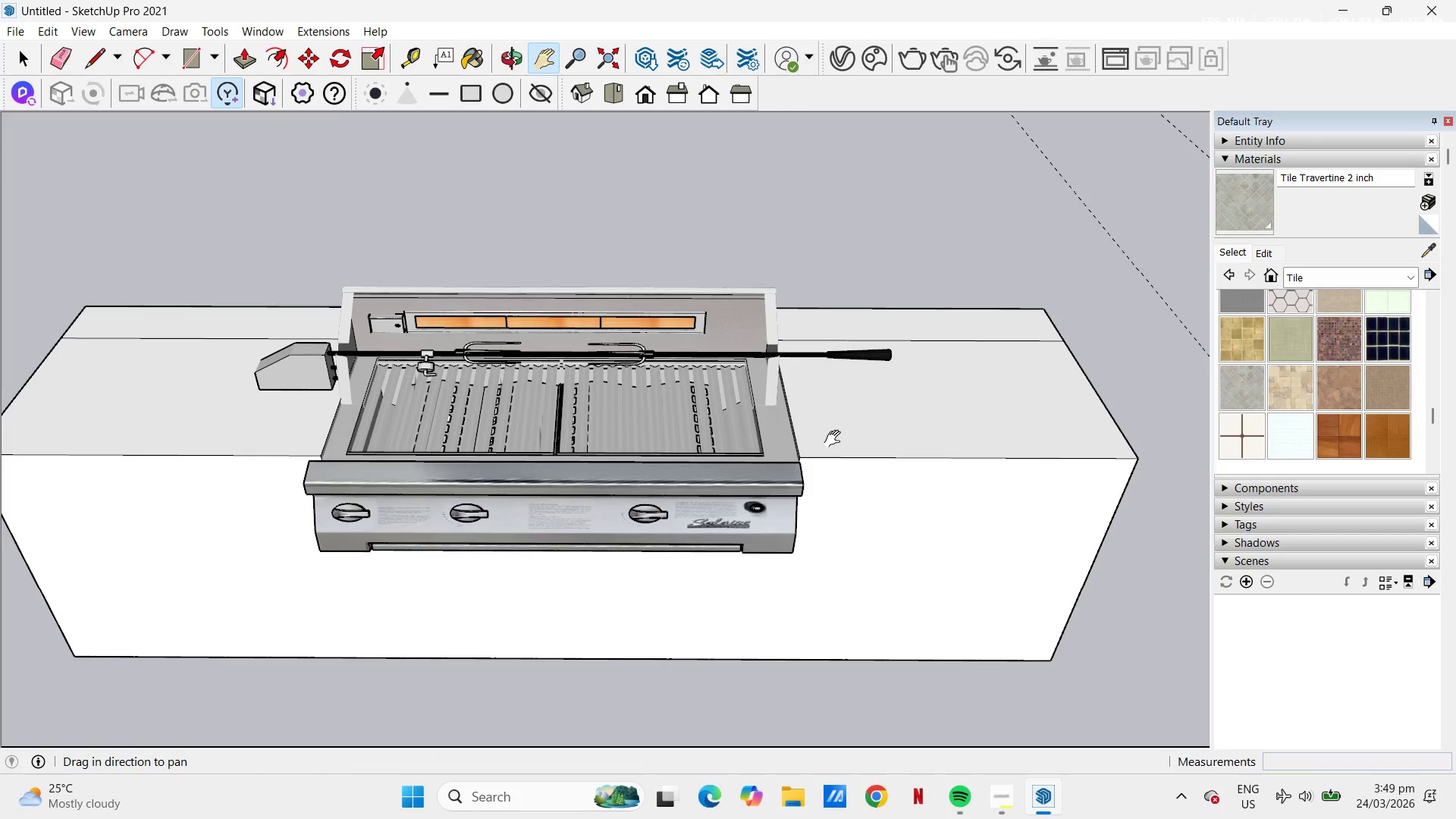 
left_click_drag(start_coordinate=[831, 440], to_coordinate=[774, 565])
 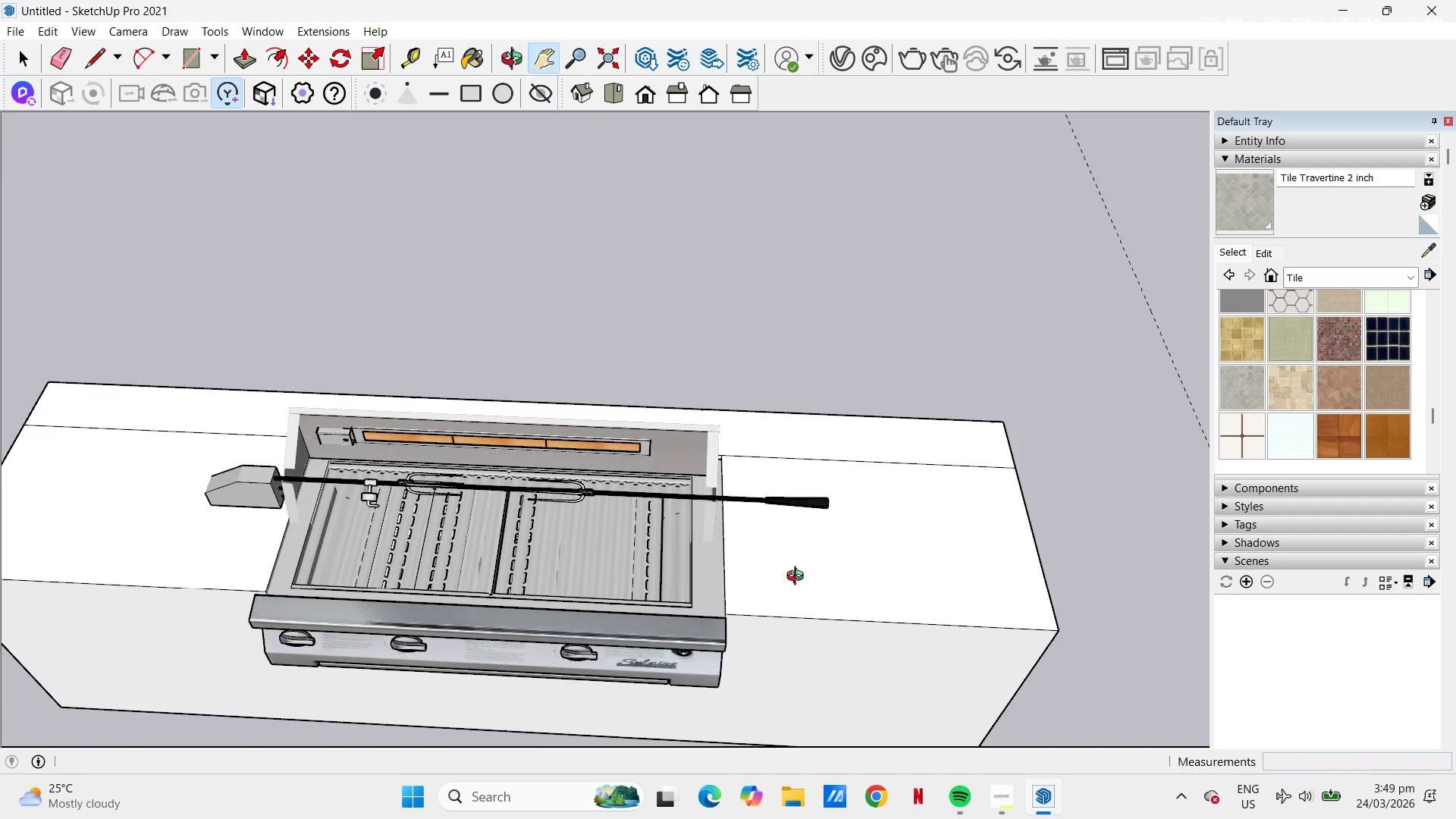 
key(P)
 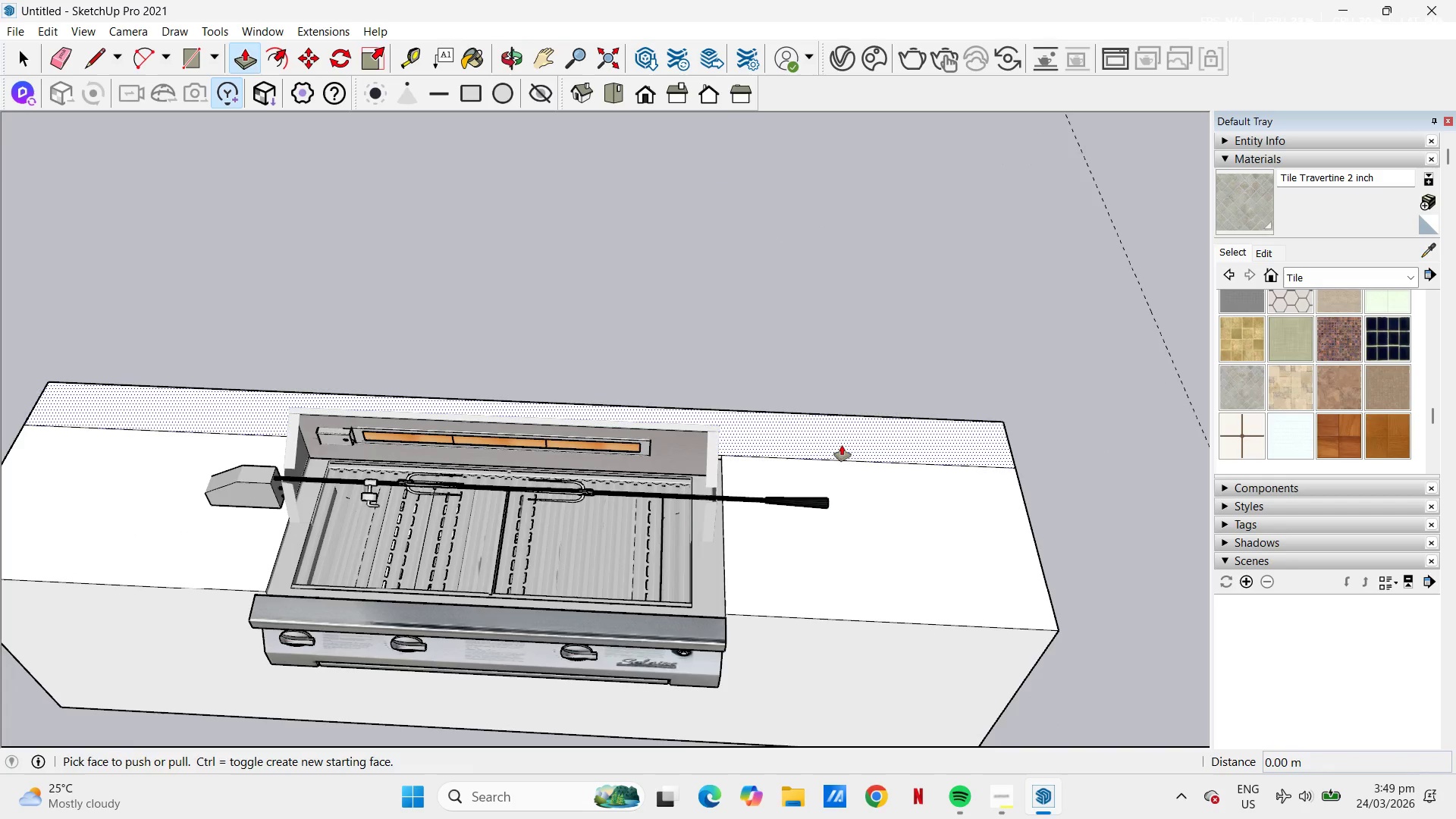 
left_click([842, 445])
 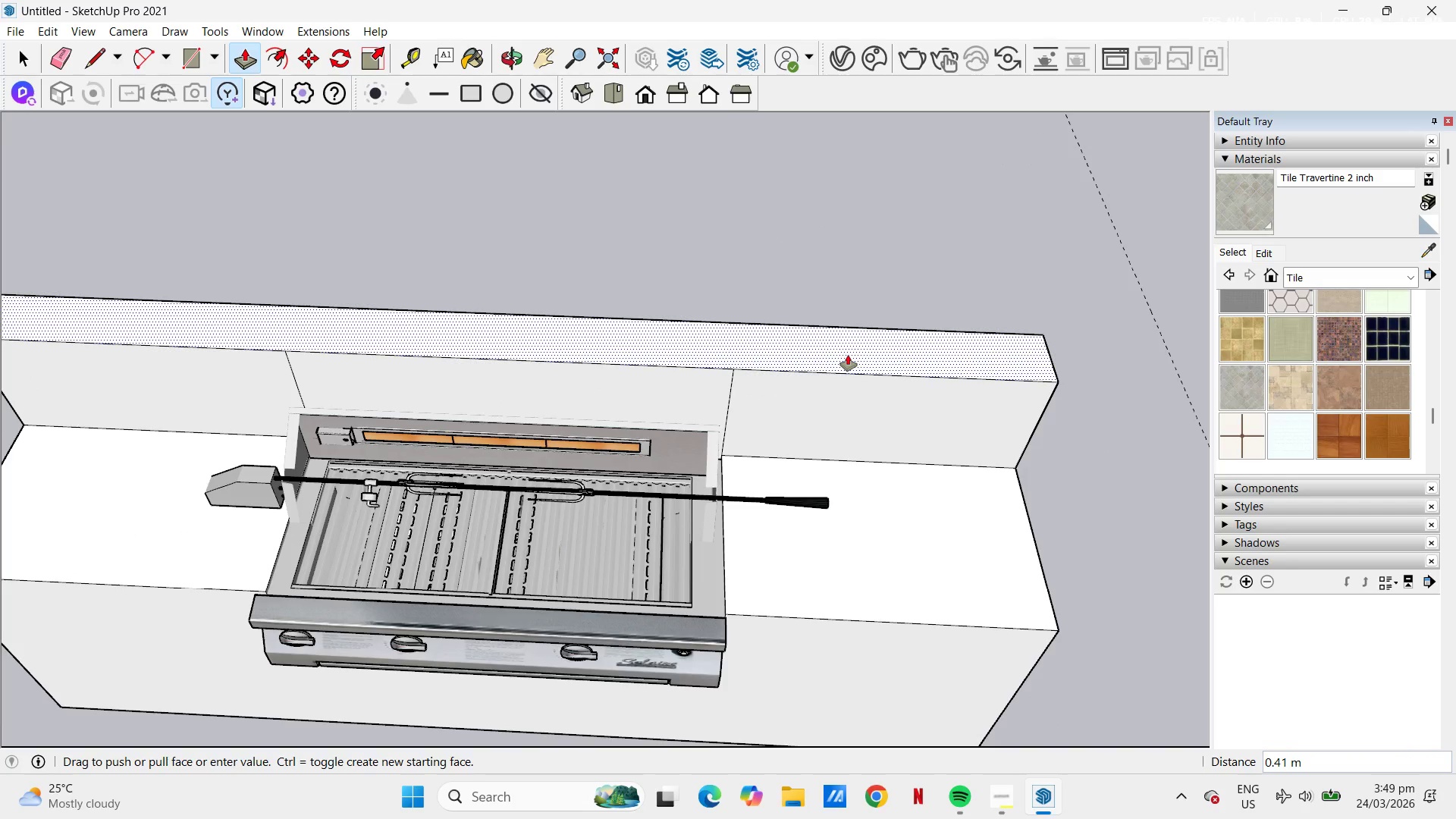 
key(NumpadDecimal)
 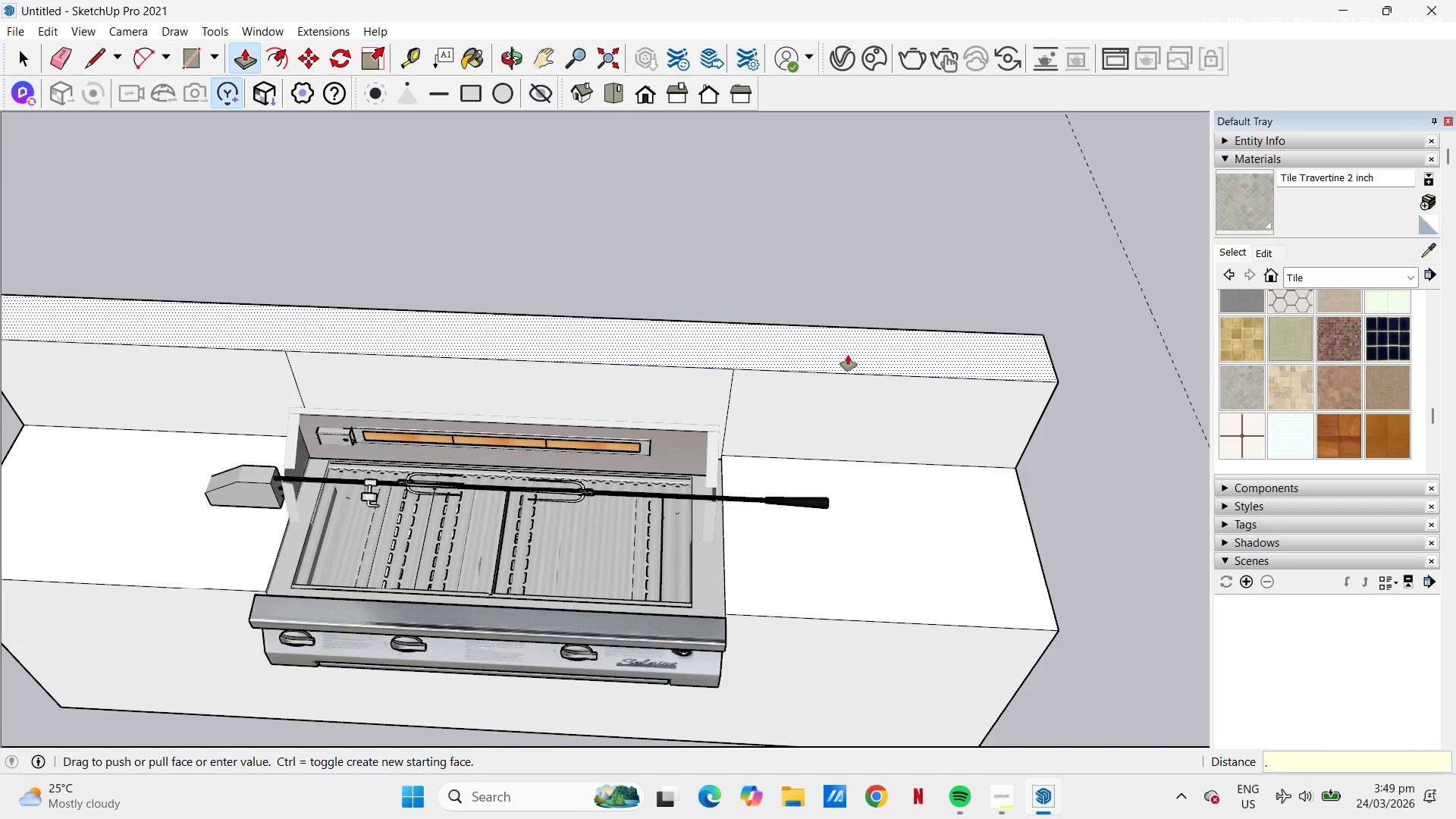 
key(Numpad3)
 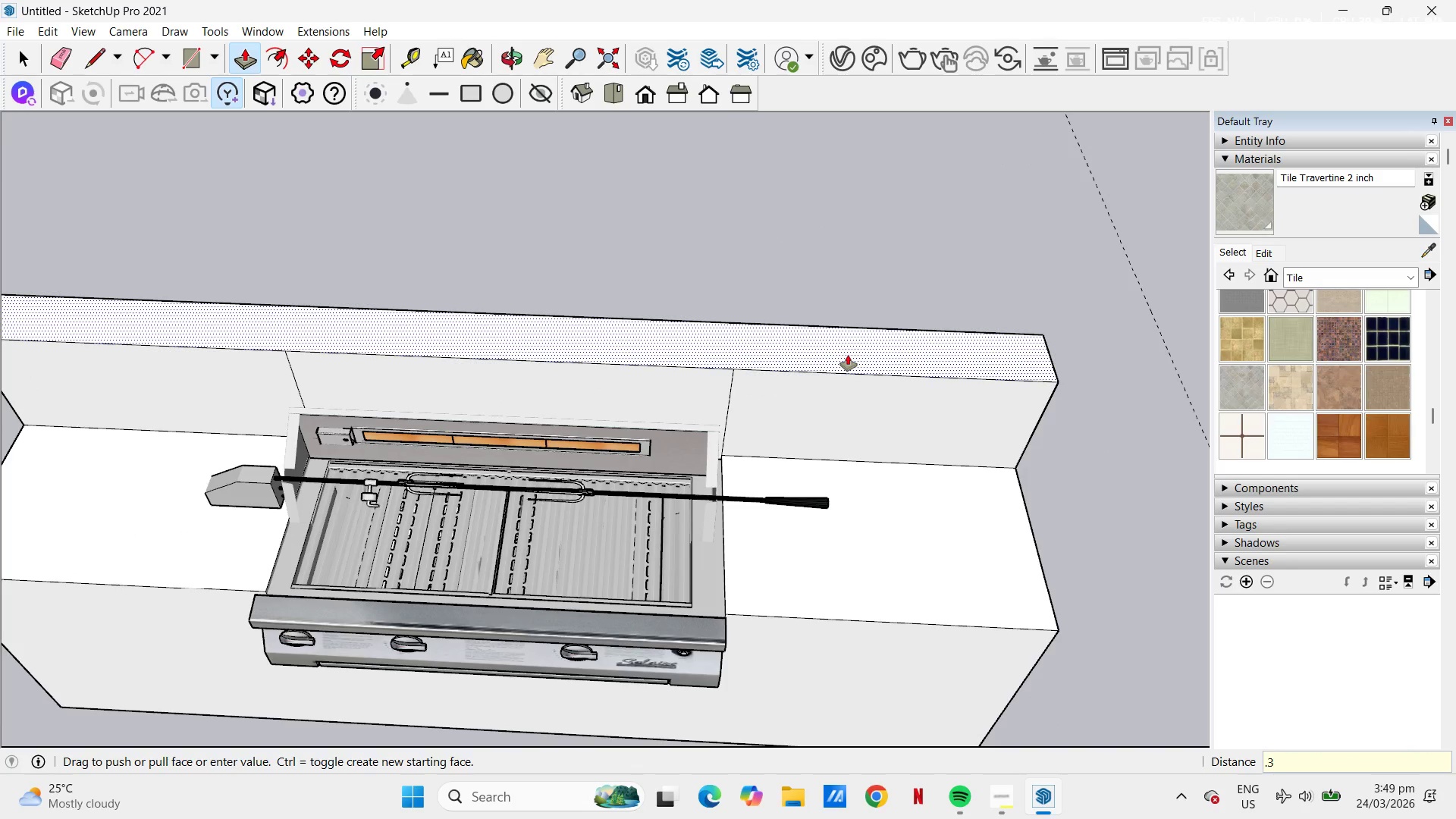 
key(NumpadEnter)
 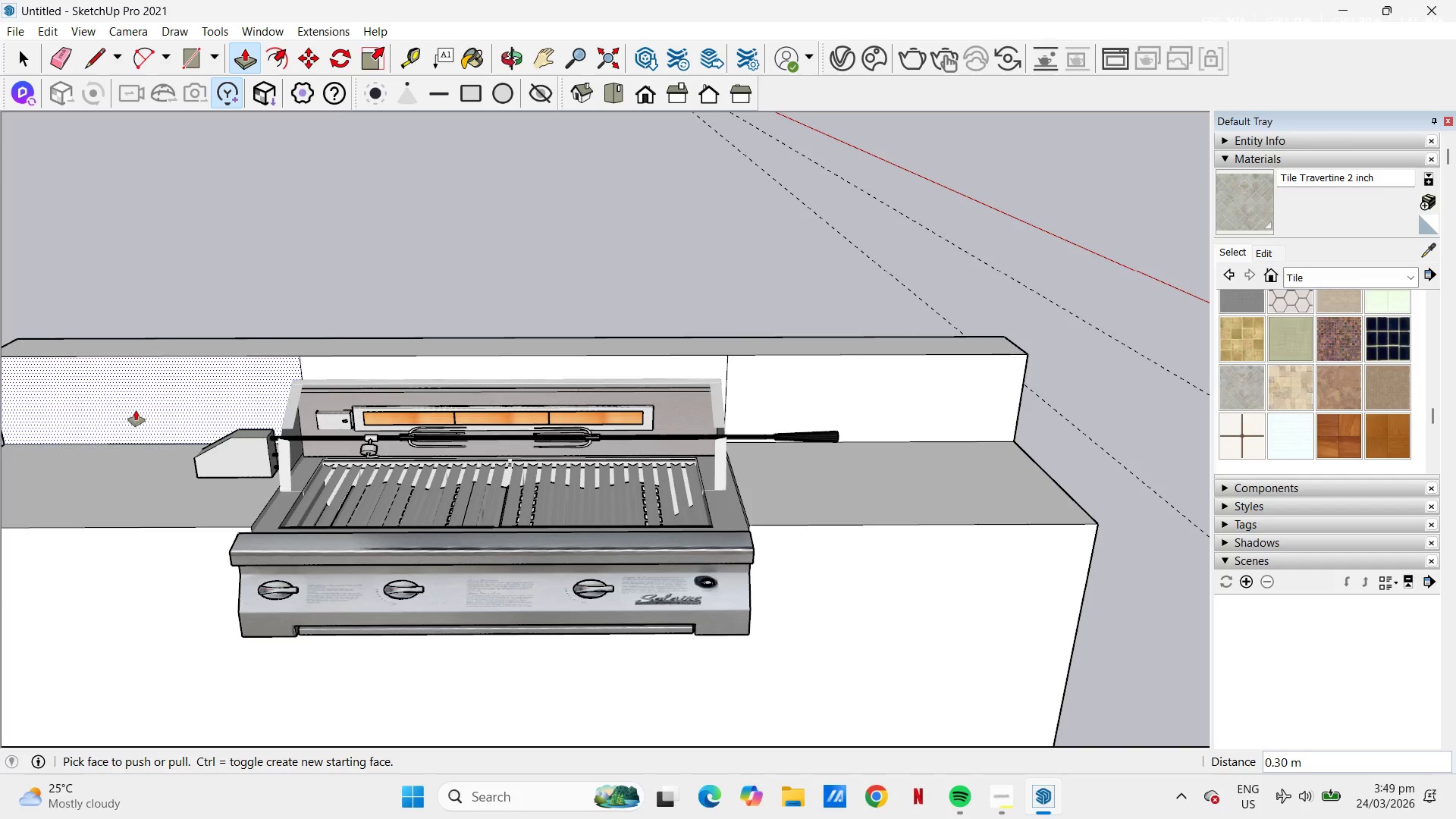 
key(E)
 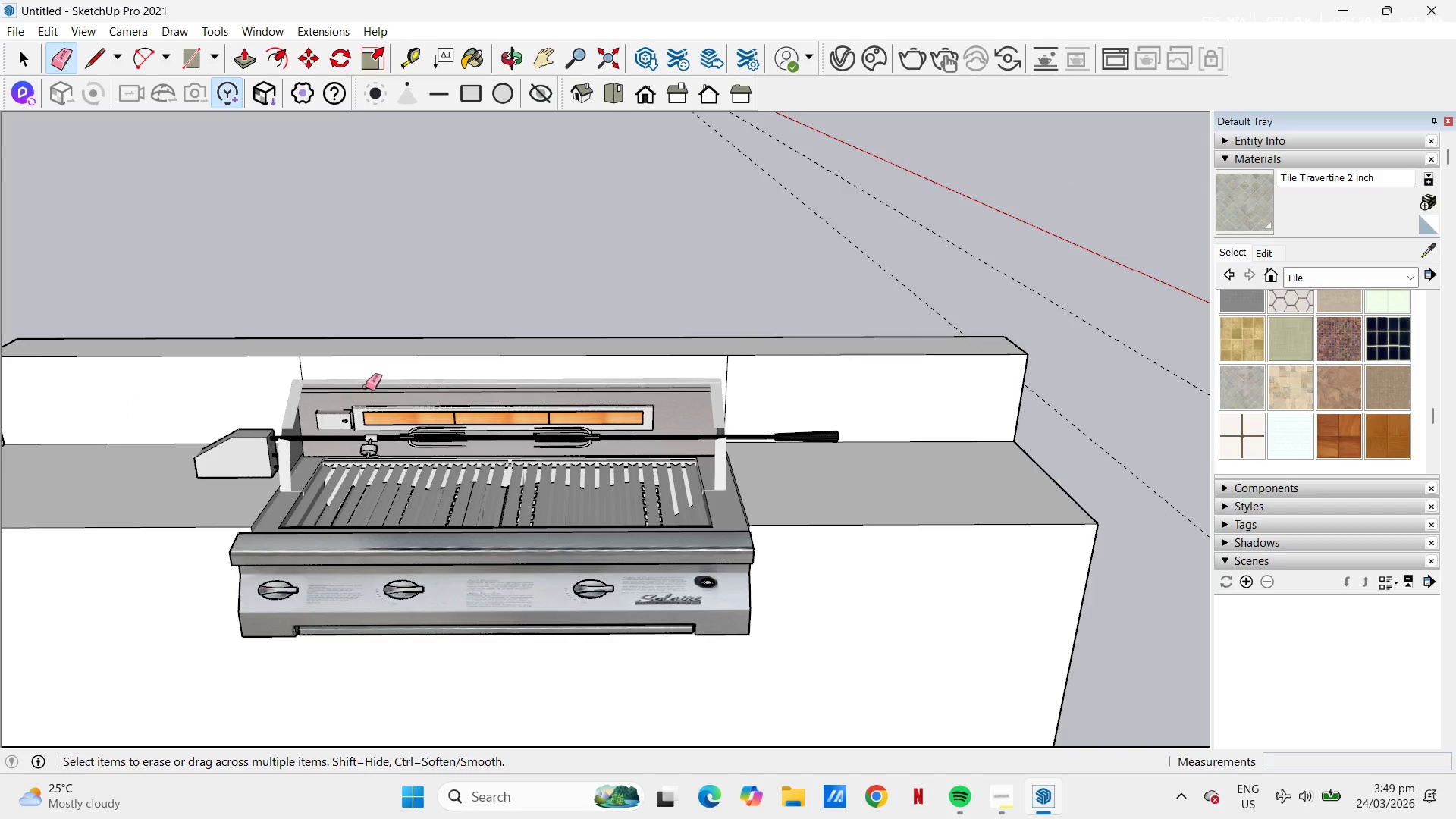 
scroll: coordinate [328, 383], scroll_direction: up, amount: 2.0
 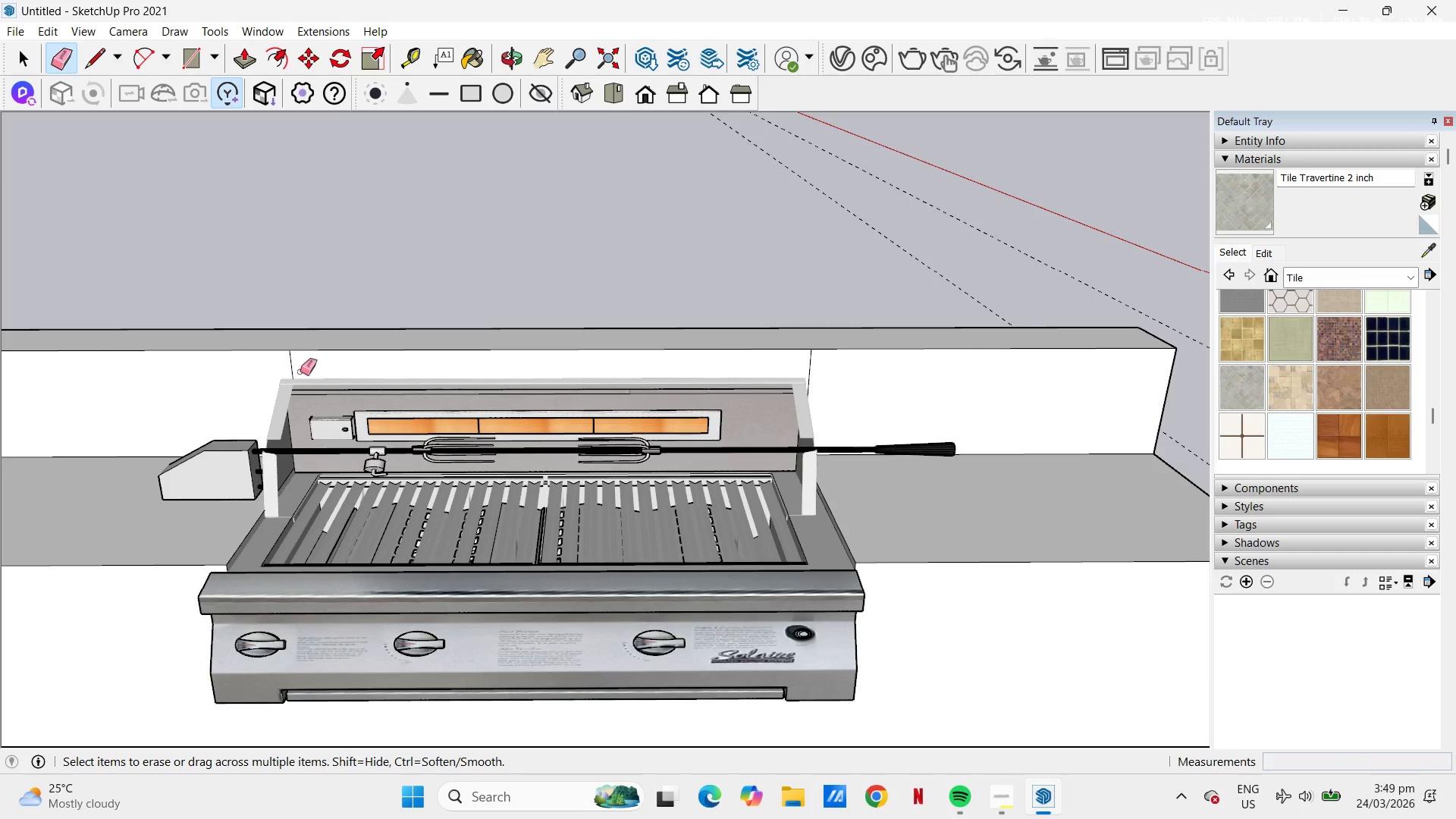 
left_click_drag(start_coordinate=[297, 366], to_coordinate=[292, 365])
 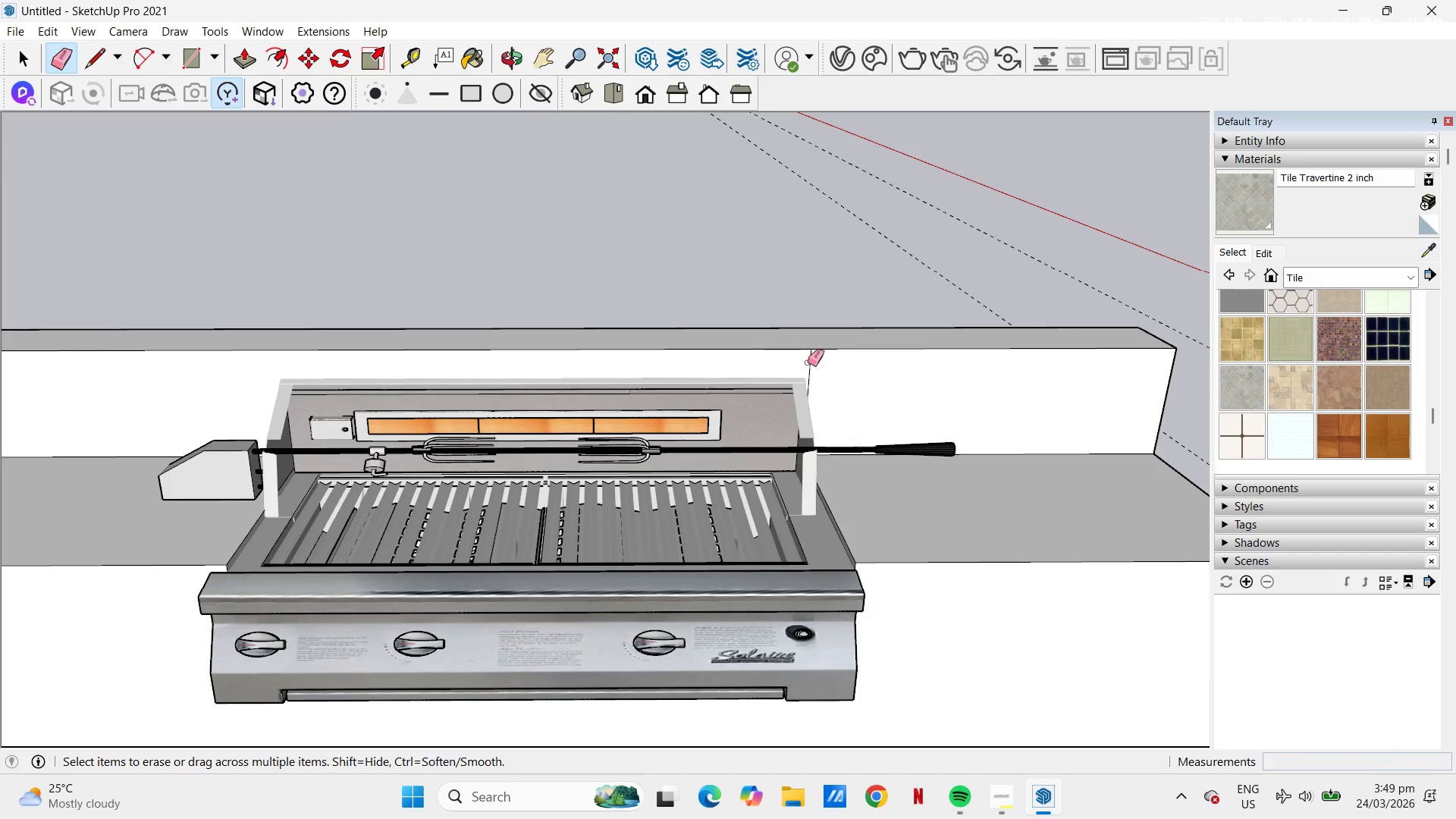 
left_click_drag(start_coordinate=[809, 362], to_coordinate=[814, 365])
 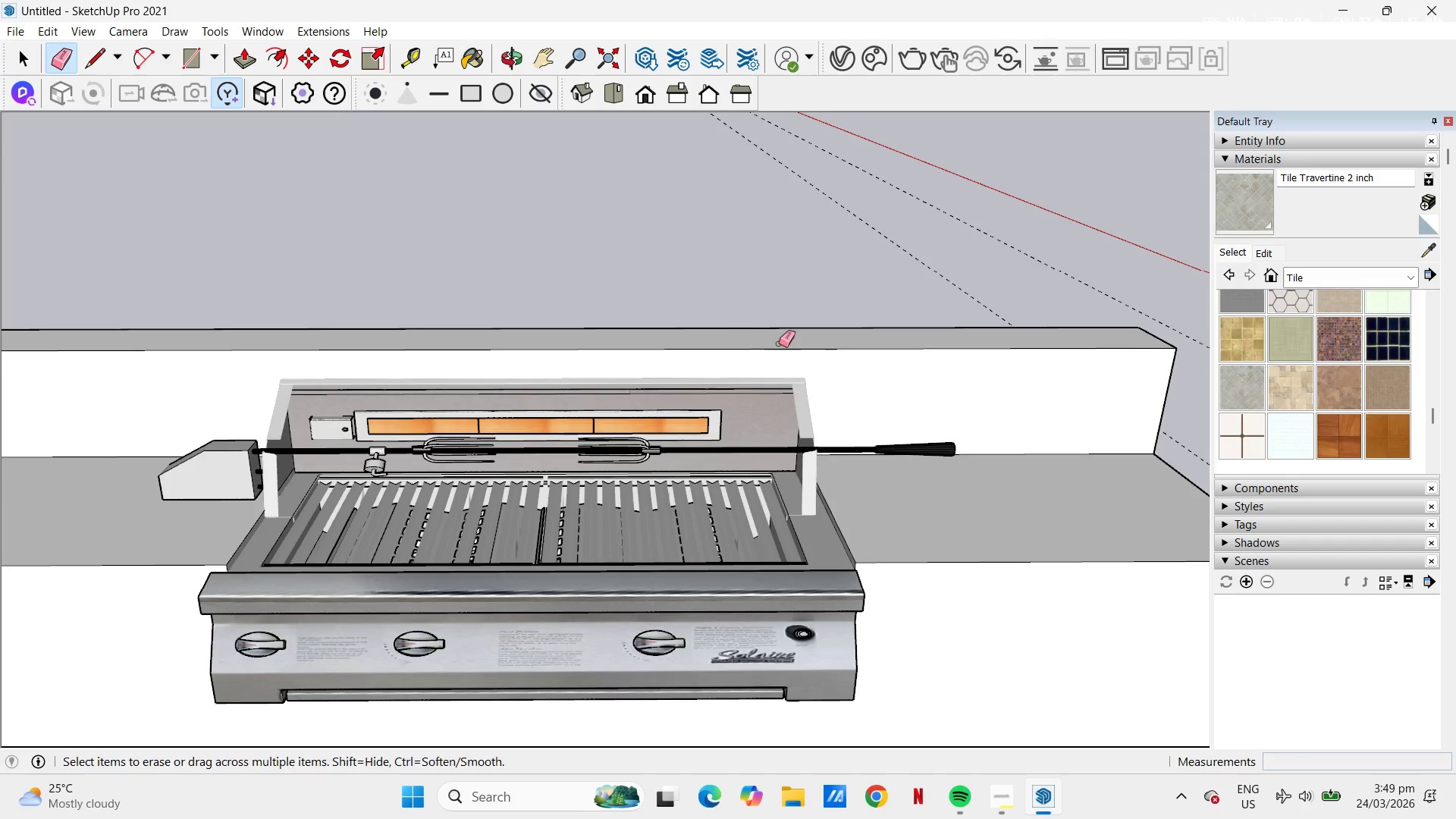 
key(Space)
 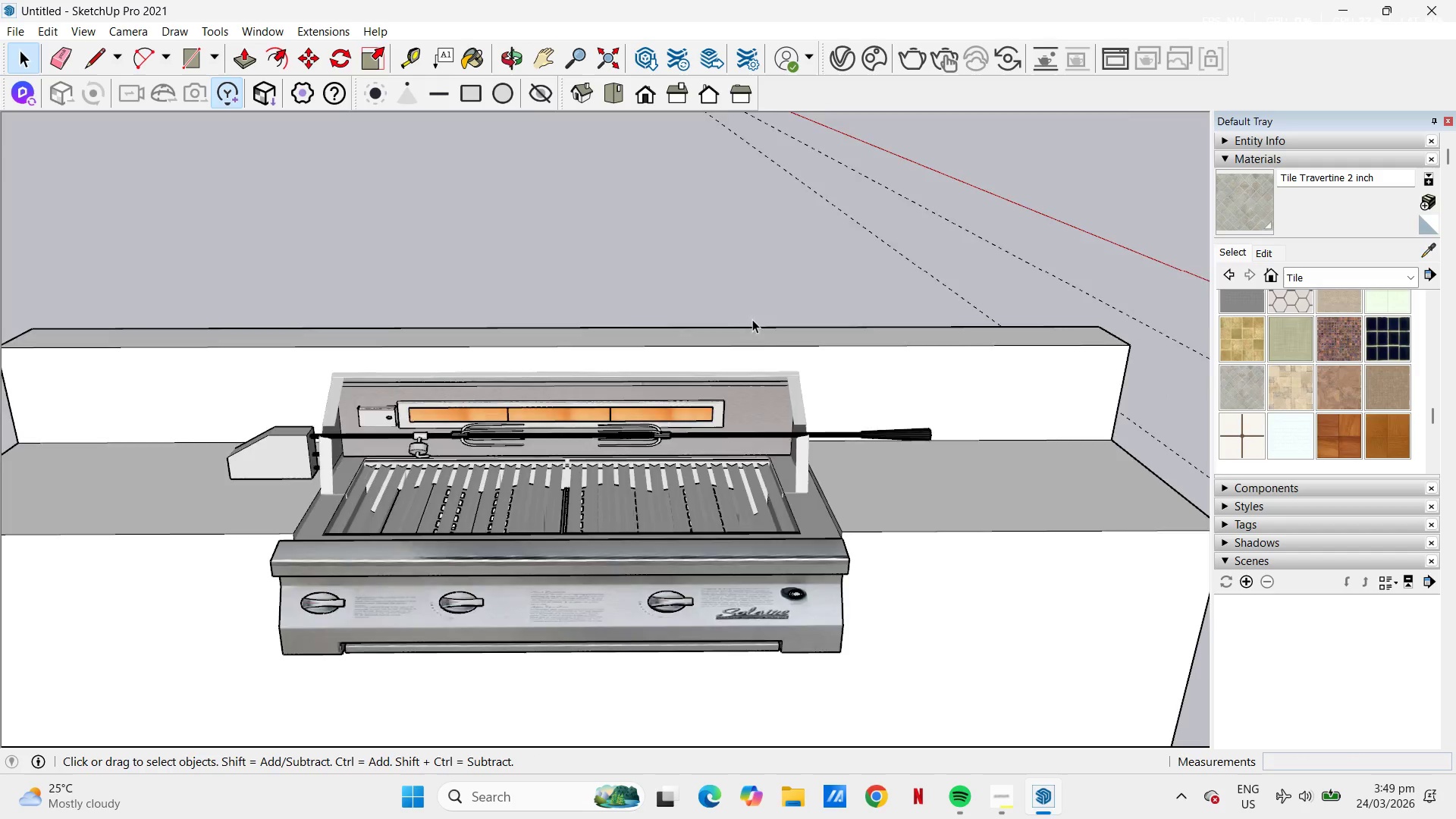 
scroll: coordinate [794, 344], scroll_direction: down, amount: 8.0
 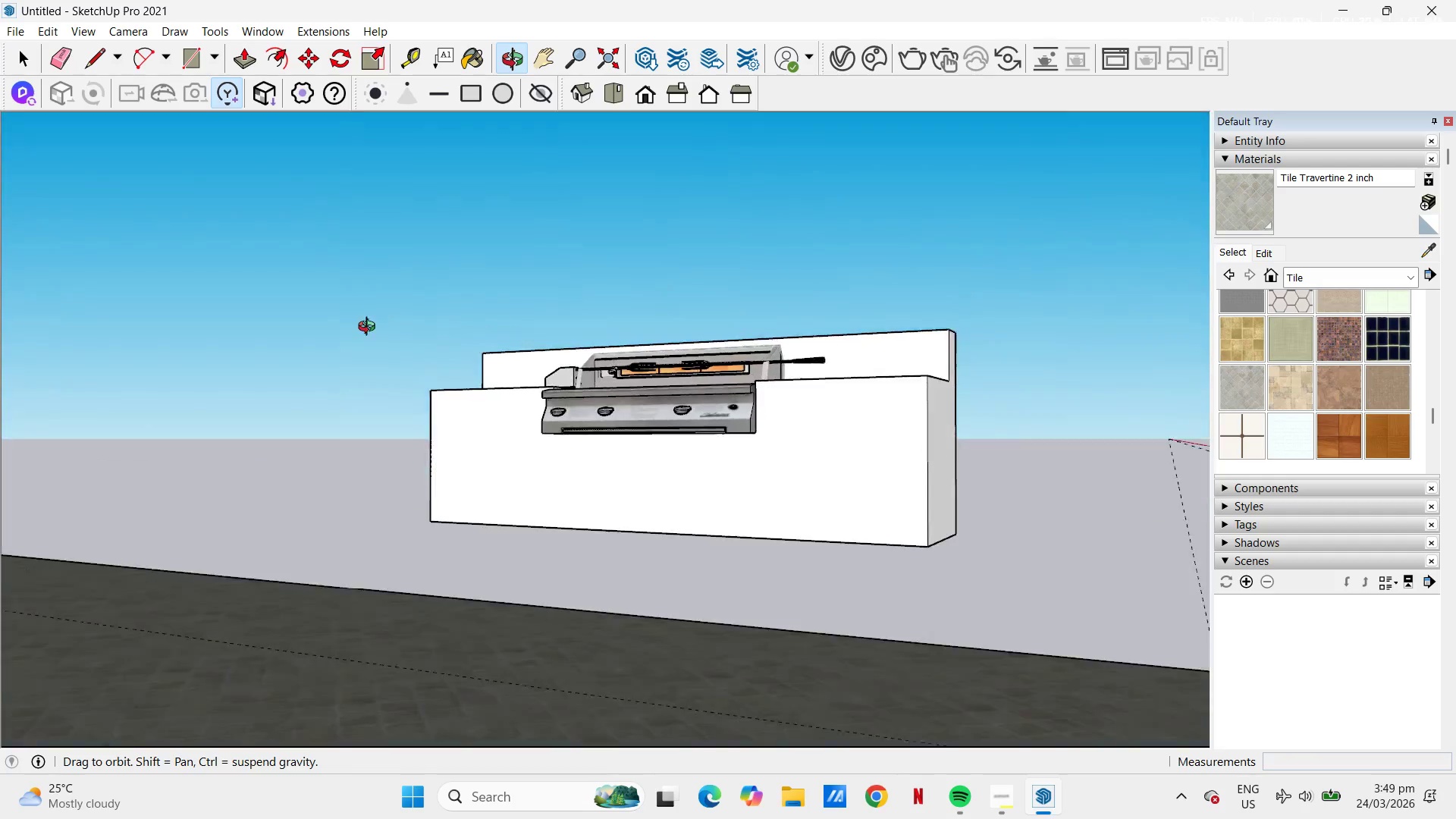 
scroll: coordinate [562, 457], scroll_direction: up, amount: 3.0
 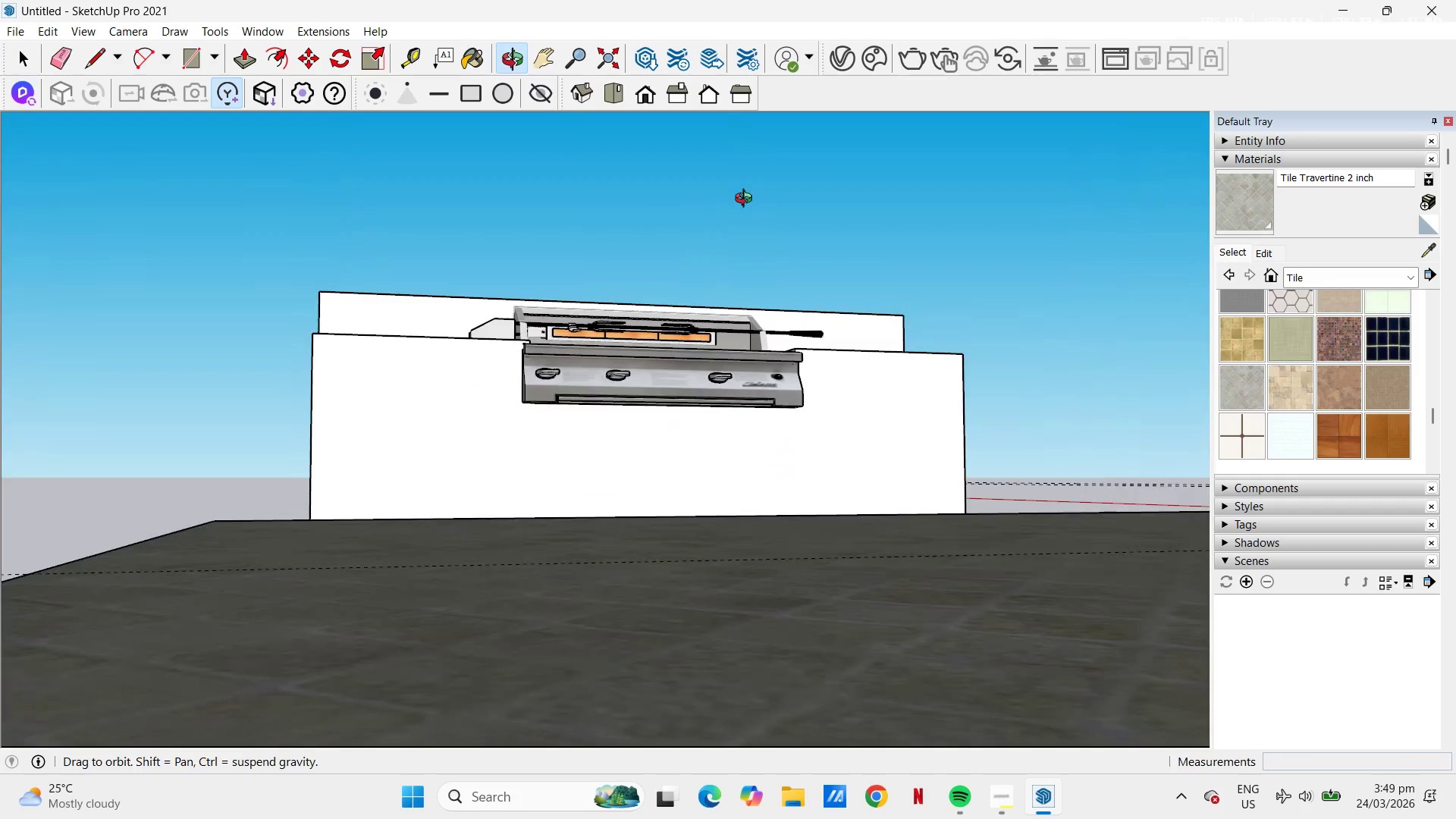 
wait(5.01)
 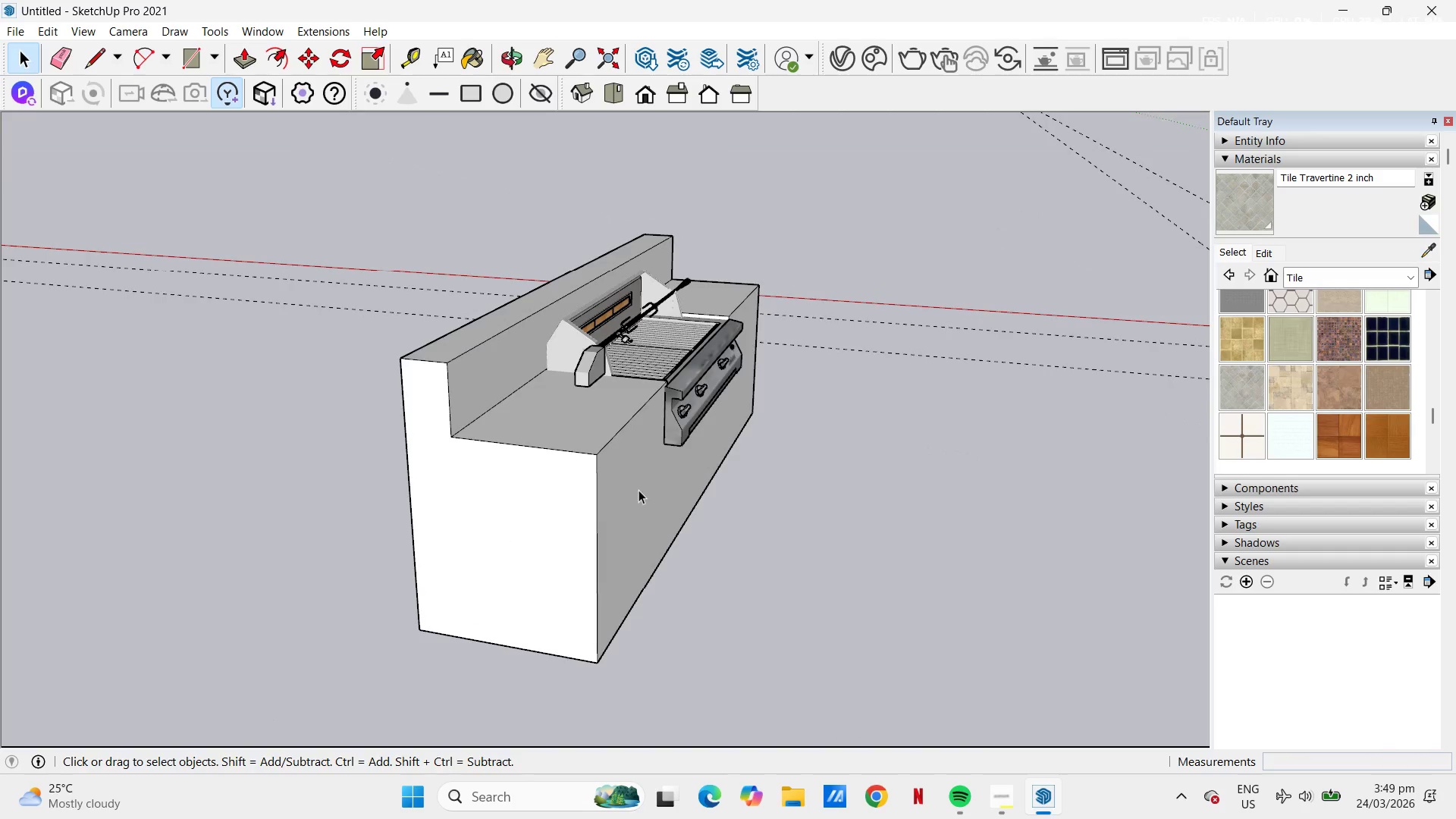 
scroll: coordinate [677, 357], scroll_direction: down, amount: 10.0
 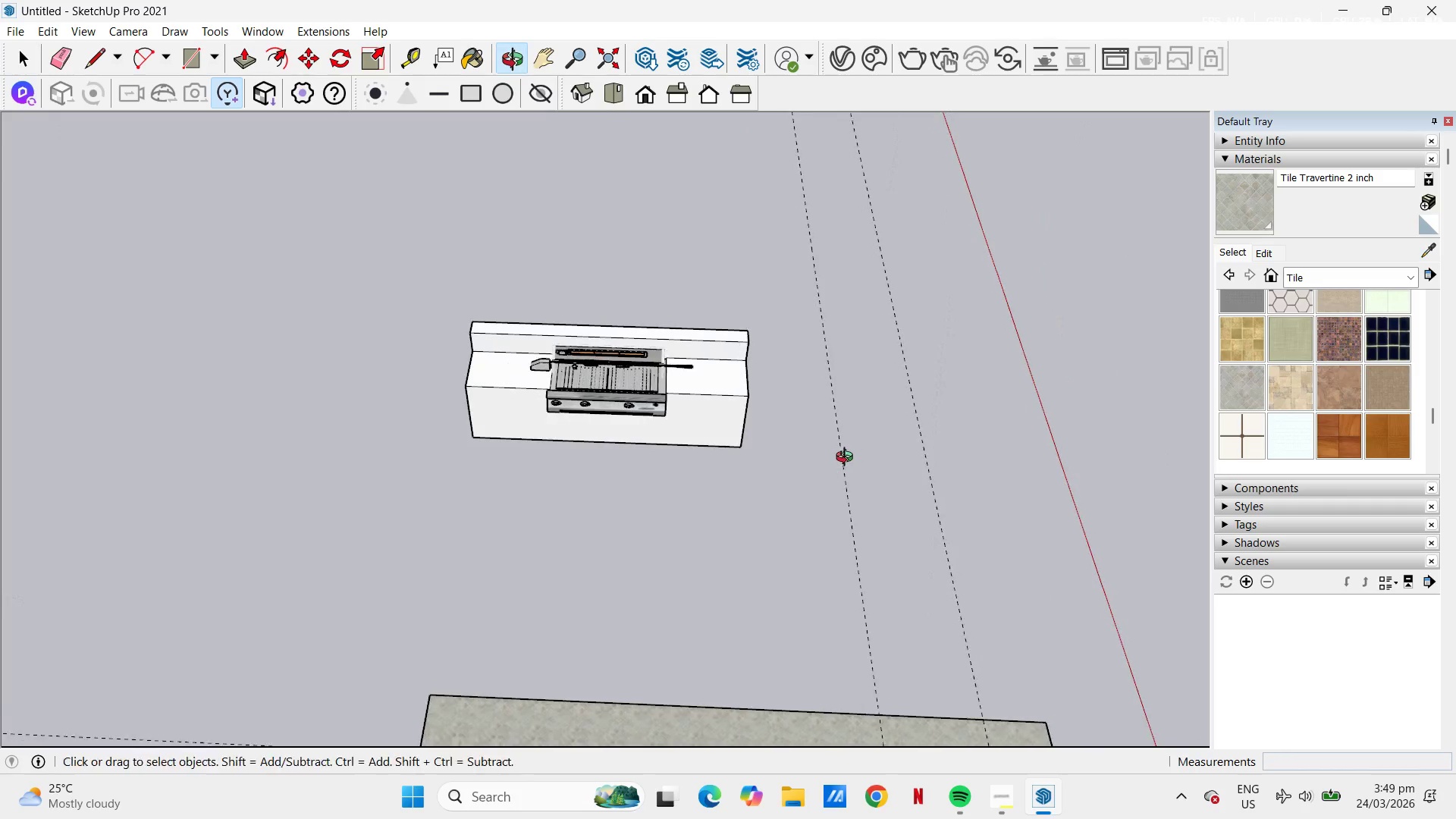 
key(Space)
 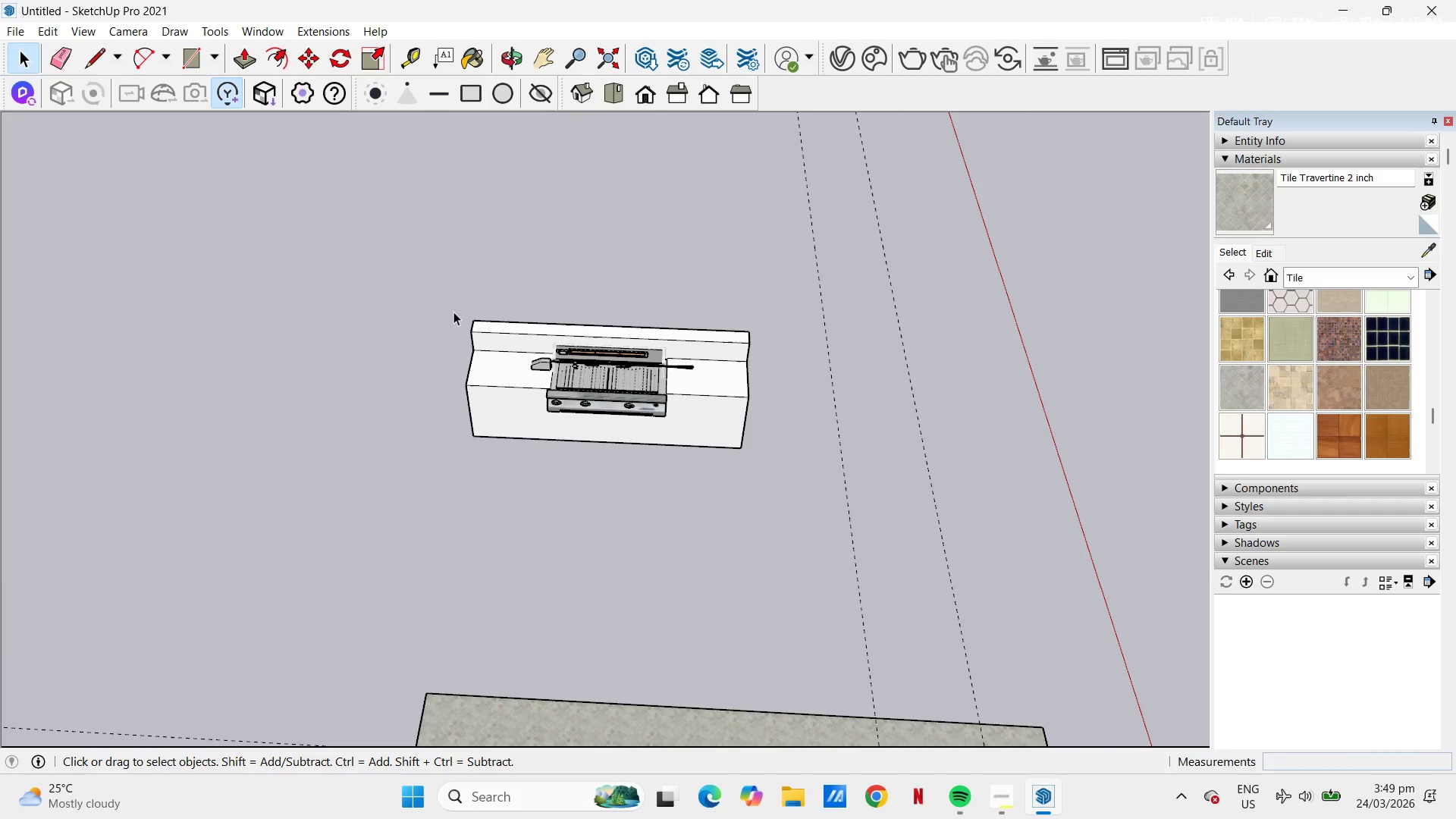 
left_click_drag(start_coordinate=[429, 299], to_coordinate=[772, 471])
 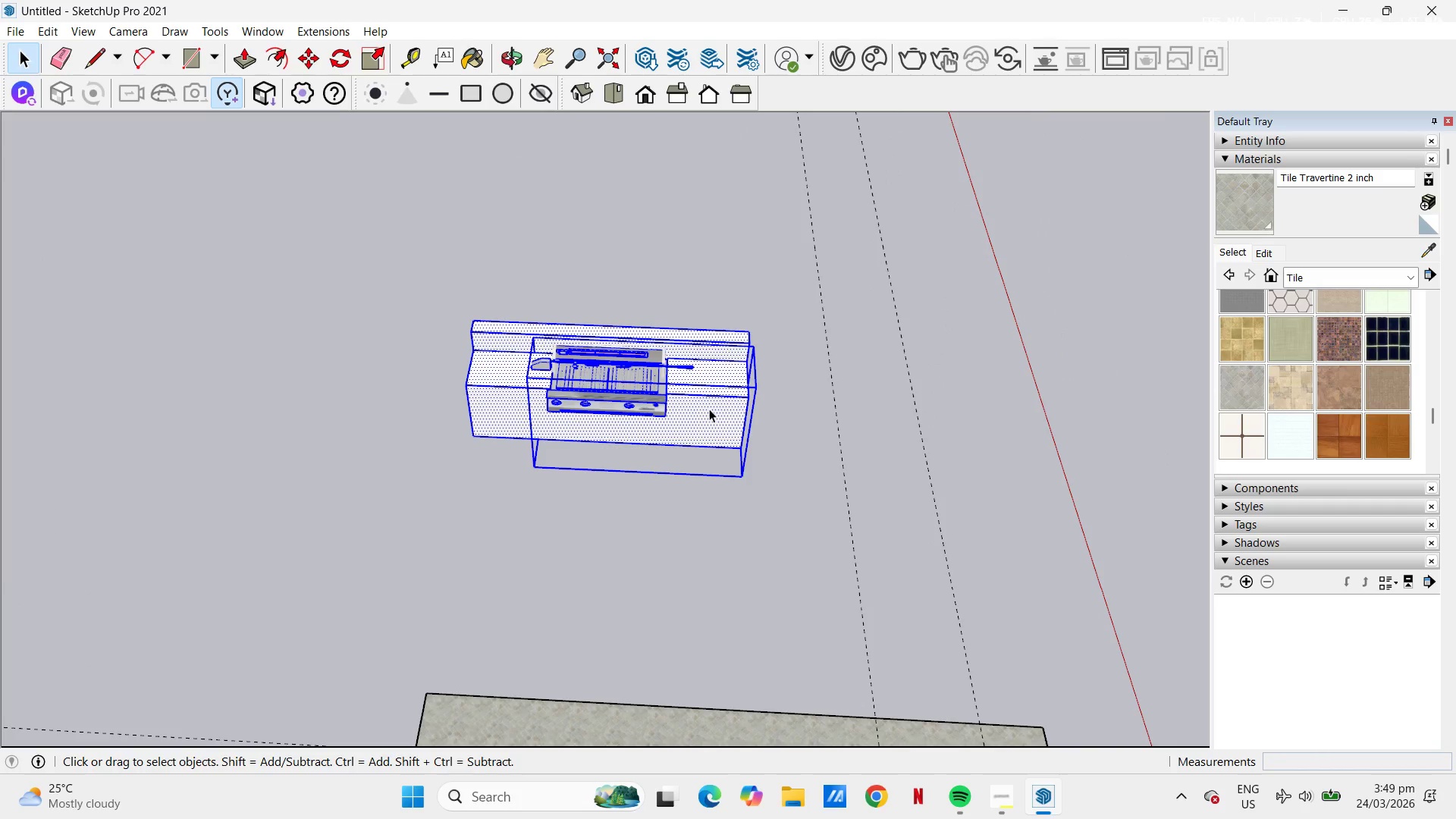 
double_click([709, 409])
 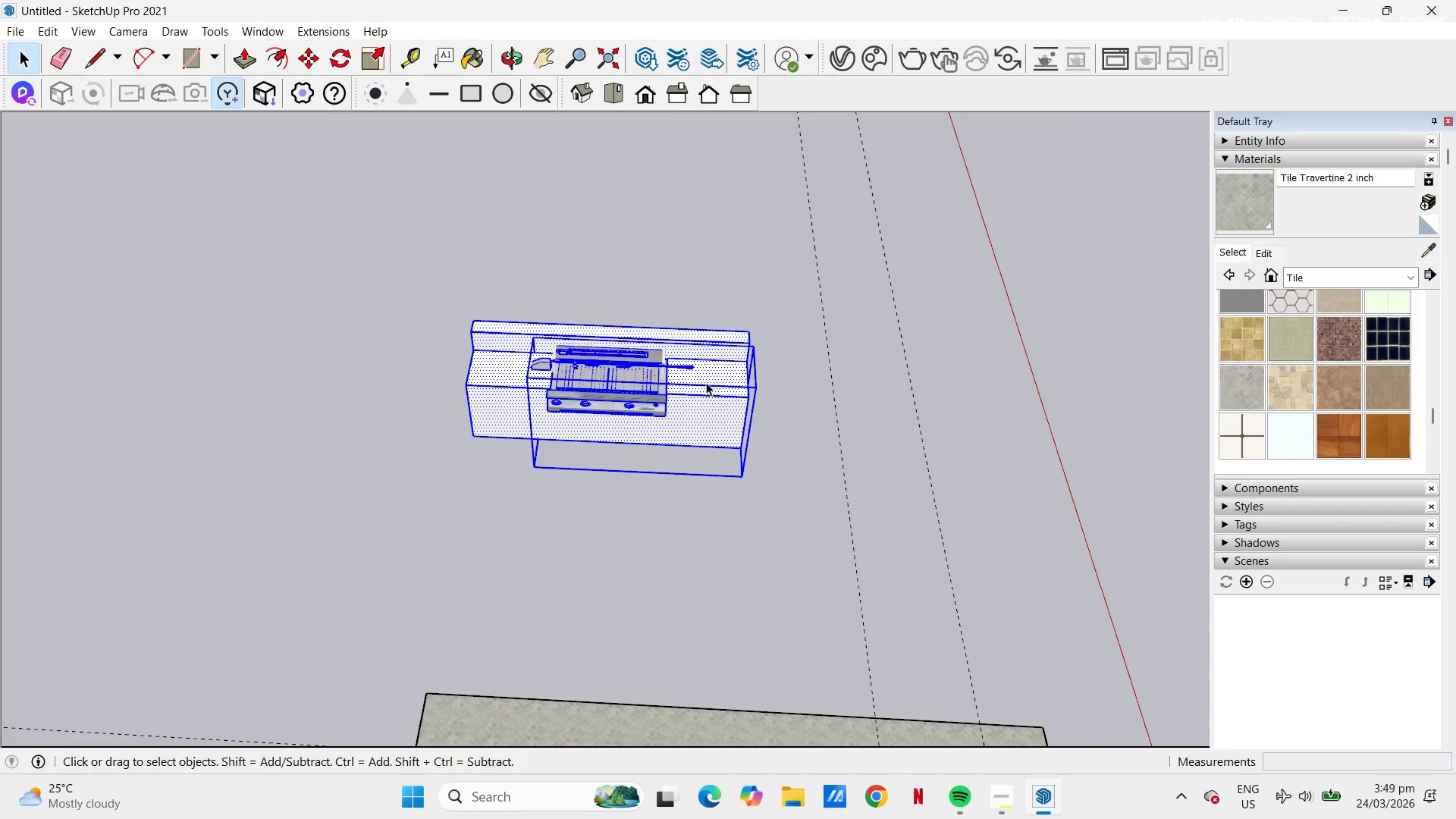 
right_click([681, 404])
 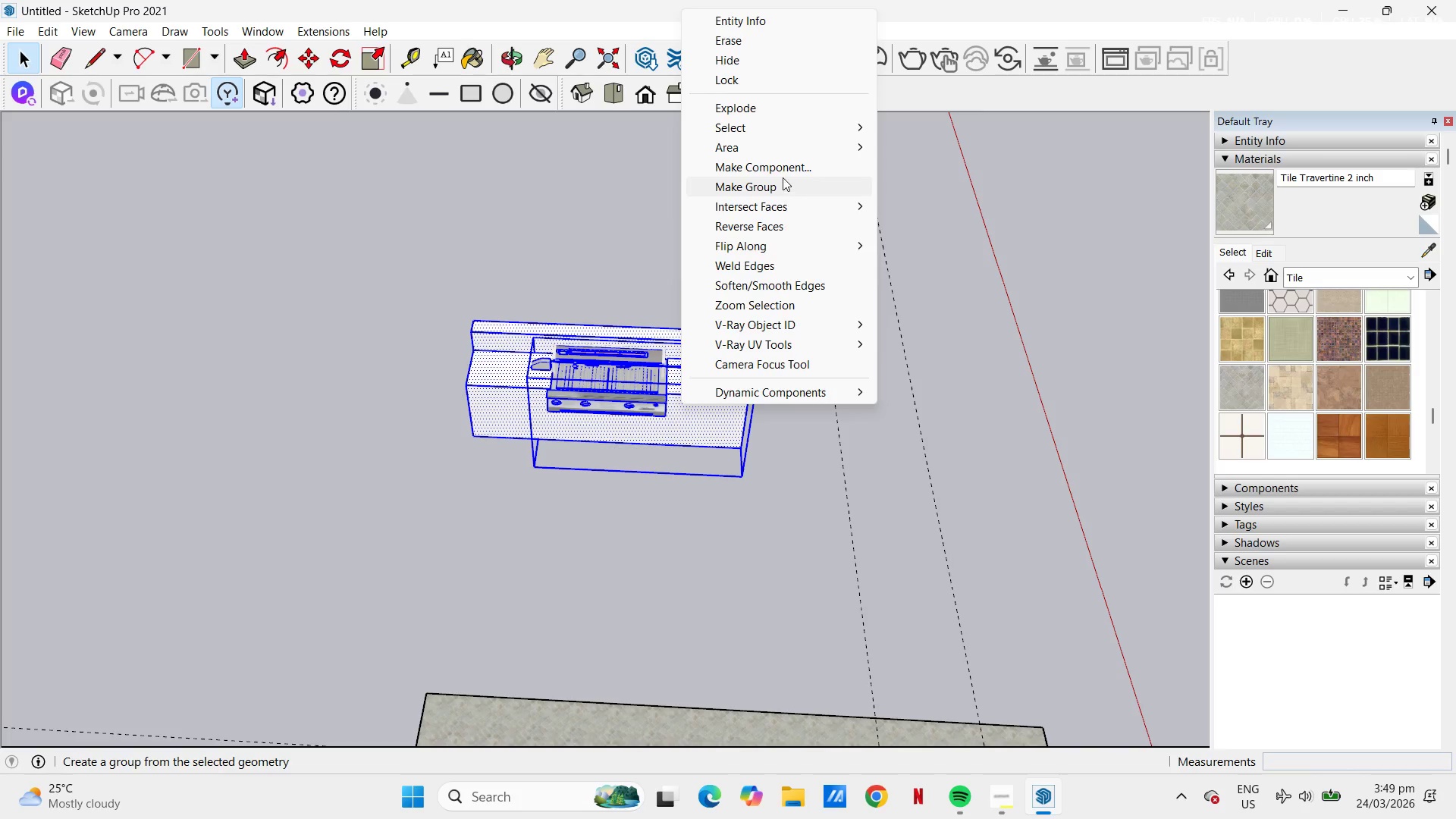 
left_click([783, 177])
 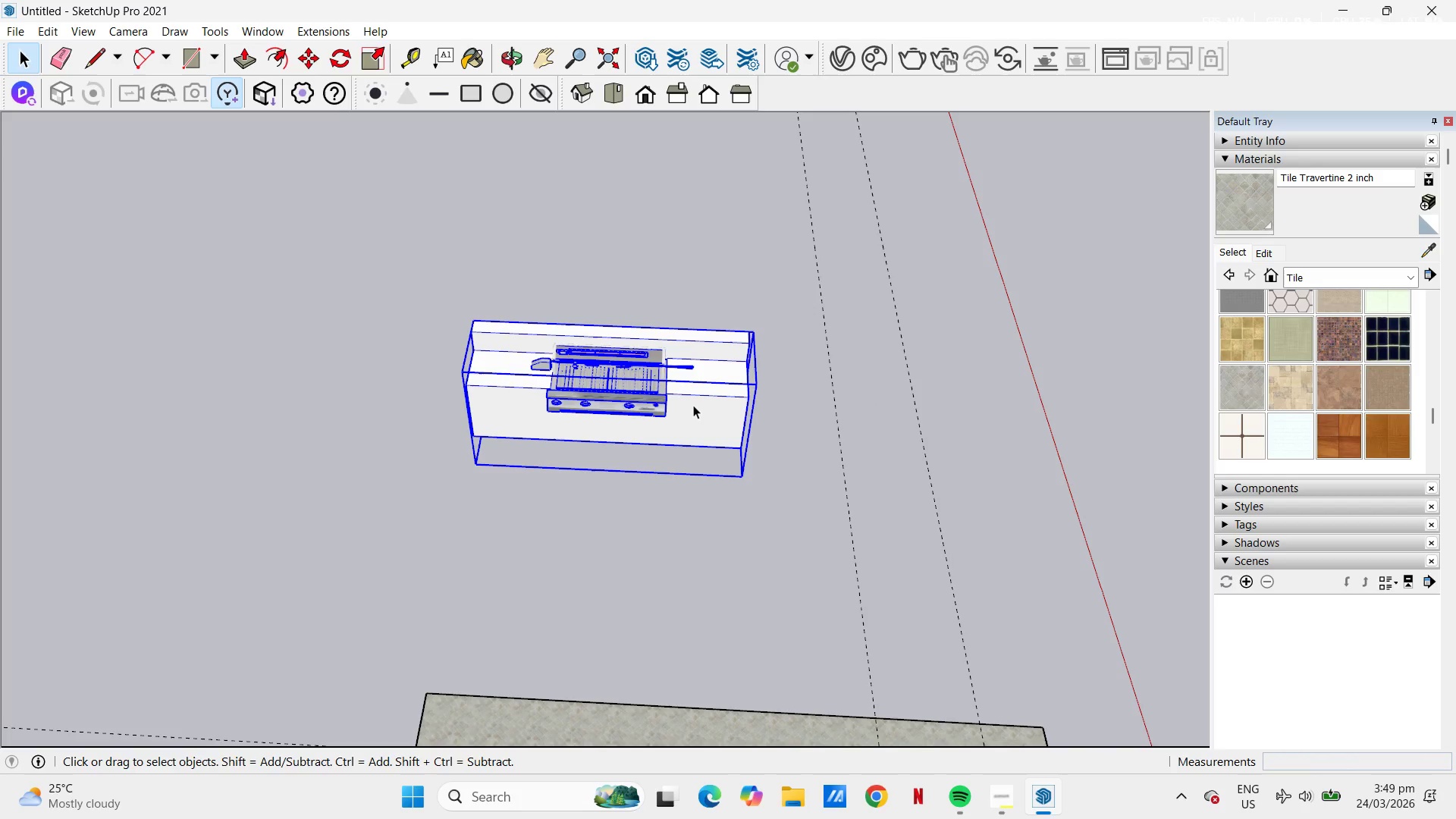 
right_click([693, 405])
 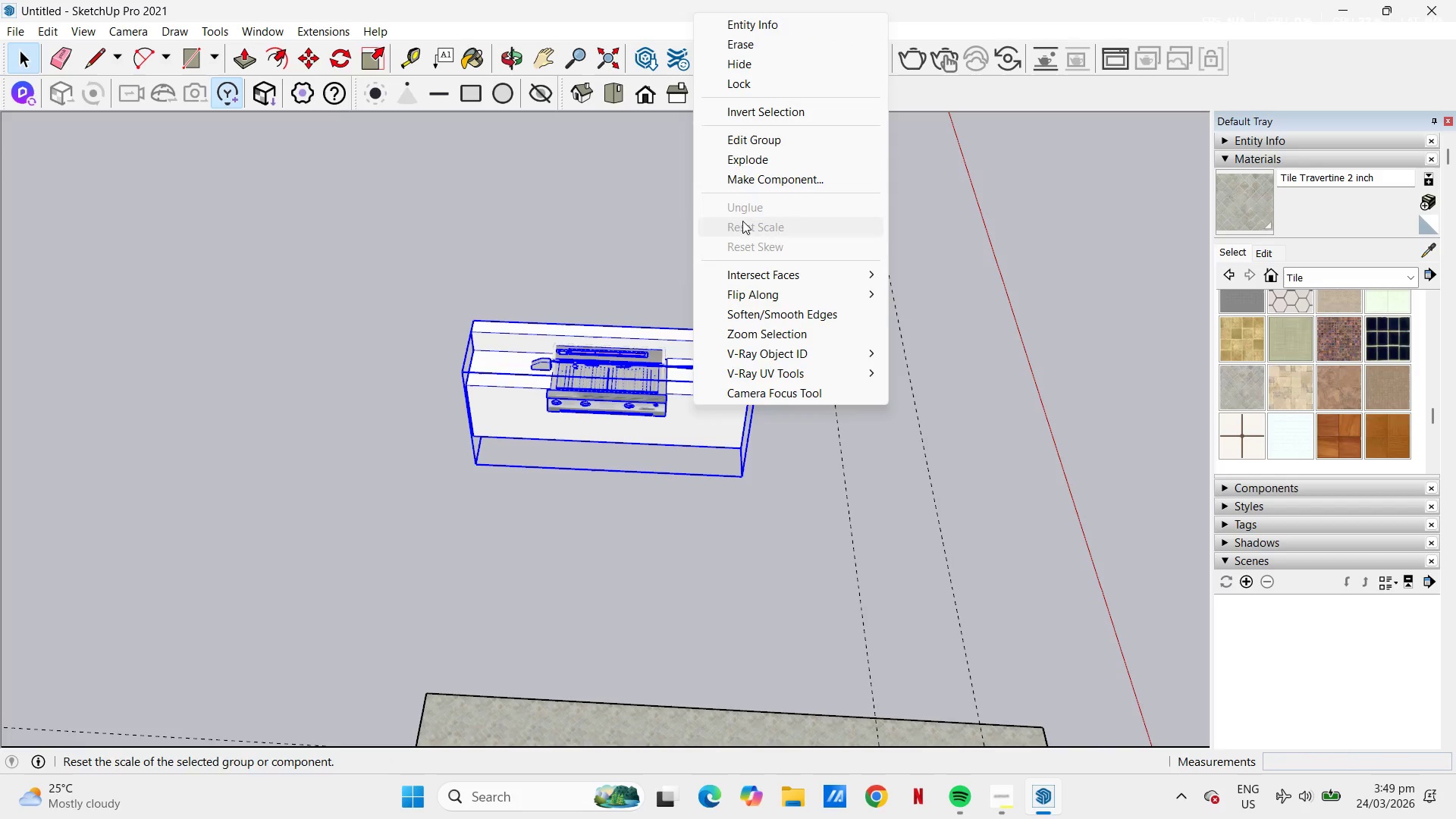 
double_click([699, 424])
 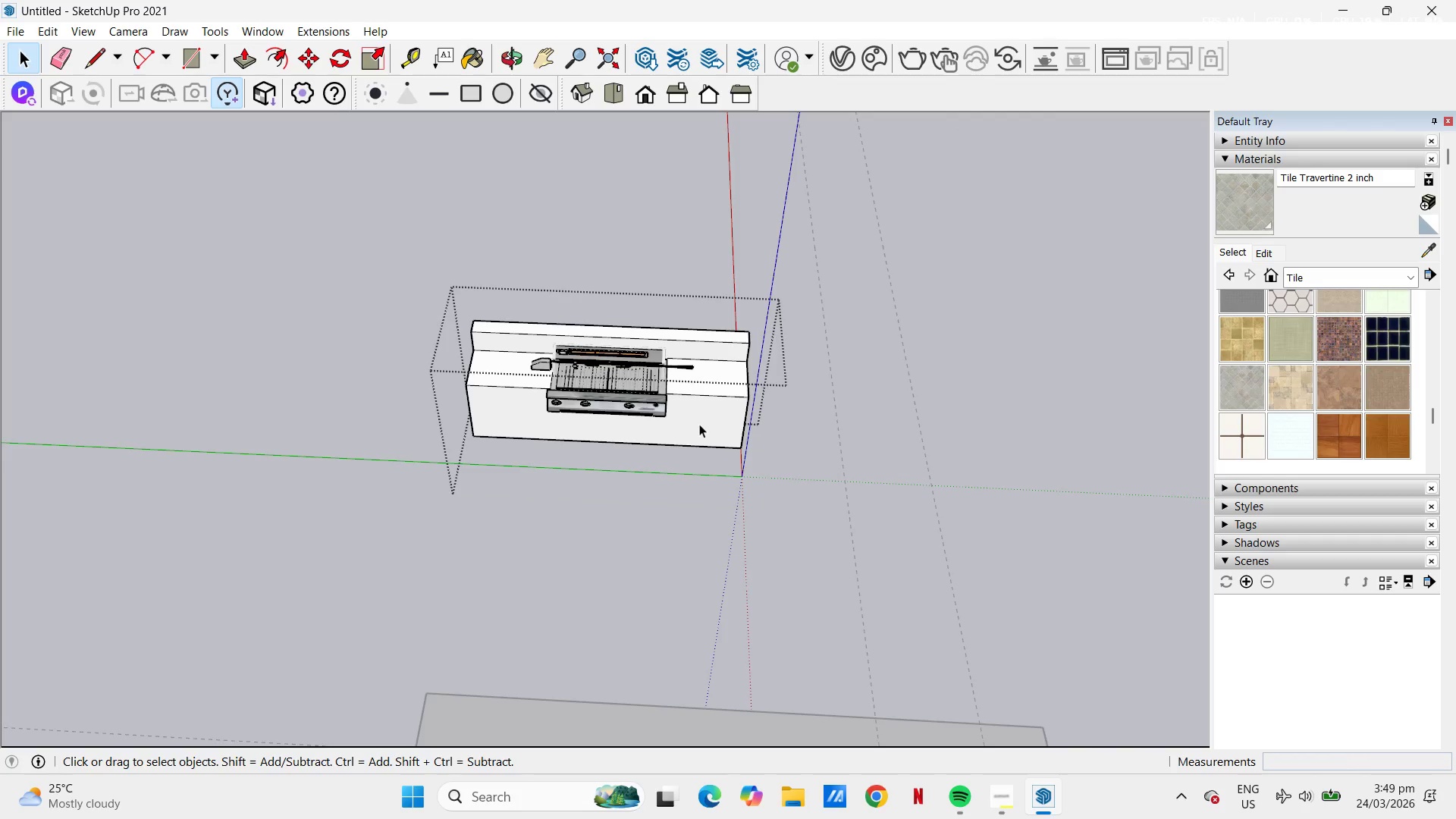 
scroll: coordinate [505, 428], scroll_direction: up, amount: 9.0
 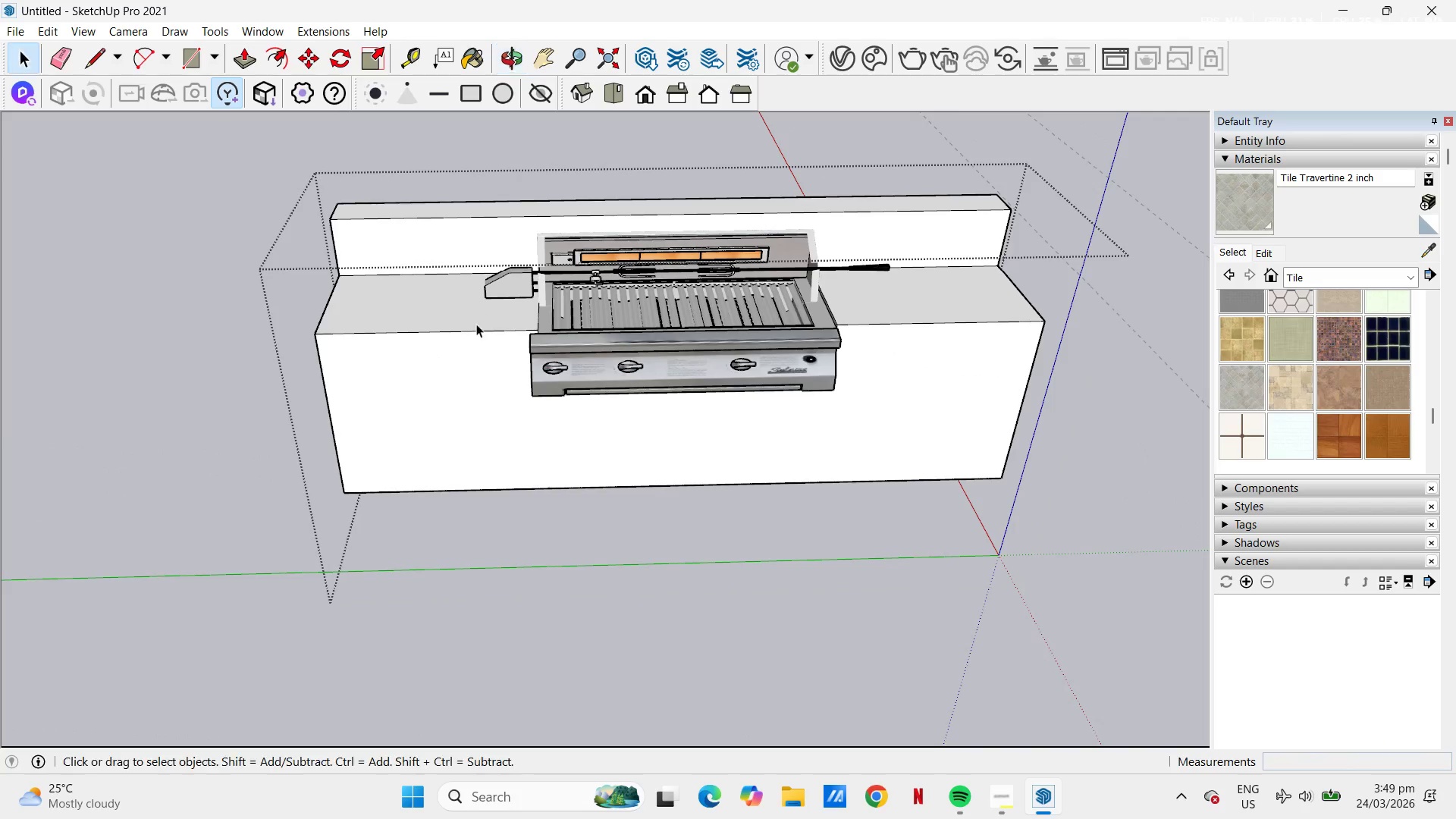 
key(T)
 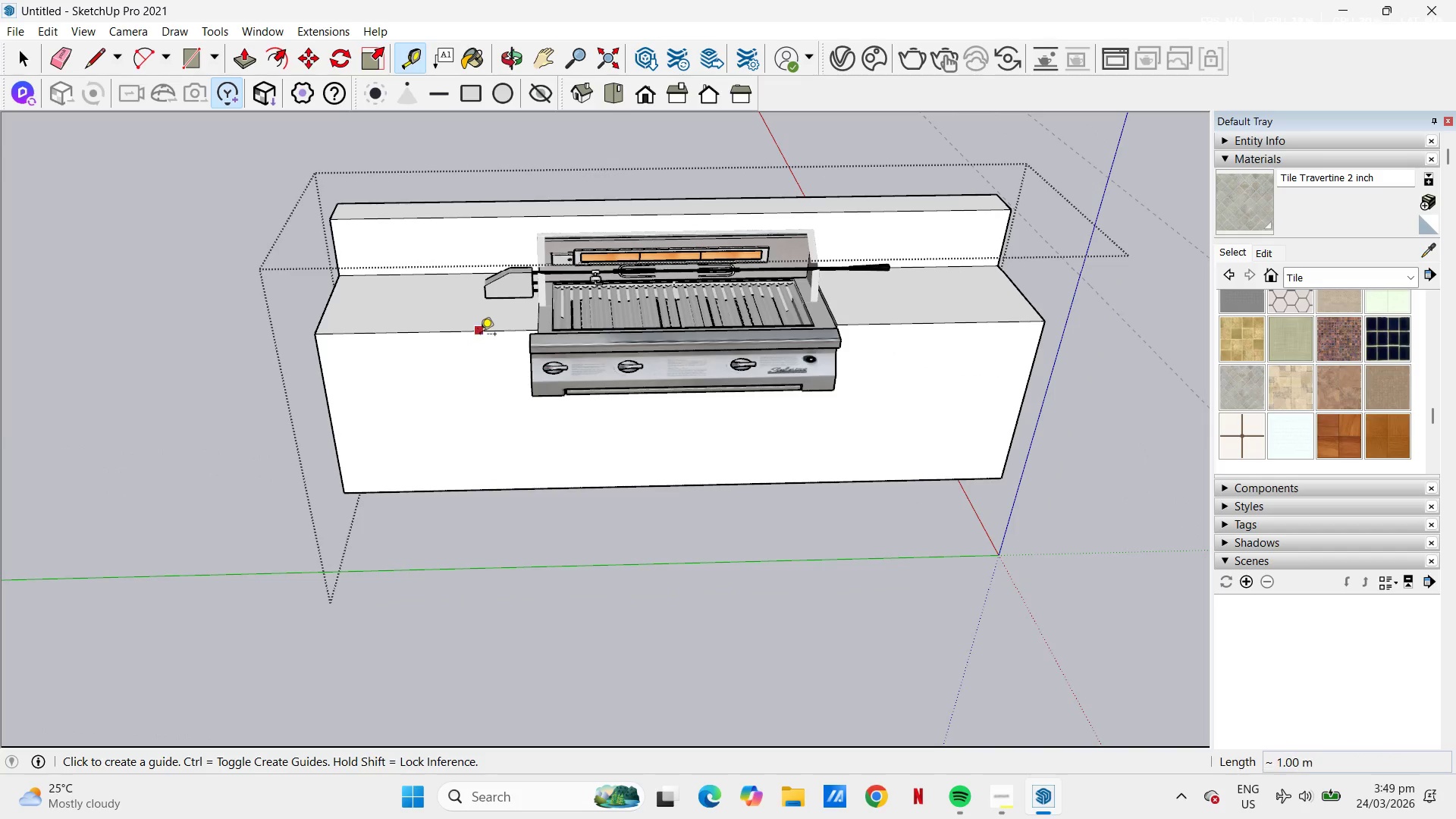 
left_click([482, 334])
 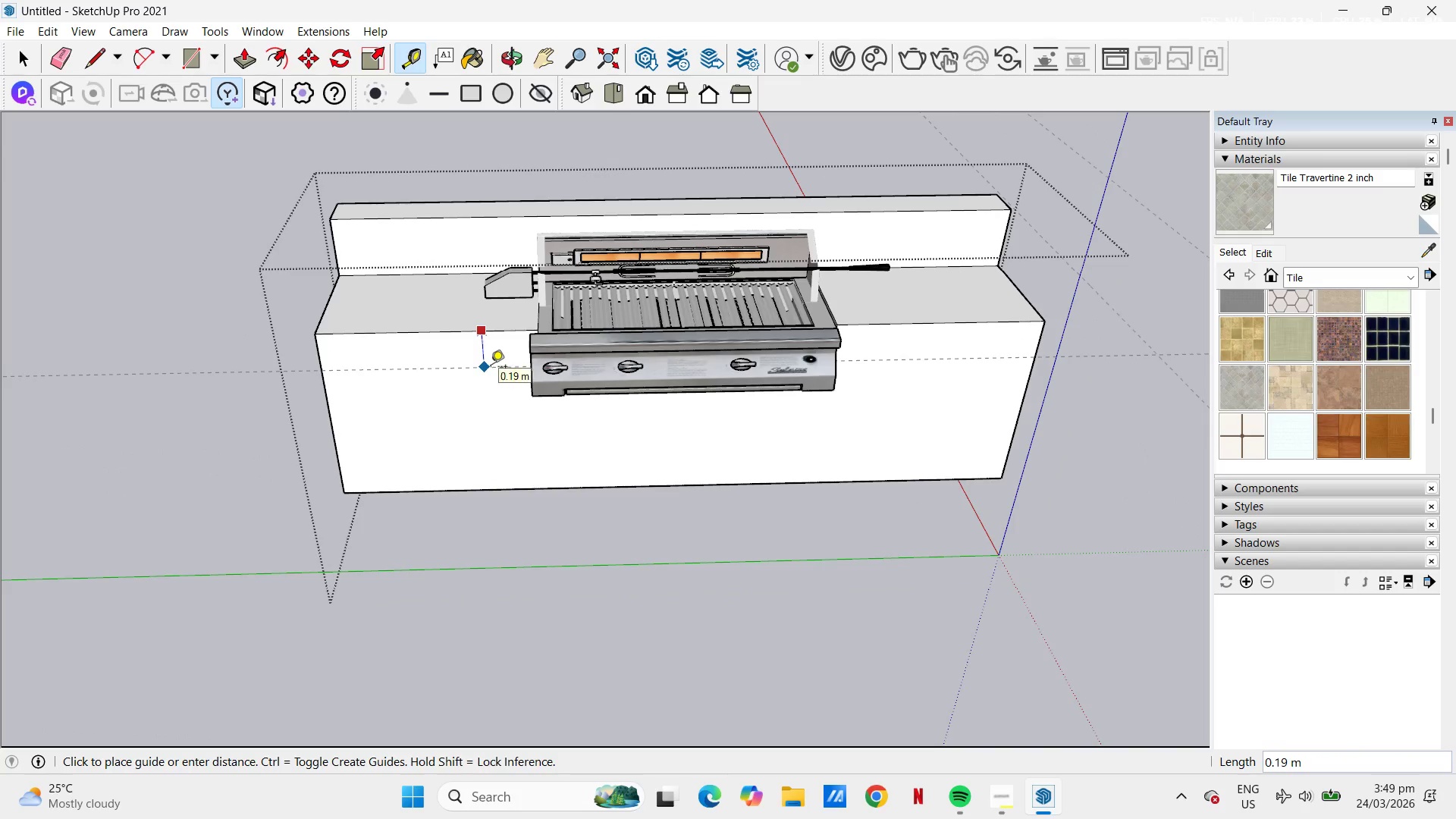 
key(NumpadDecimal)
 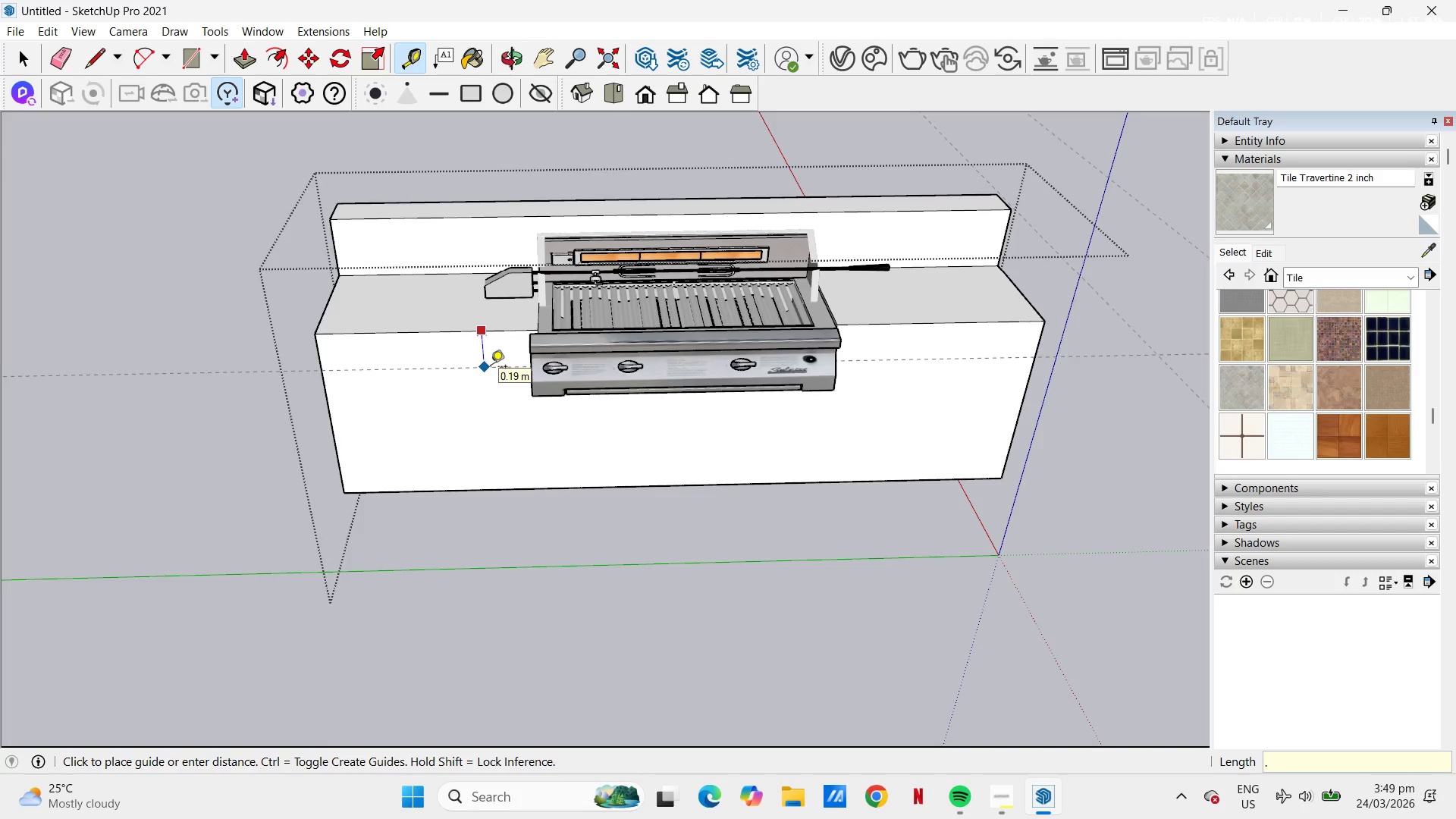 
key(Numpad1)
 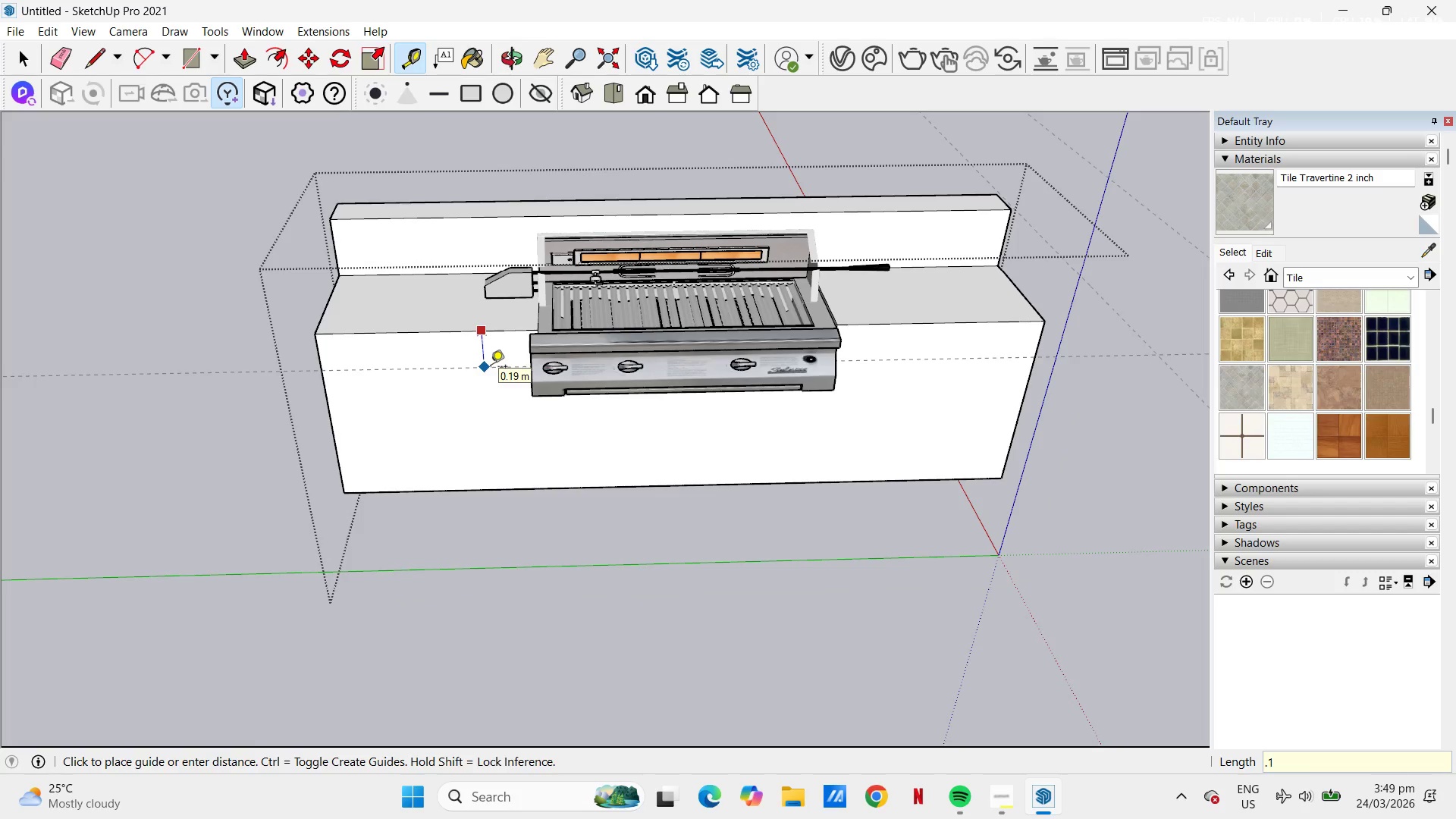 
key(NumpadEnter)
 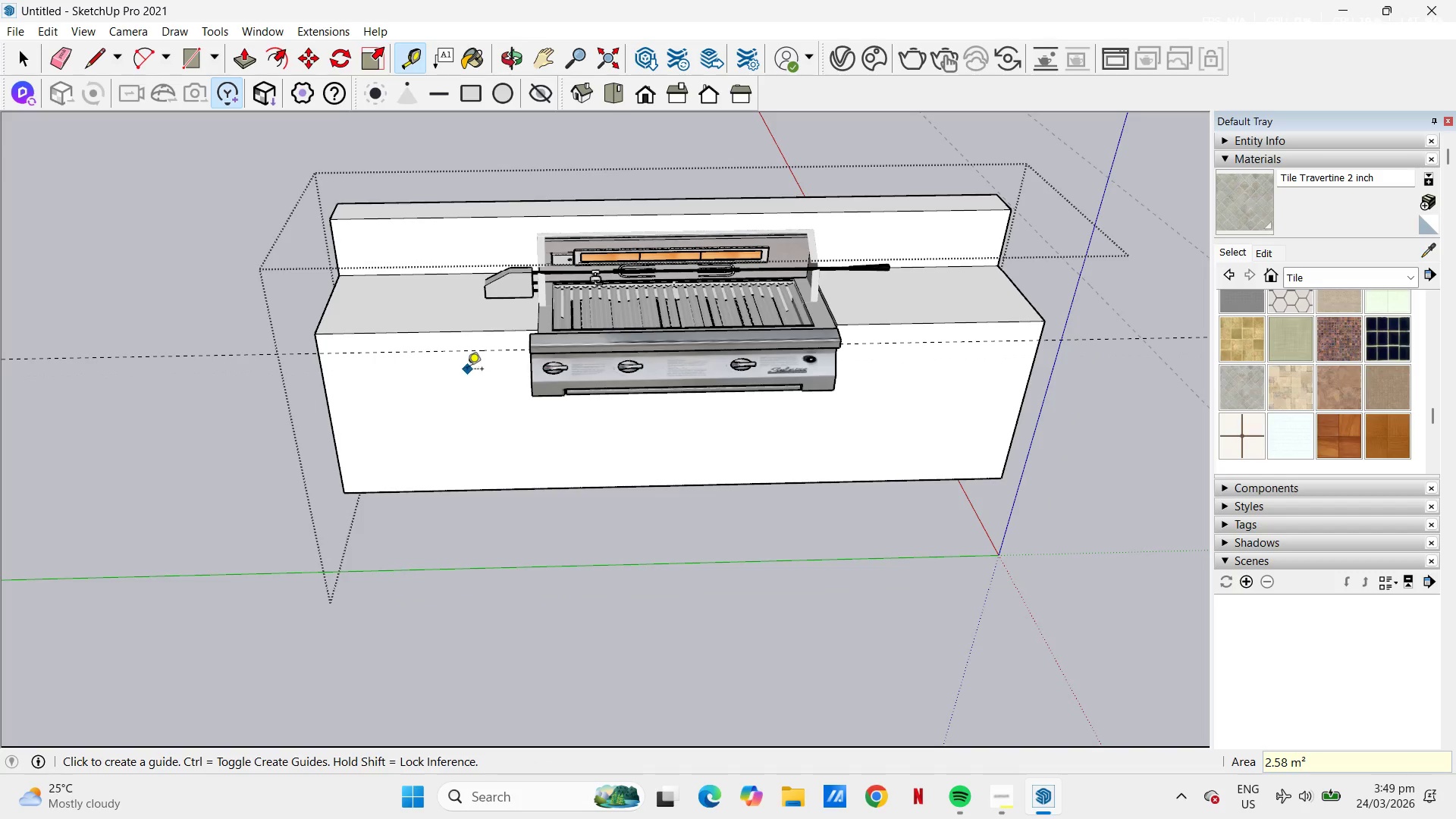 
key(L)
 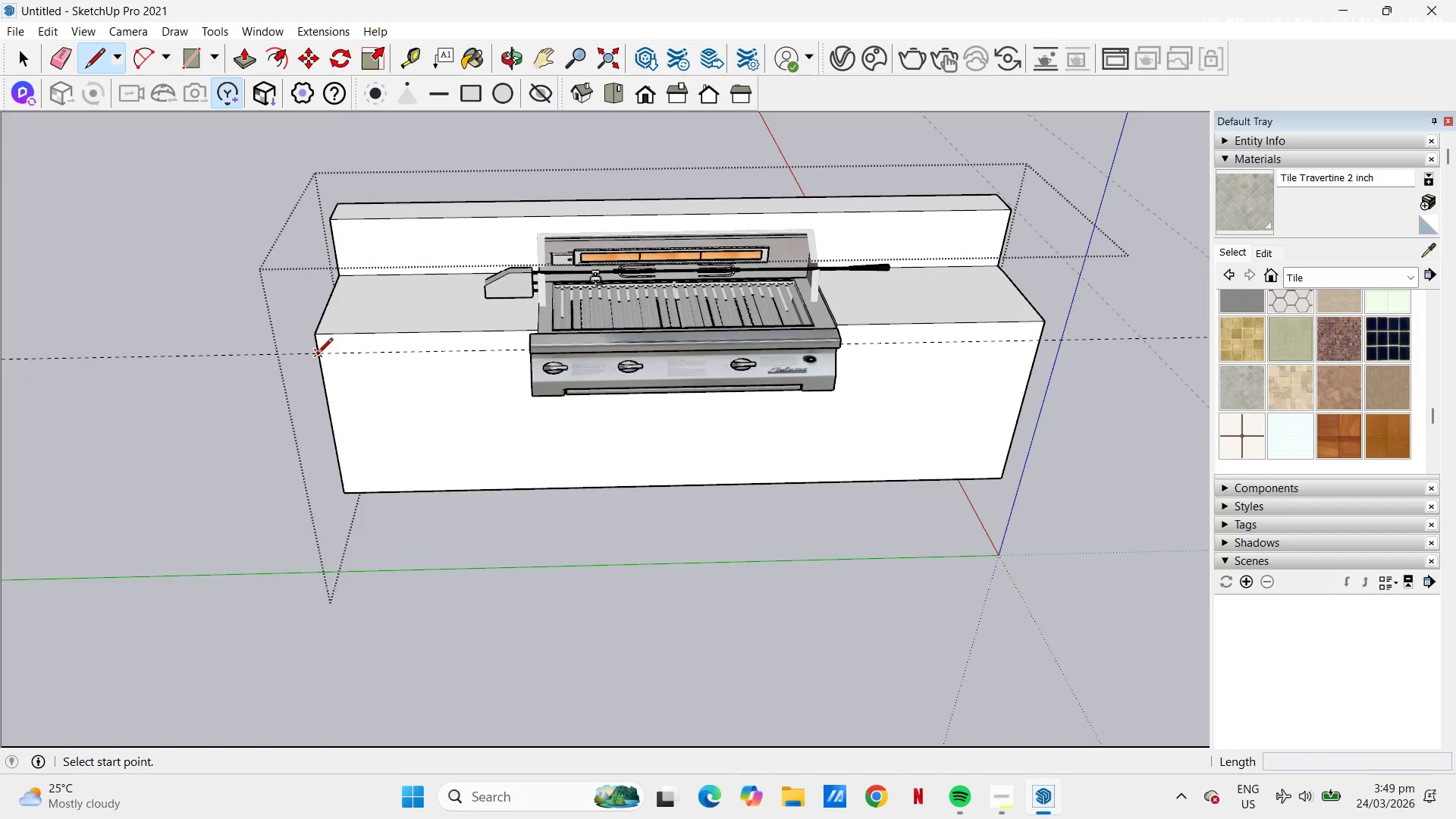 
left_click([315, 353])
 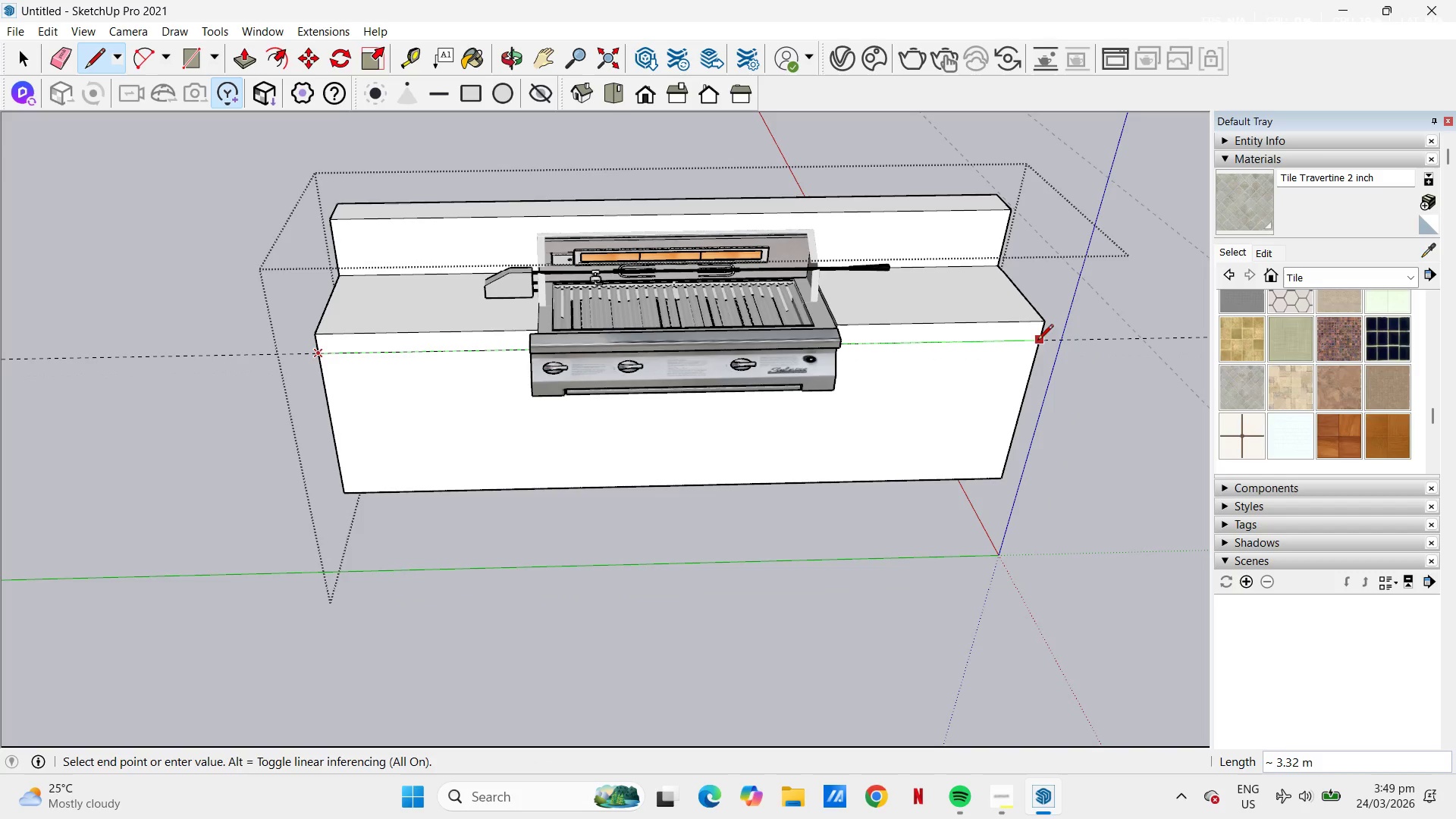 
left_click([1041, 341])
 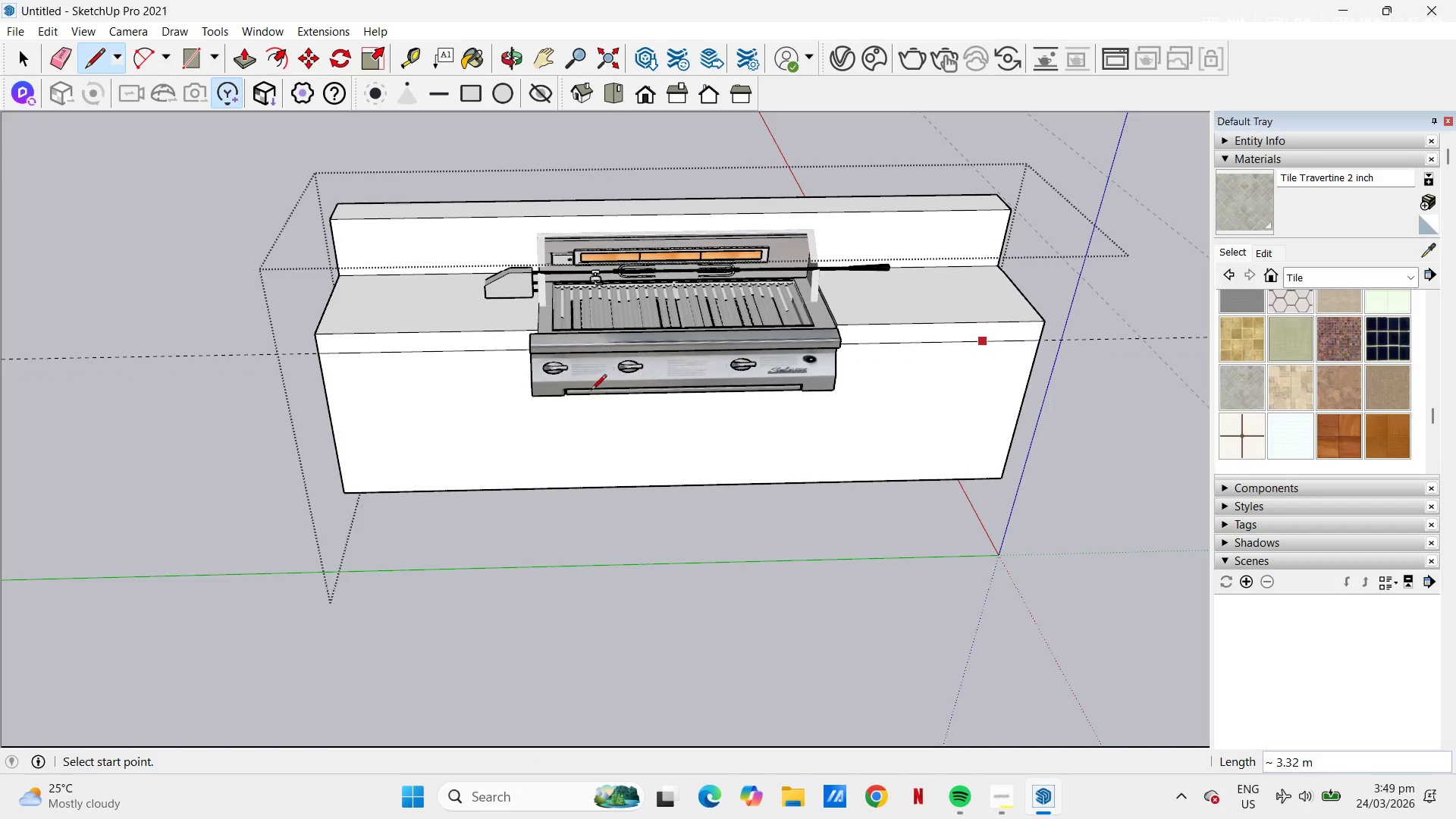 
key(P)
 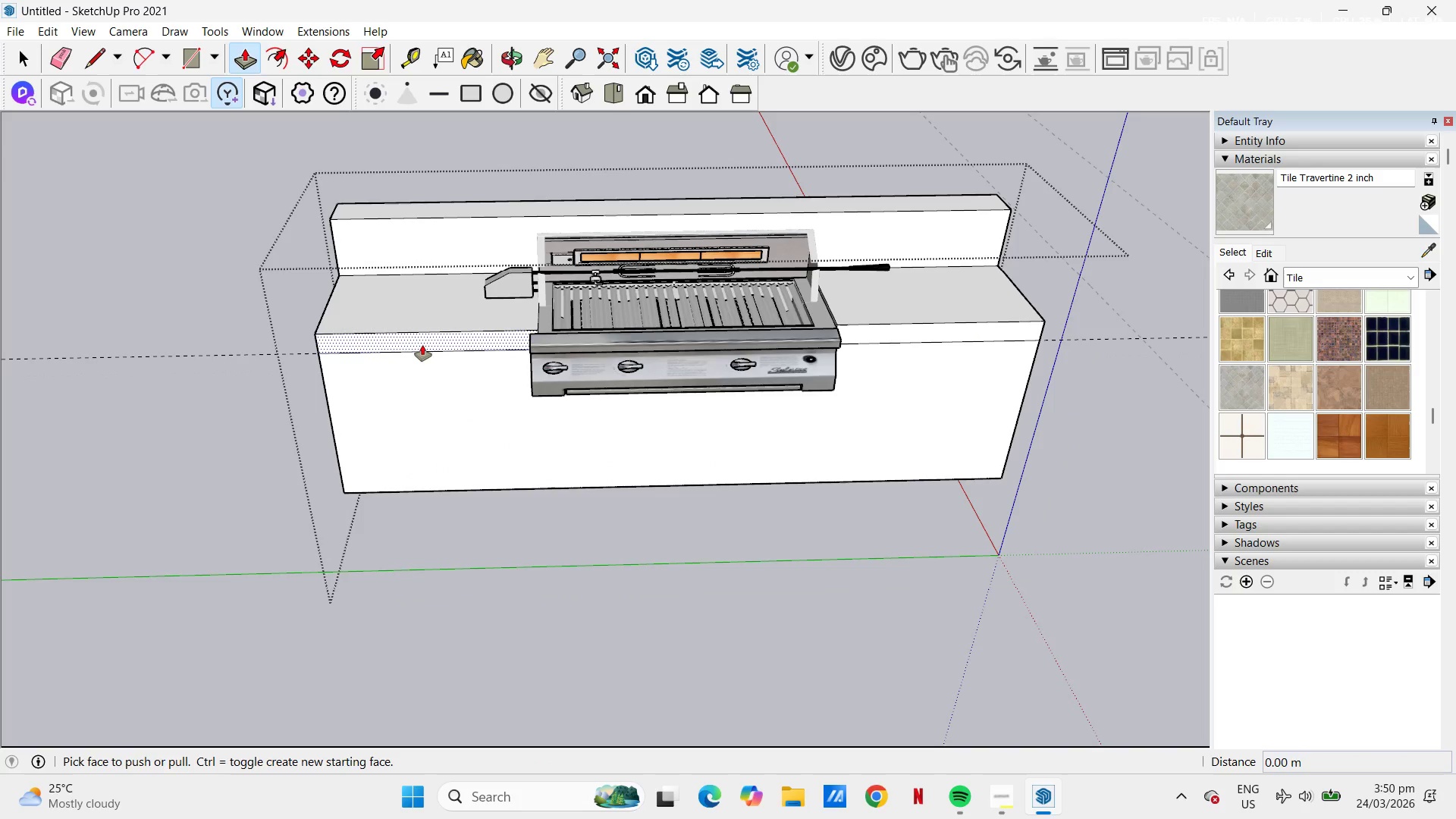 
left_click([420, 344])
 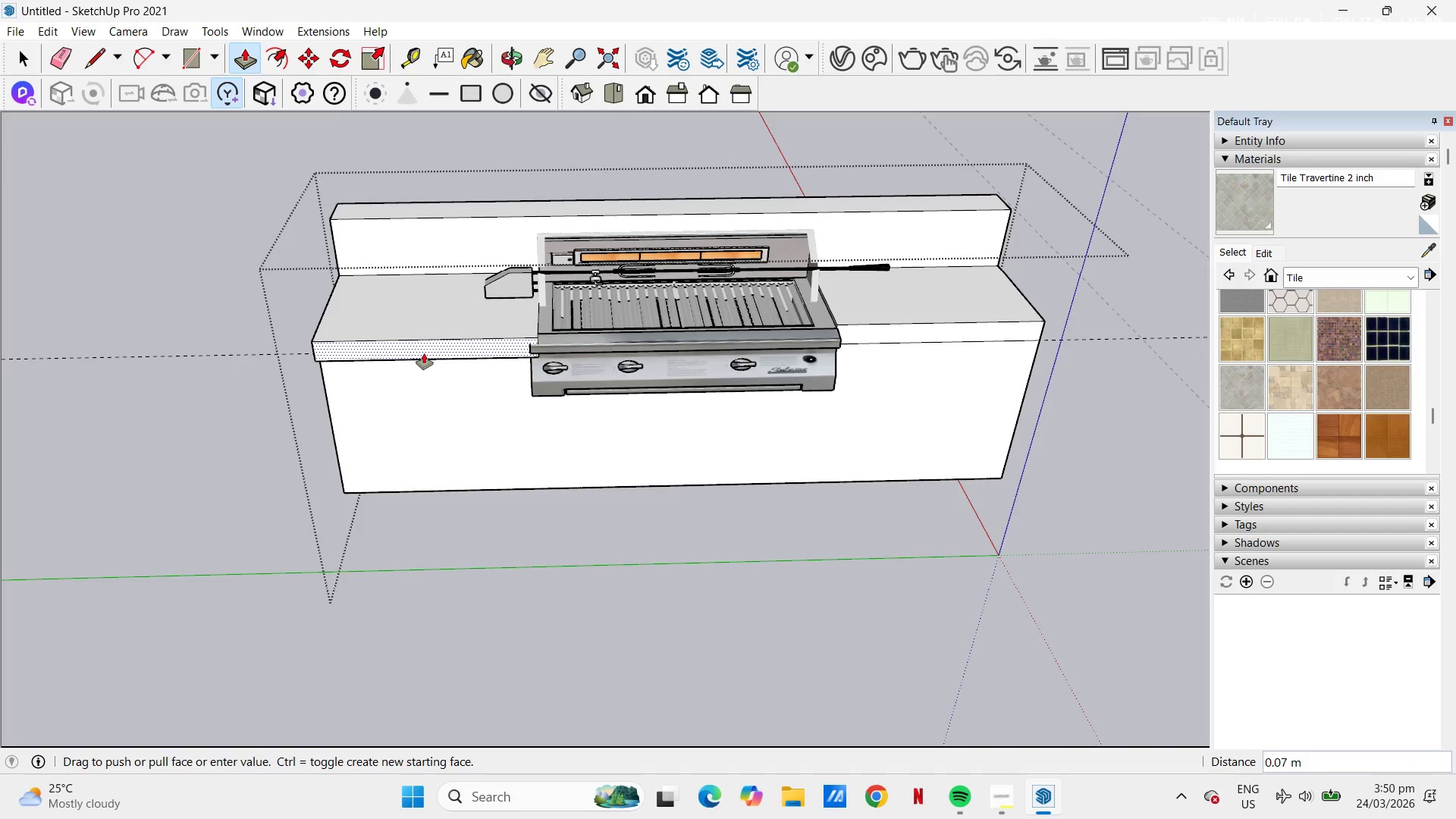 
scroll: coordinate [718, 292], scroll_direction: up, amount: 7.0
 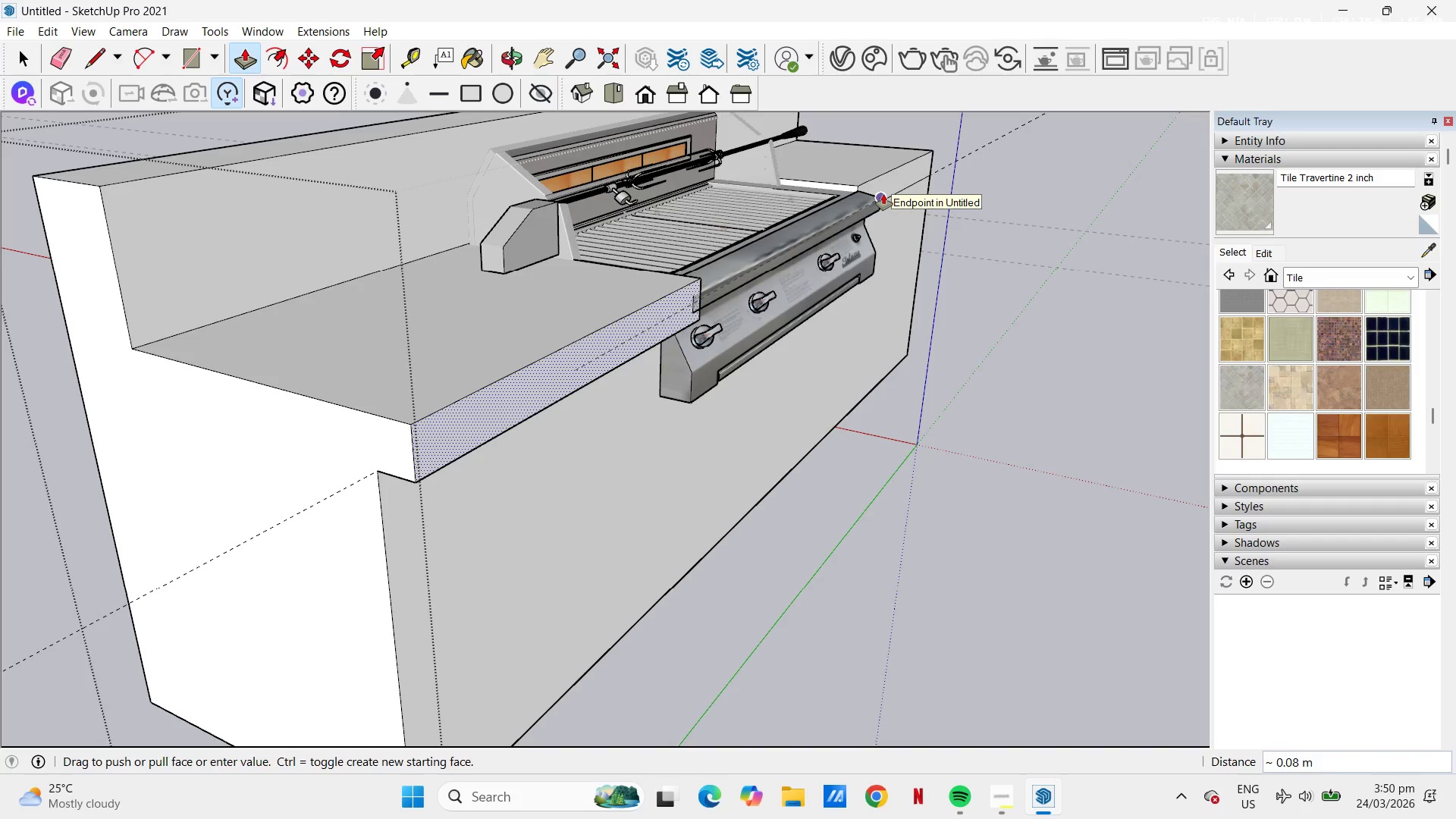 
key(NumpadDecimal)
 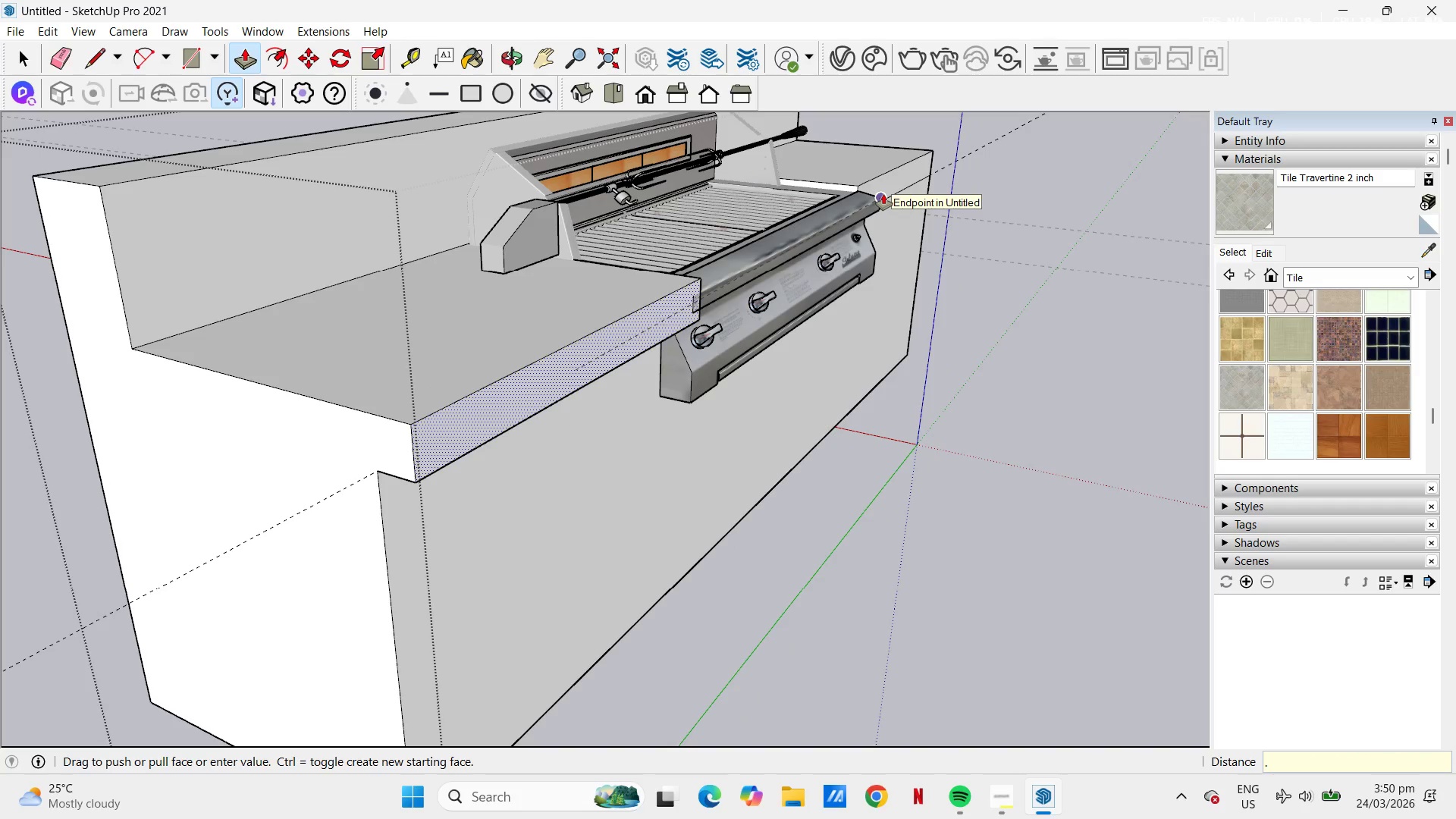 
key(Numpad0)
 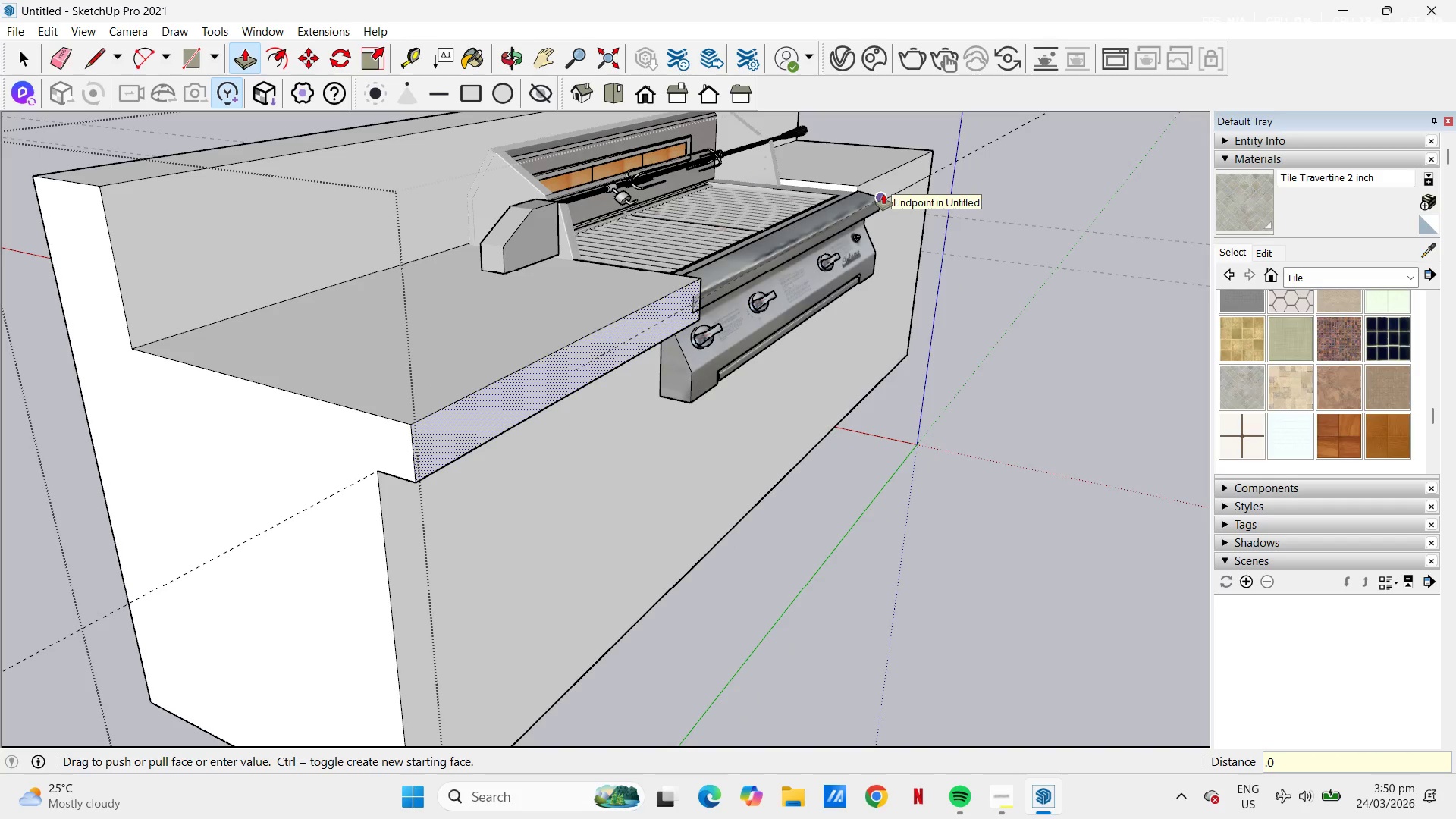 
key(Numpad1)
 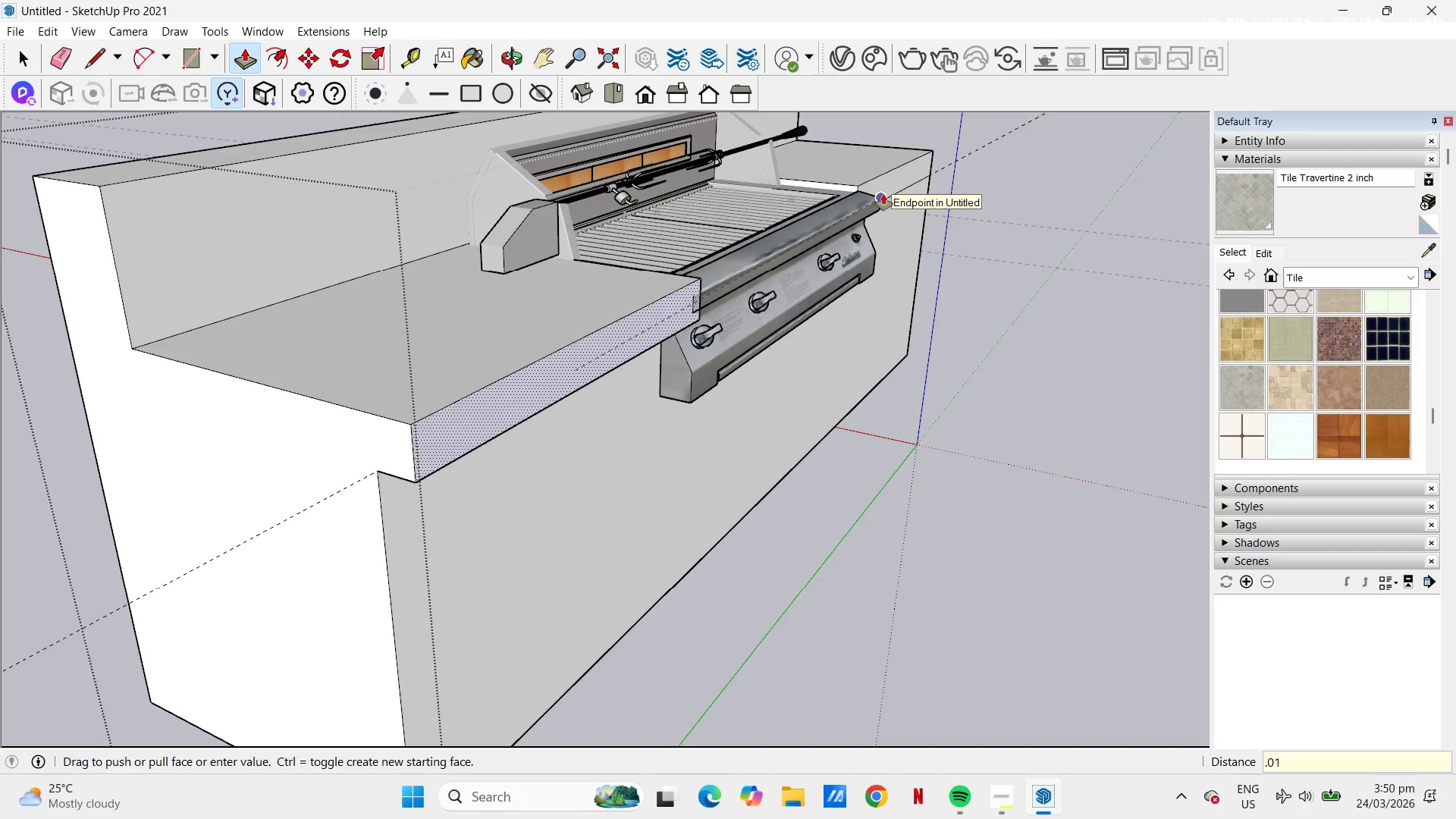 
key(Backspace)
 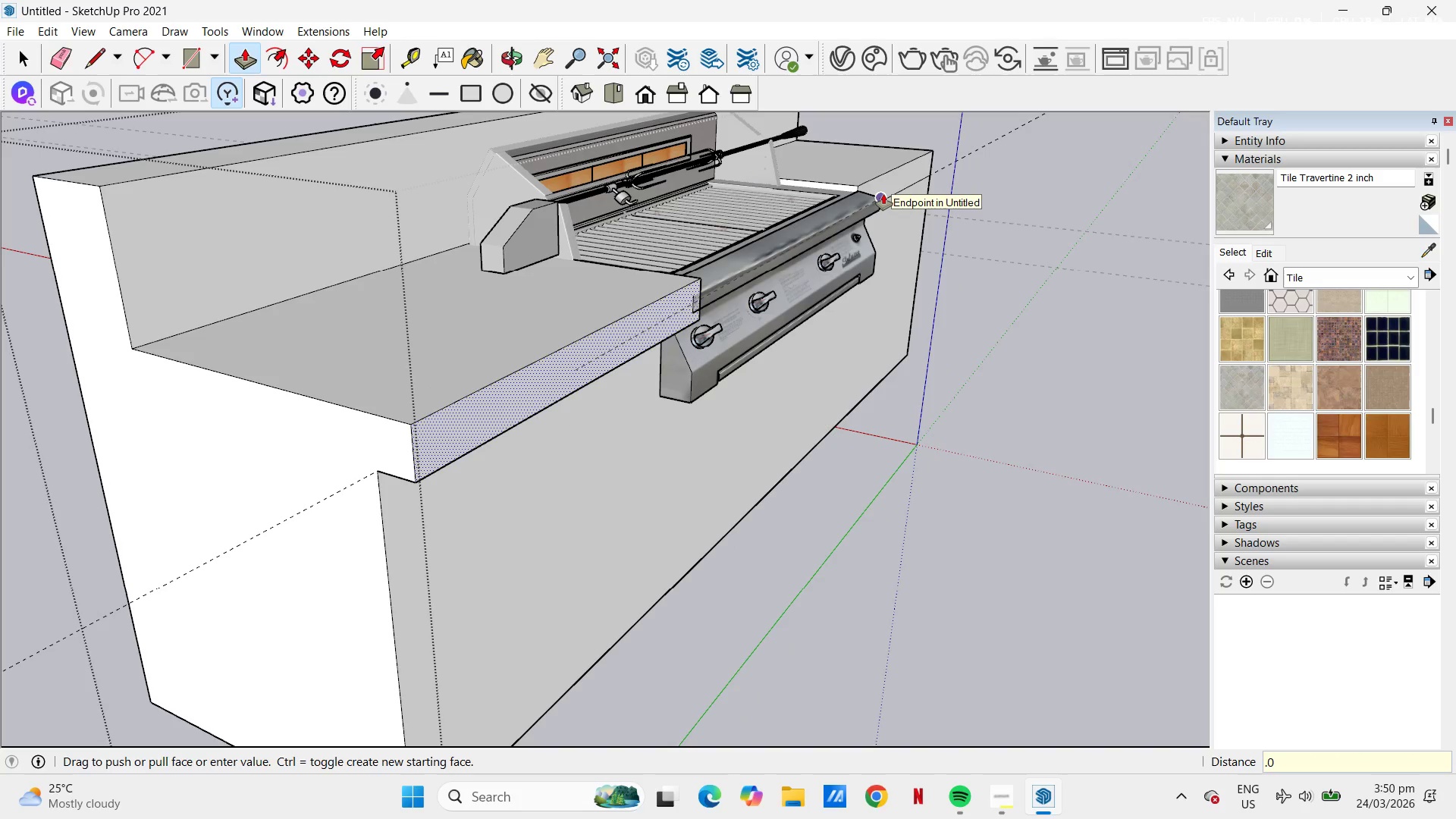 
key(Numpad3)
 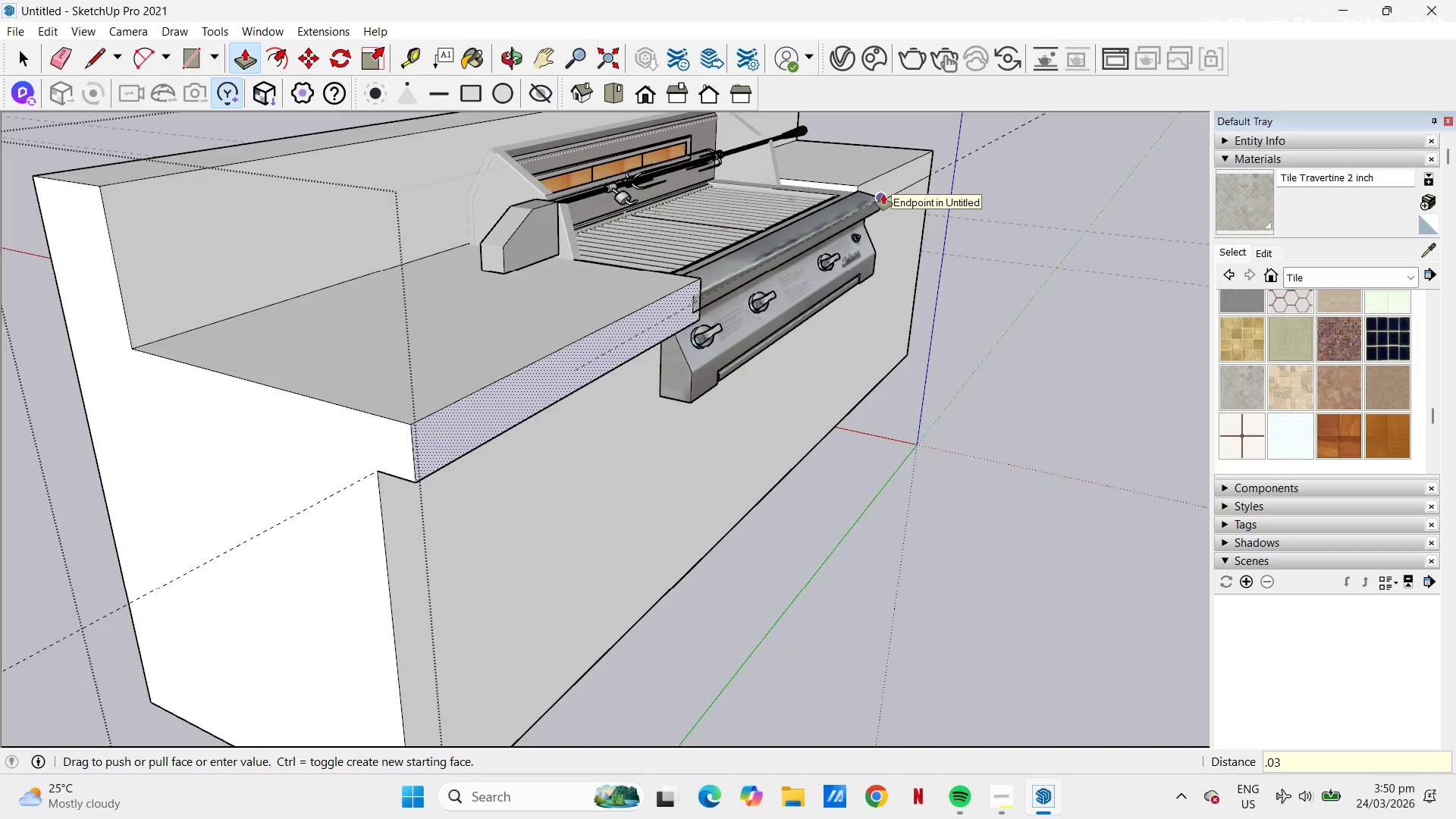 
key(NumpadEnter)
 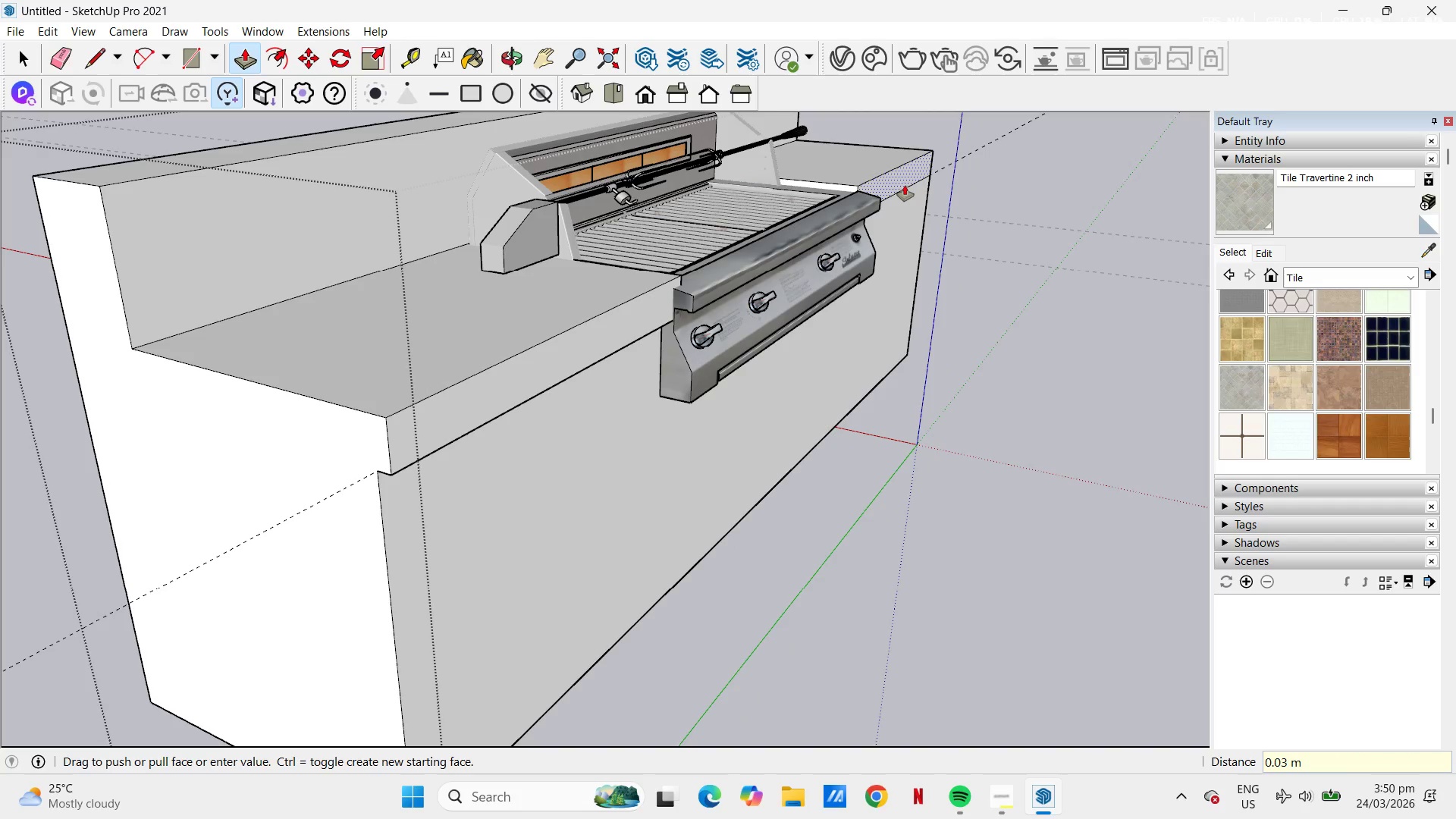 
double_click([905, 183])
 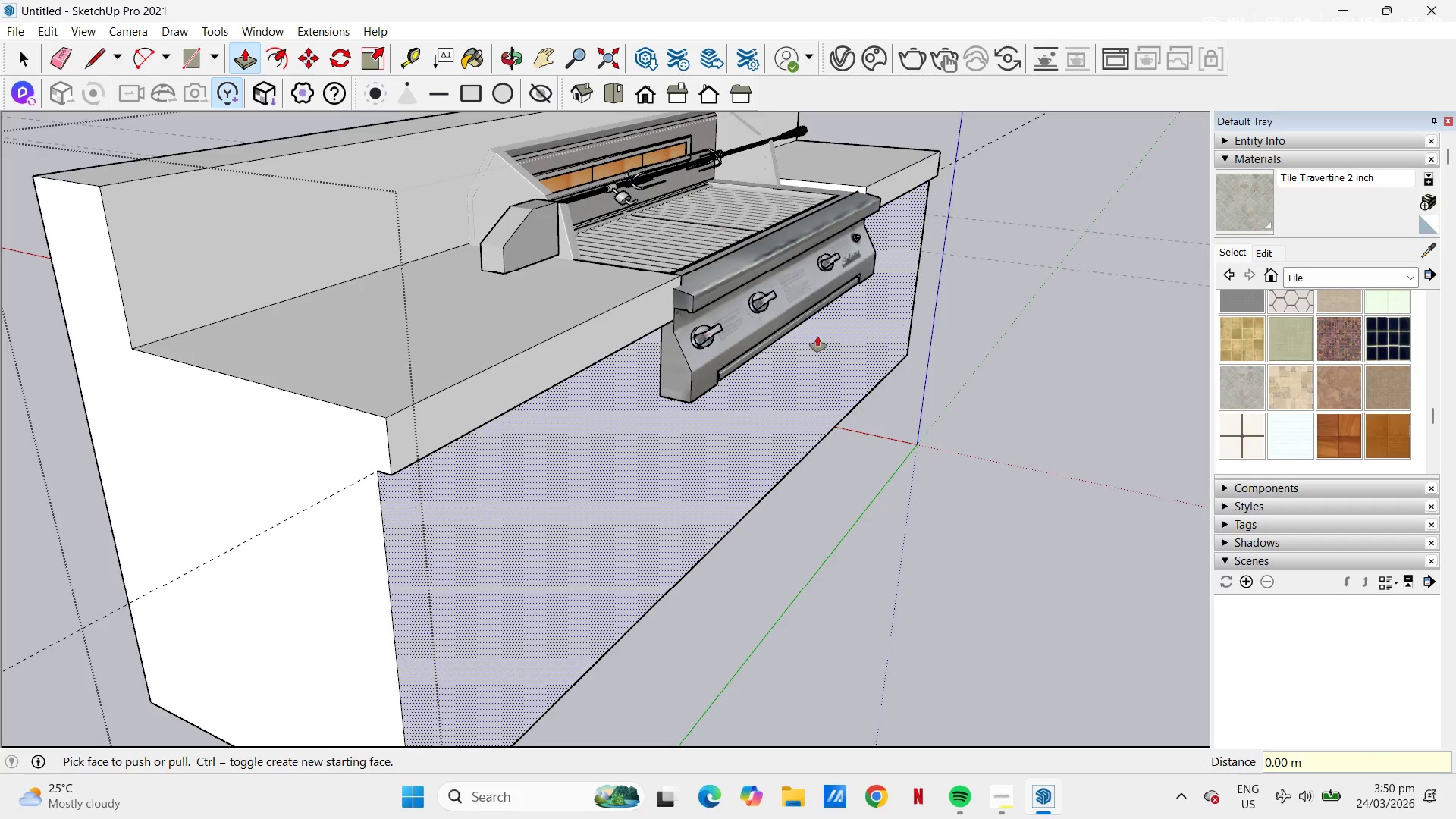 
key(E)
 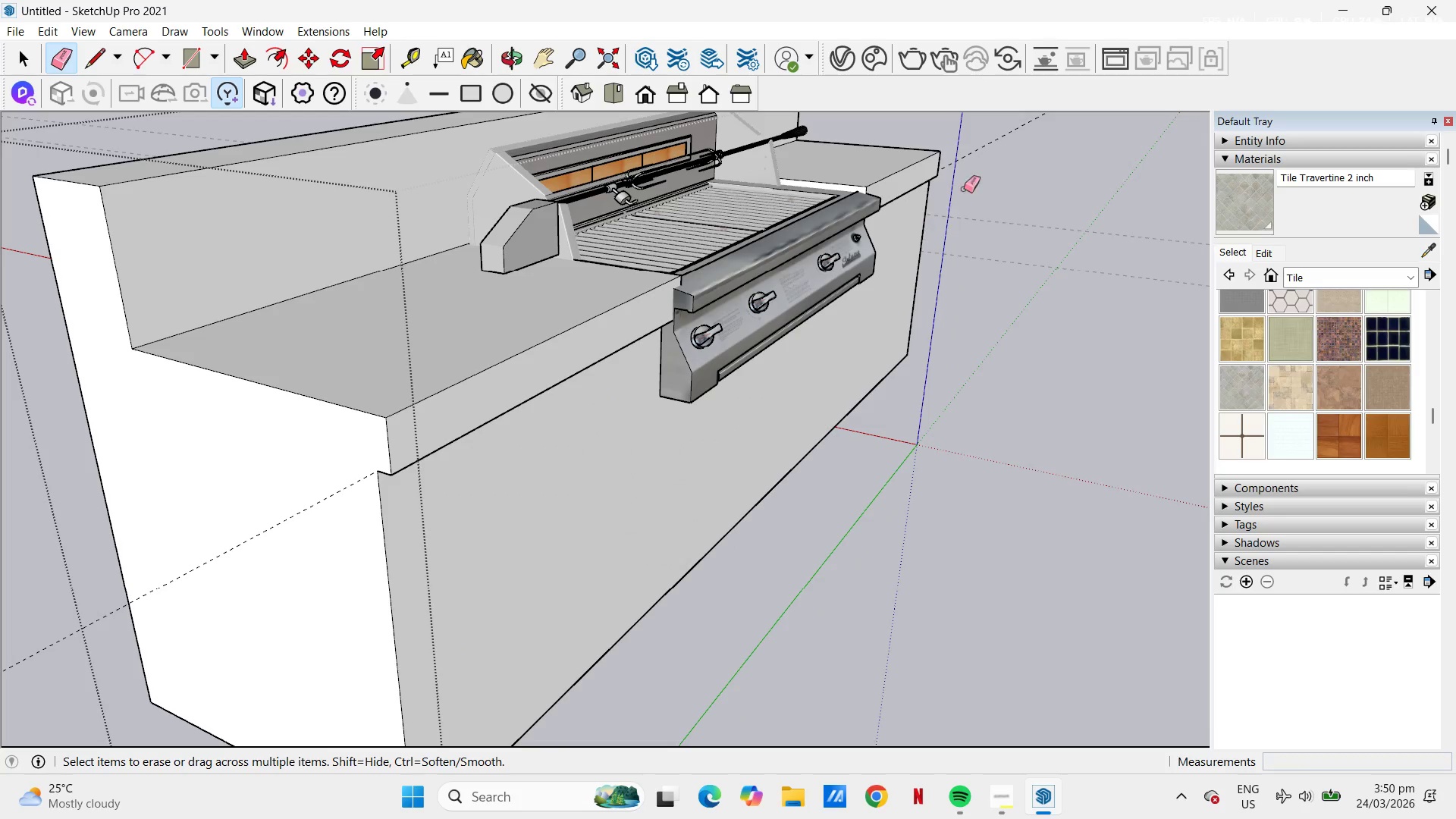 
left_click_drag(start_coordinate=[974, 168], to_coordinate=[988, 143])
 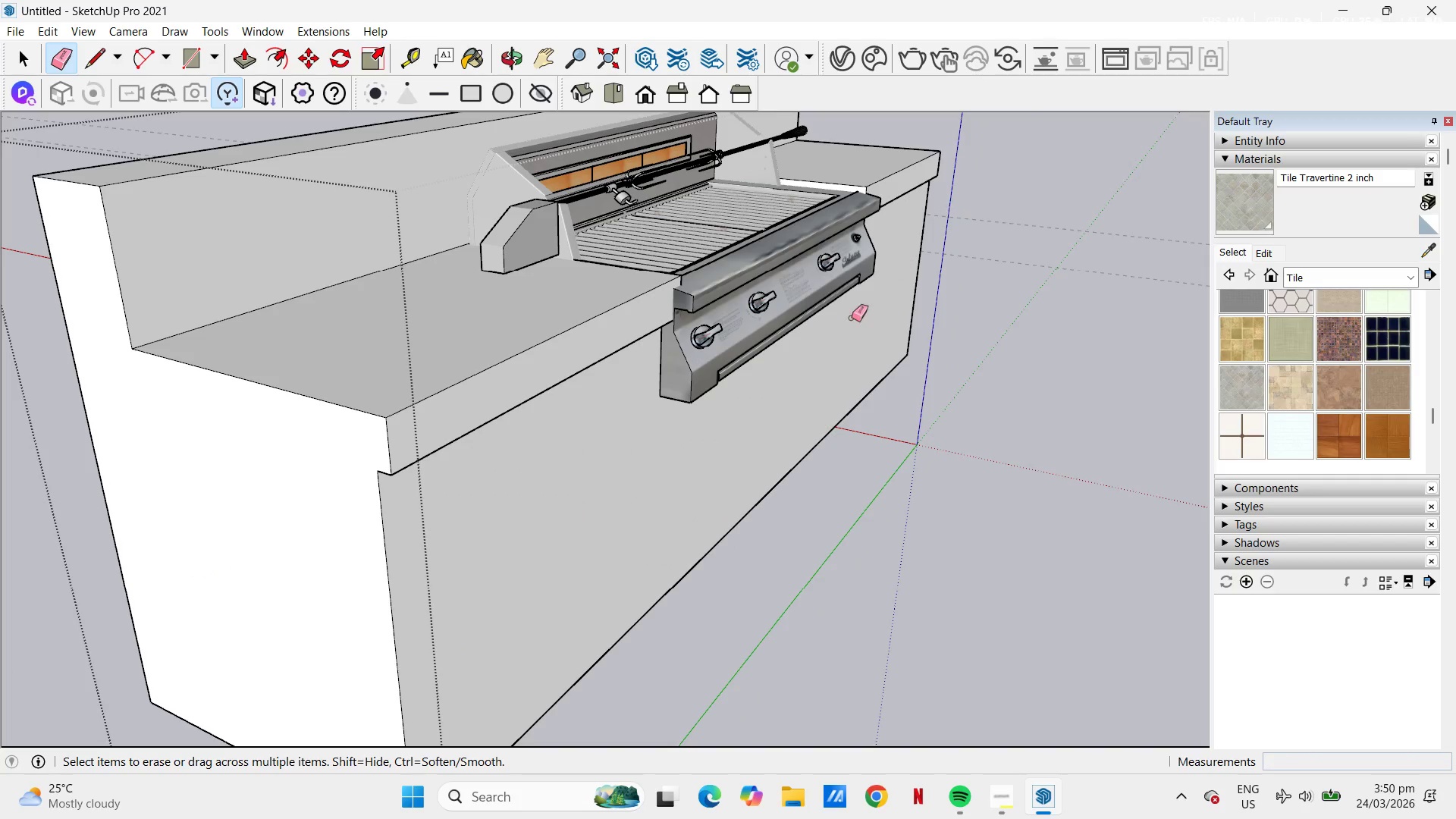 
scroll: coordinate [930, 421], scroll_direction: down, amount: 6.0
 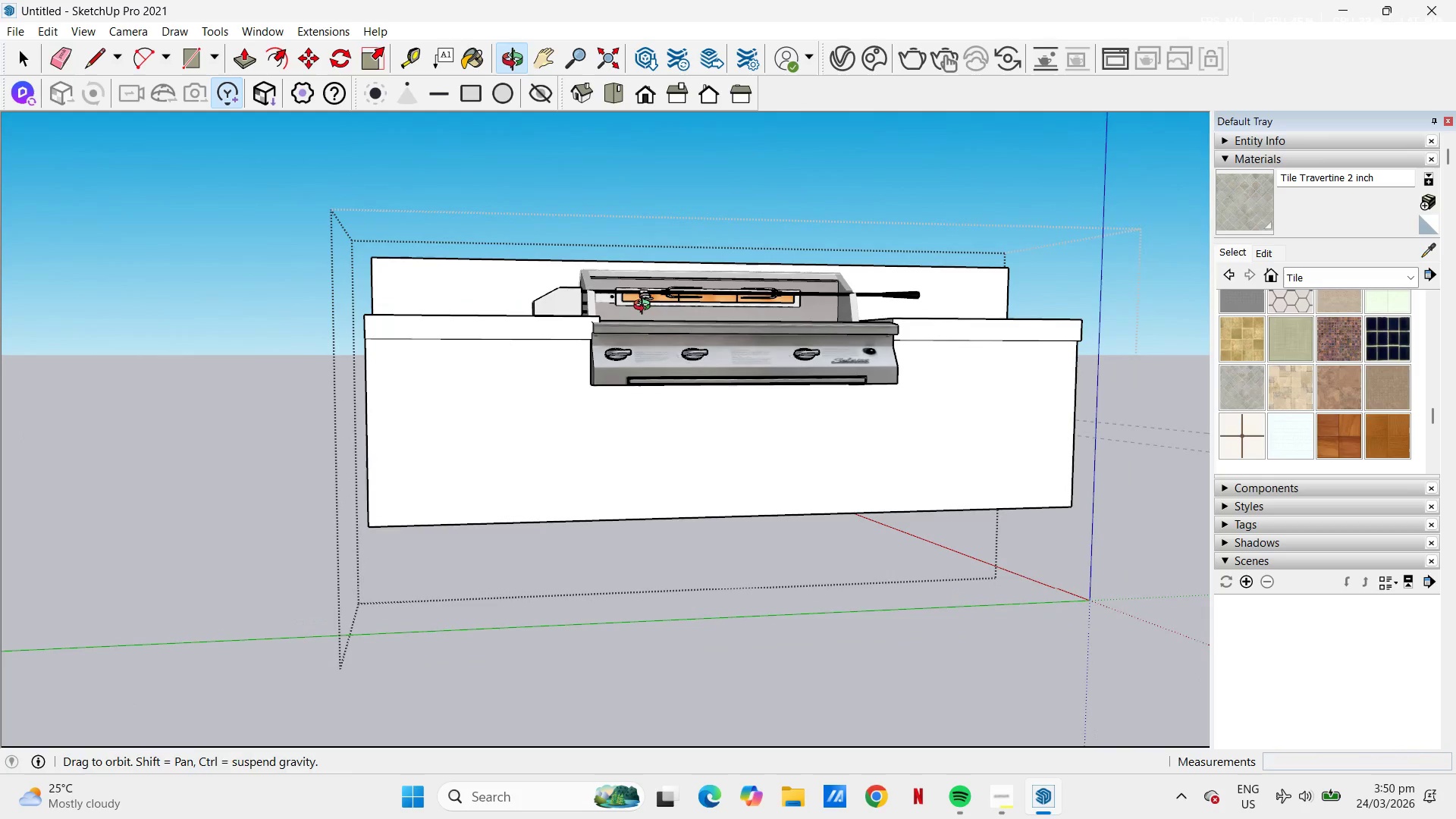 
key(L)
 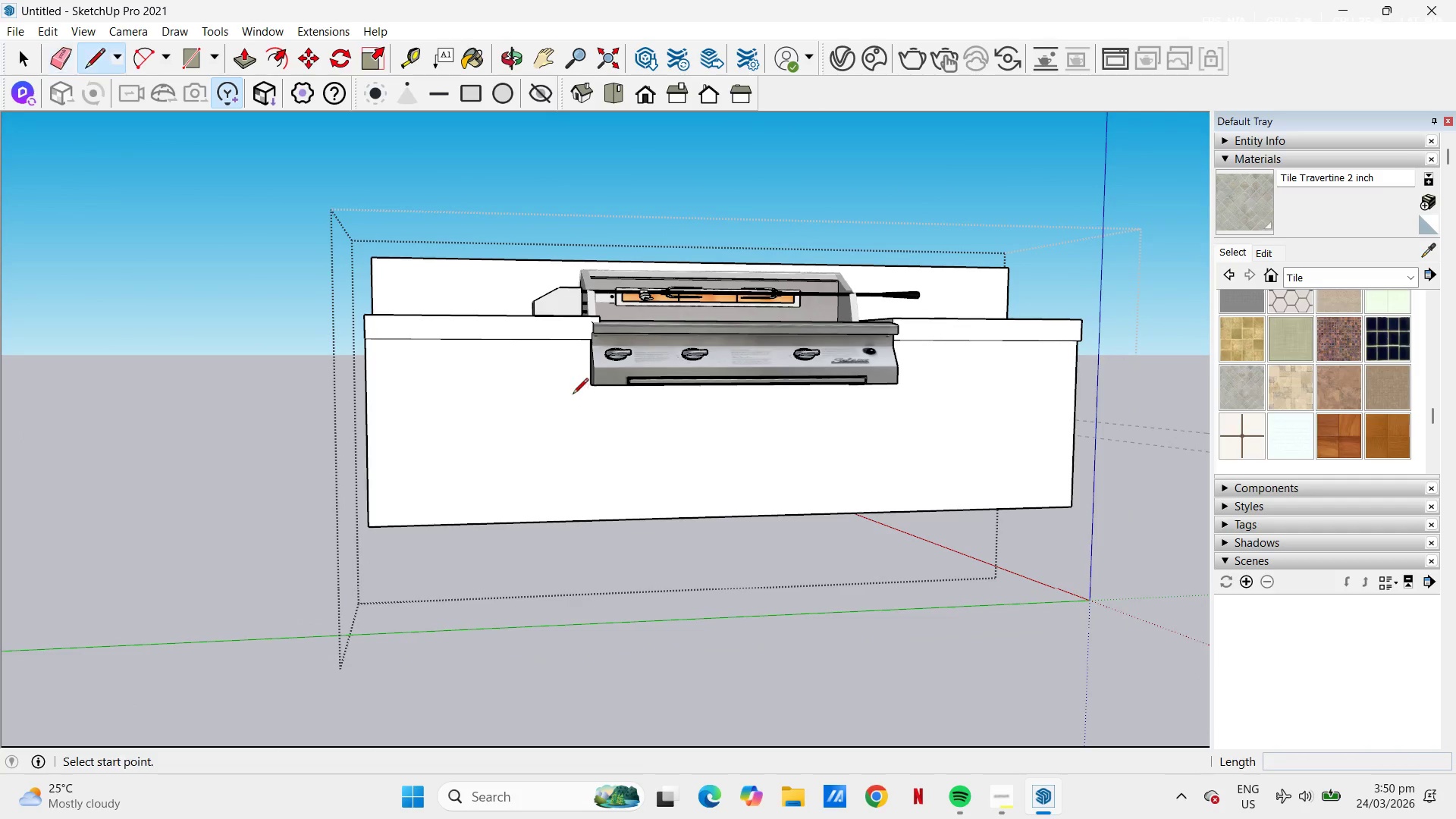 
scroll: coordinate [610, 312], scroll_direction: up, amount: 15.0
 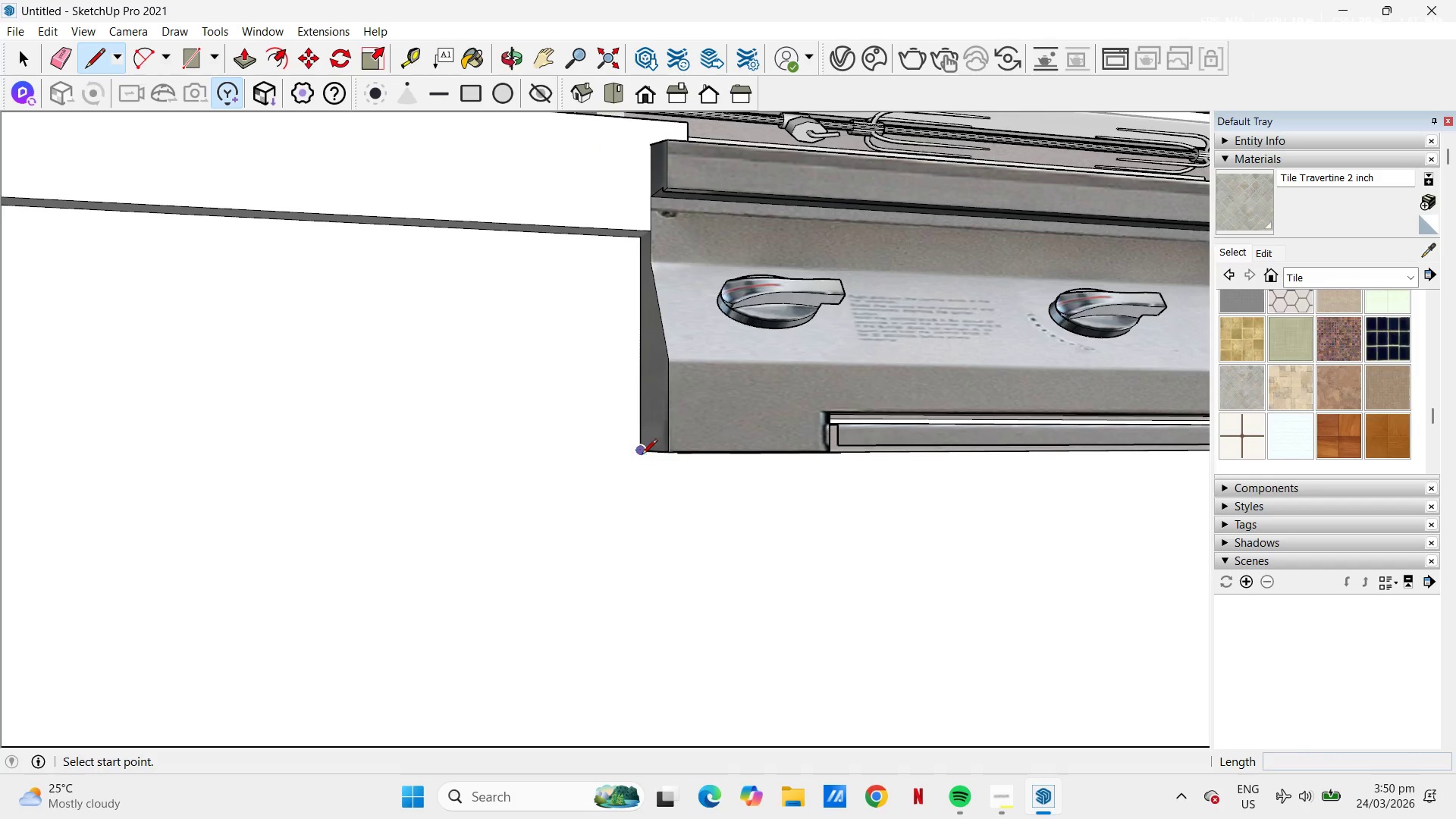 
left_click([639, 454])
 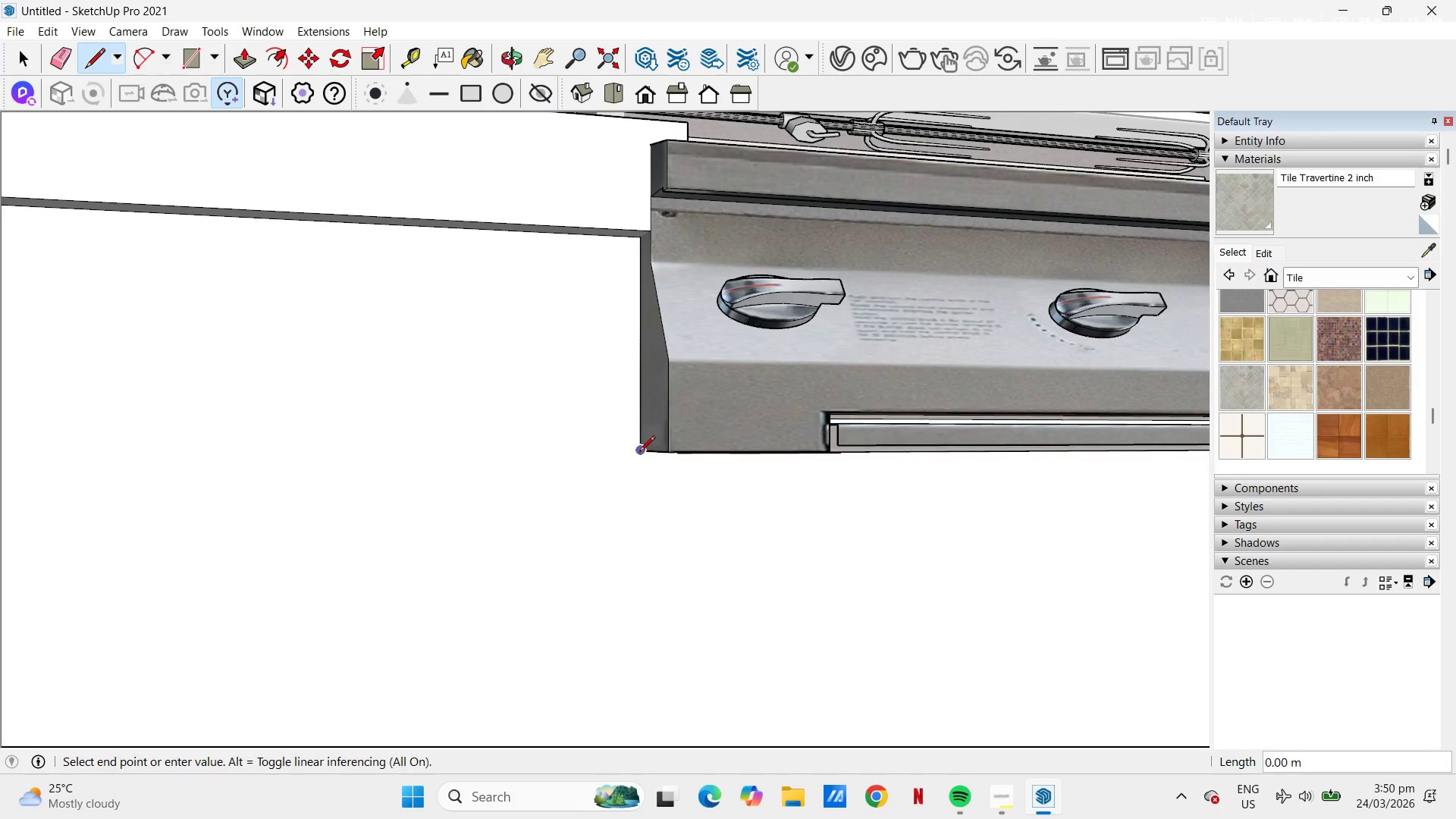 
scroll: coordinate [582, 396], scroll_direction: down, amount: 16.0
 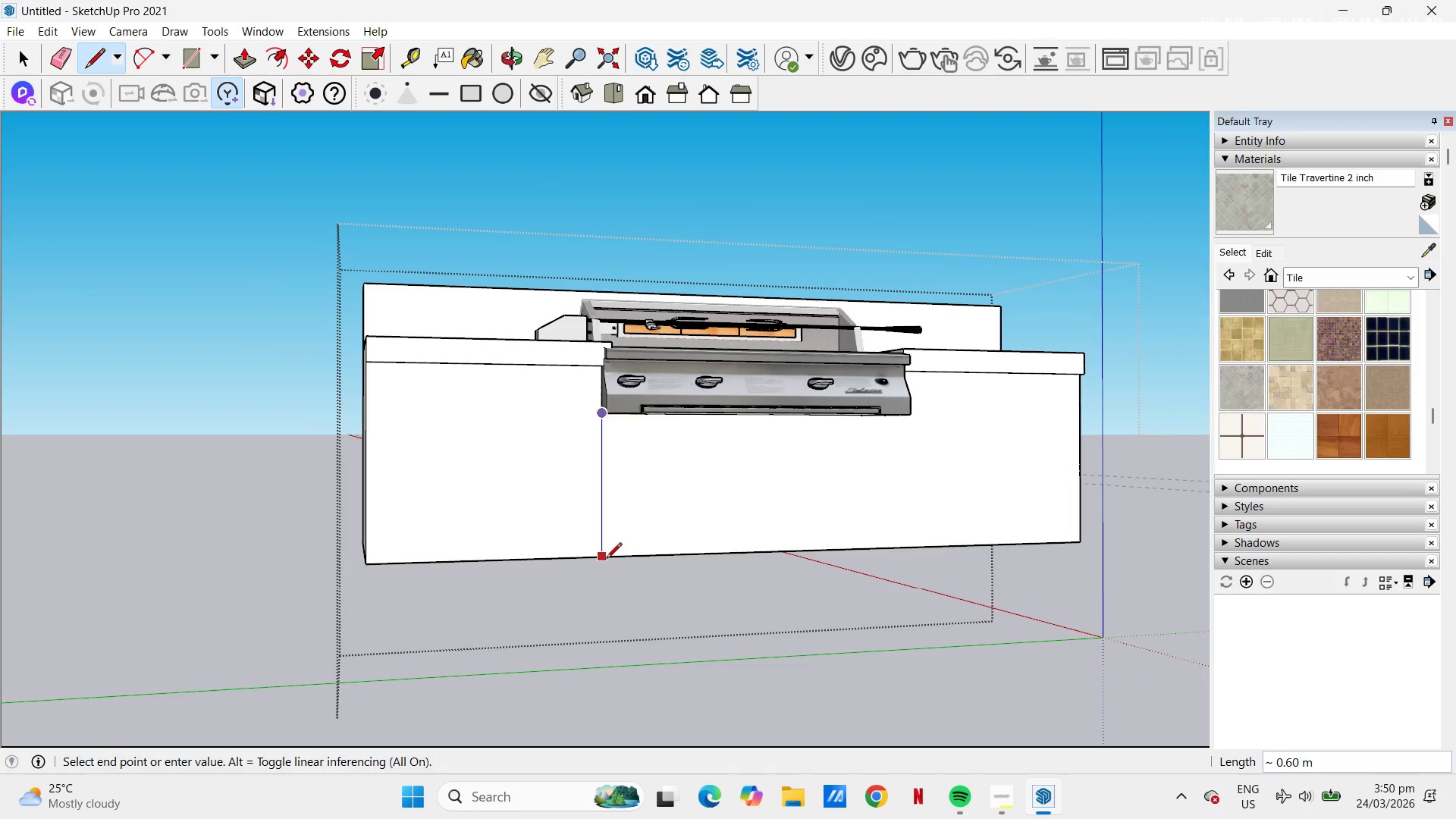 
left_click([606, 559])
 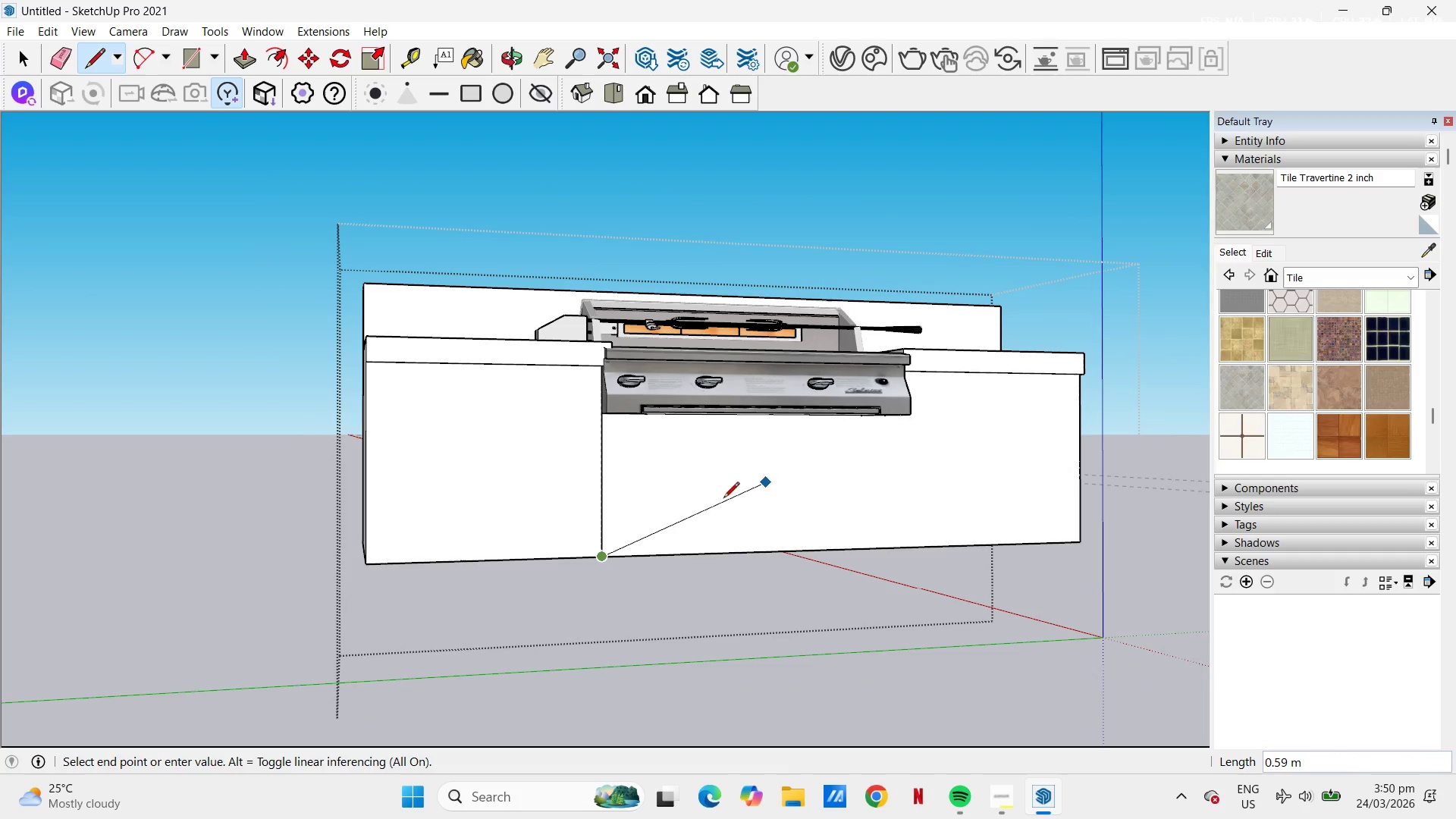 
key(Control+Z)
 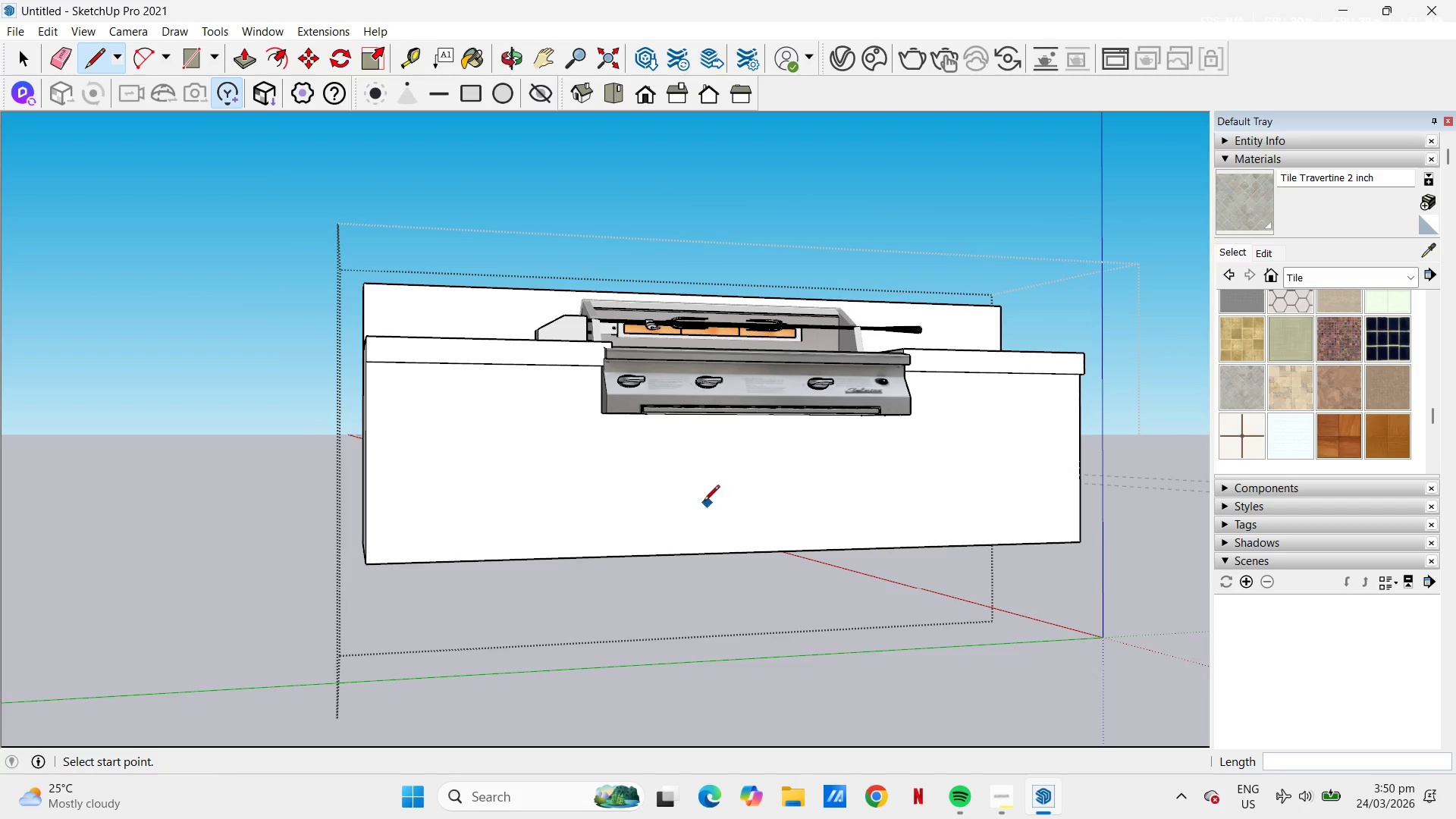 
key(Space)
 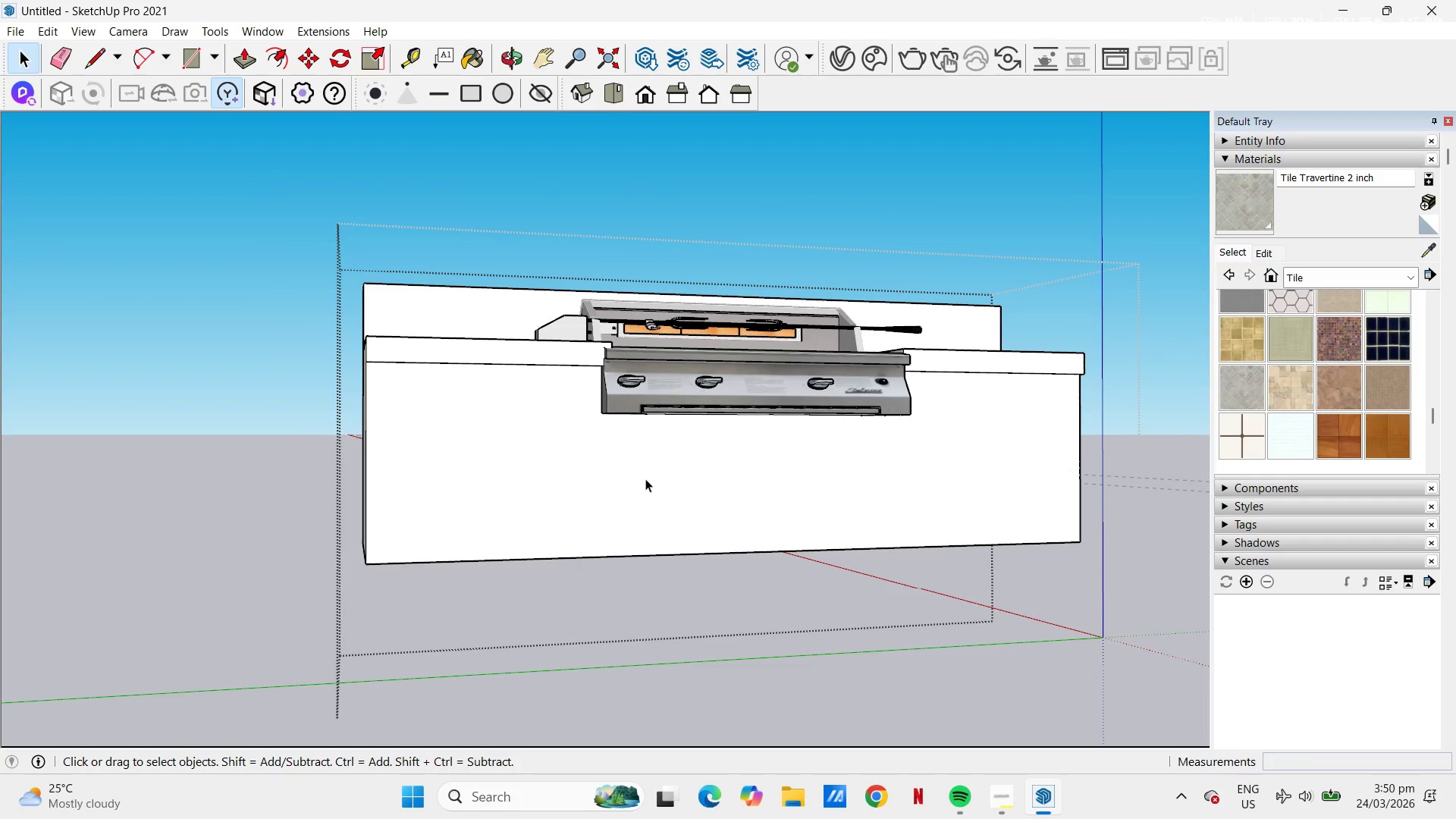 
left_click([645, 479])
 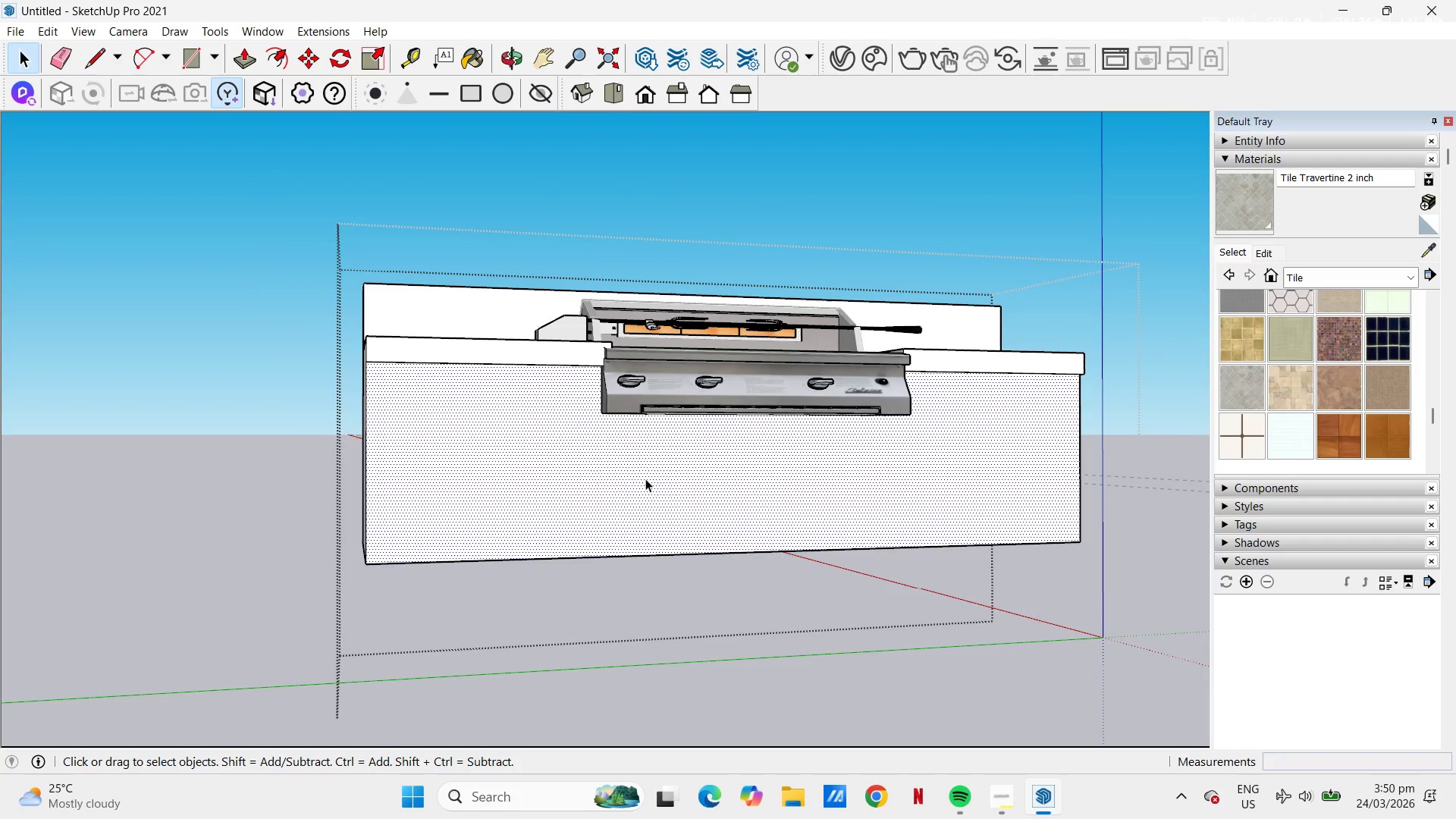 
double_click([645, 479])
 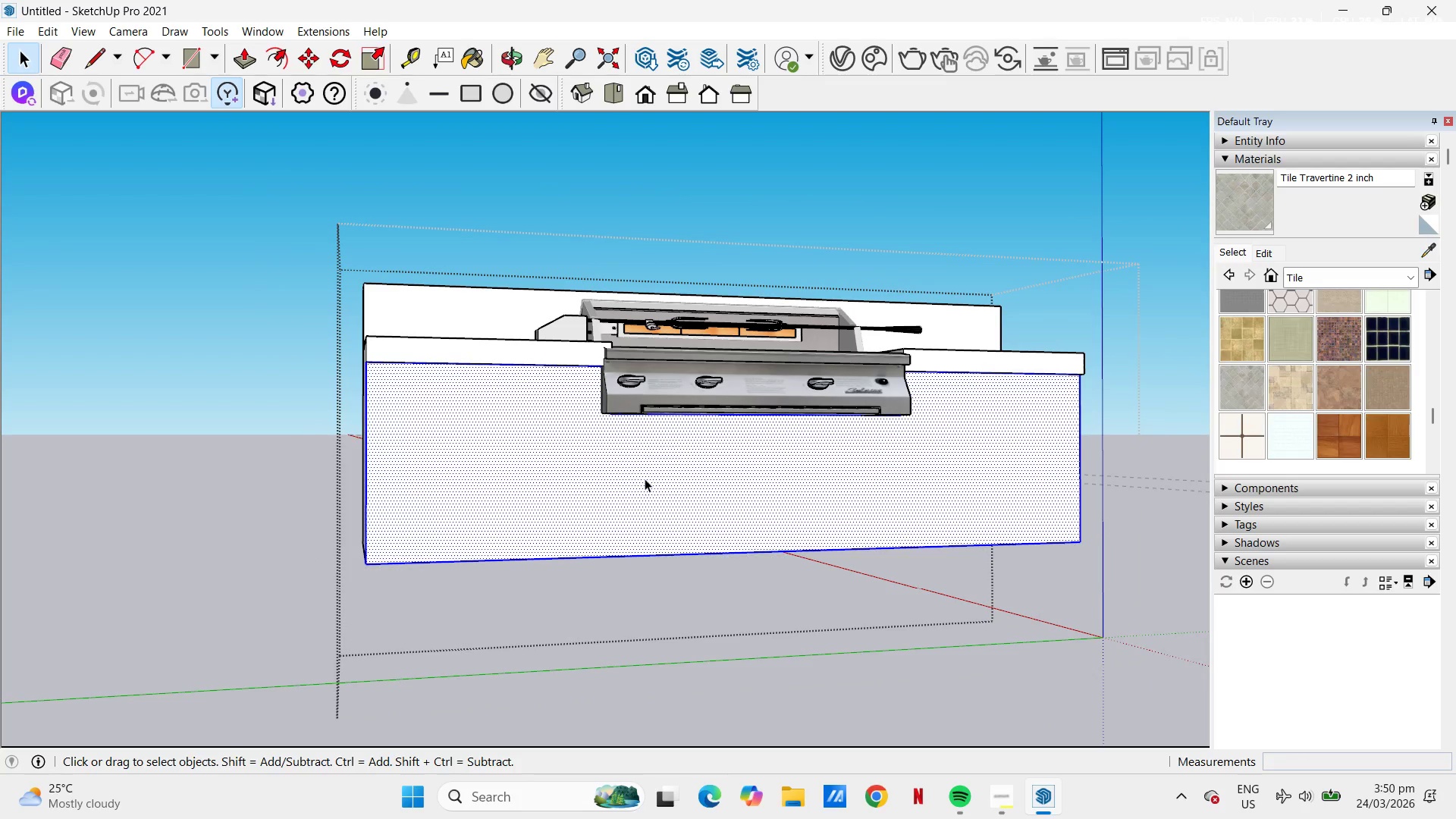 
scroll: coordinate [570, 416], scroll_direction: up, amount: 8.0
 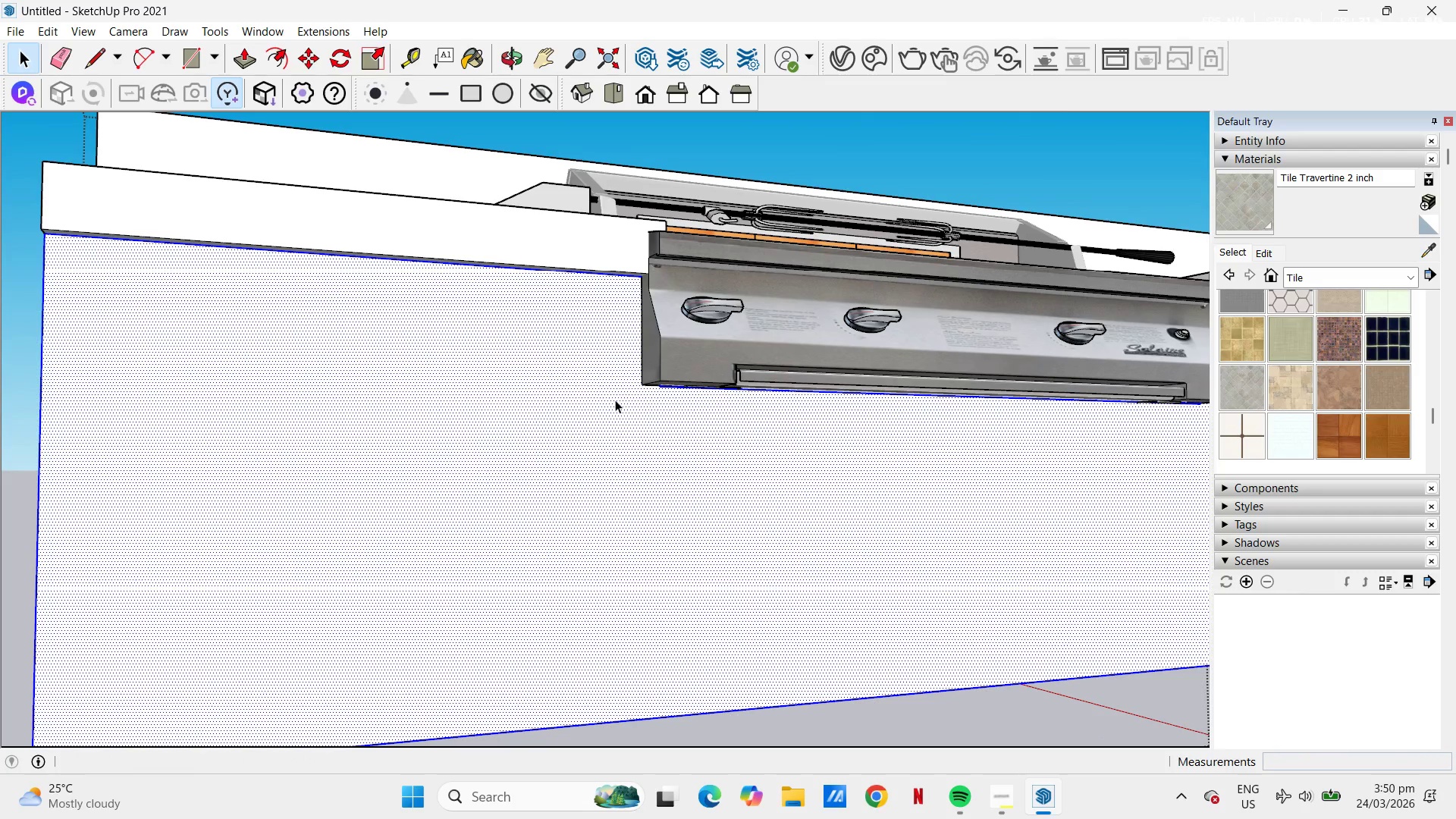 
key(L)
 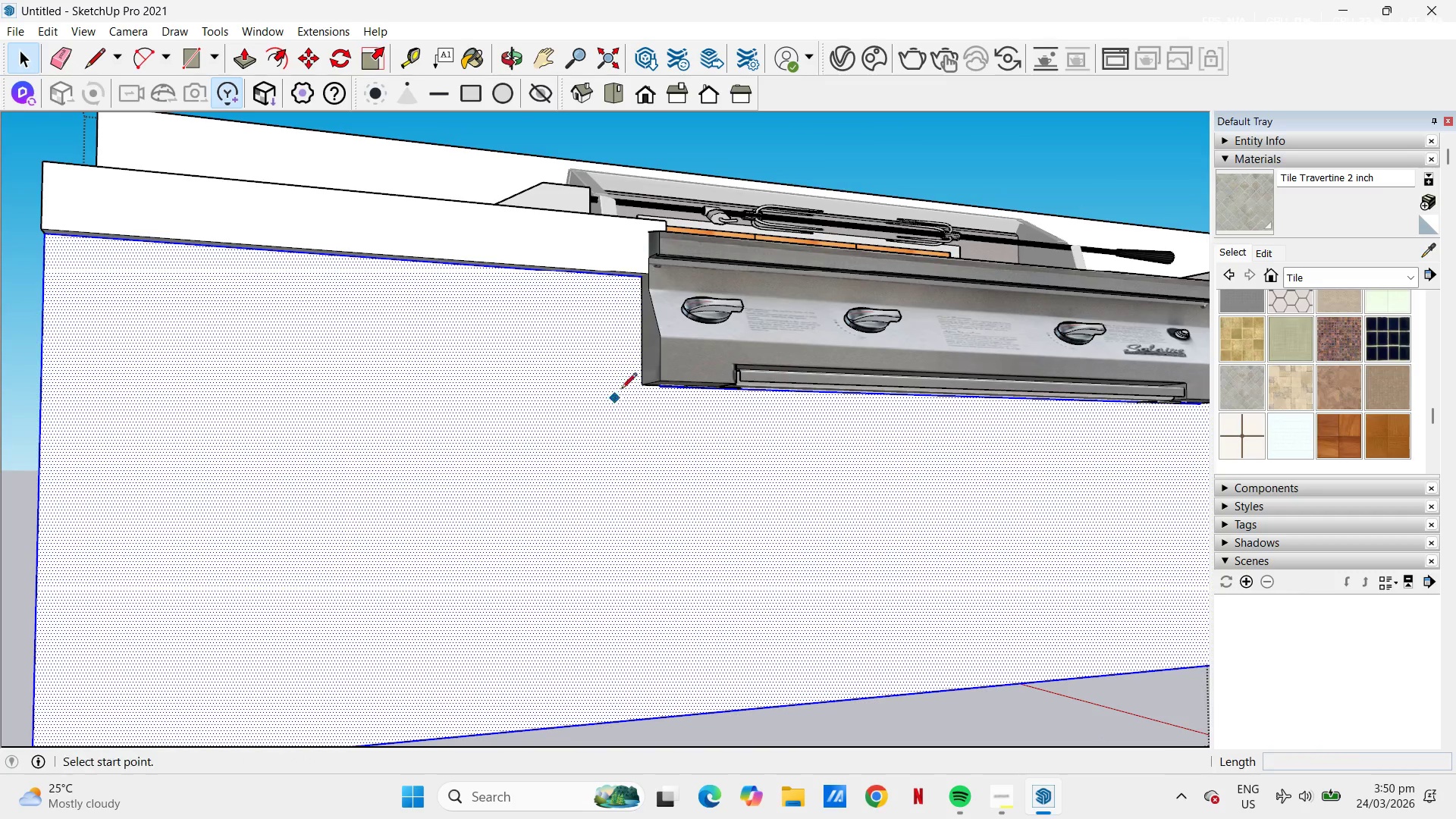 
scroll: coordinate [624, 384], scroll_direction: up, amount: 5.0
 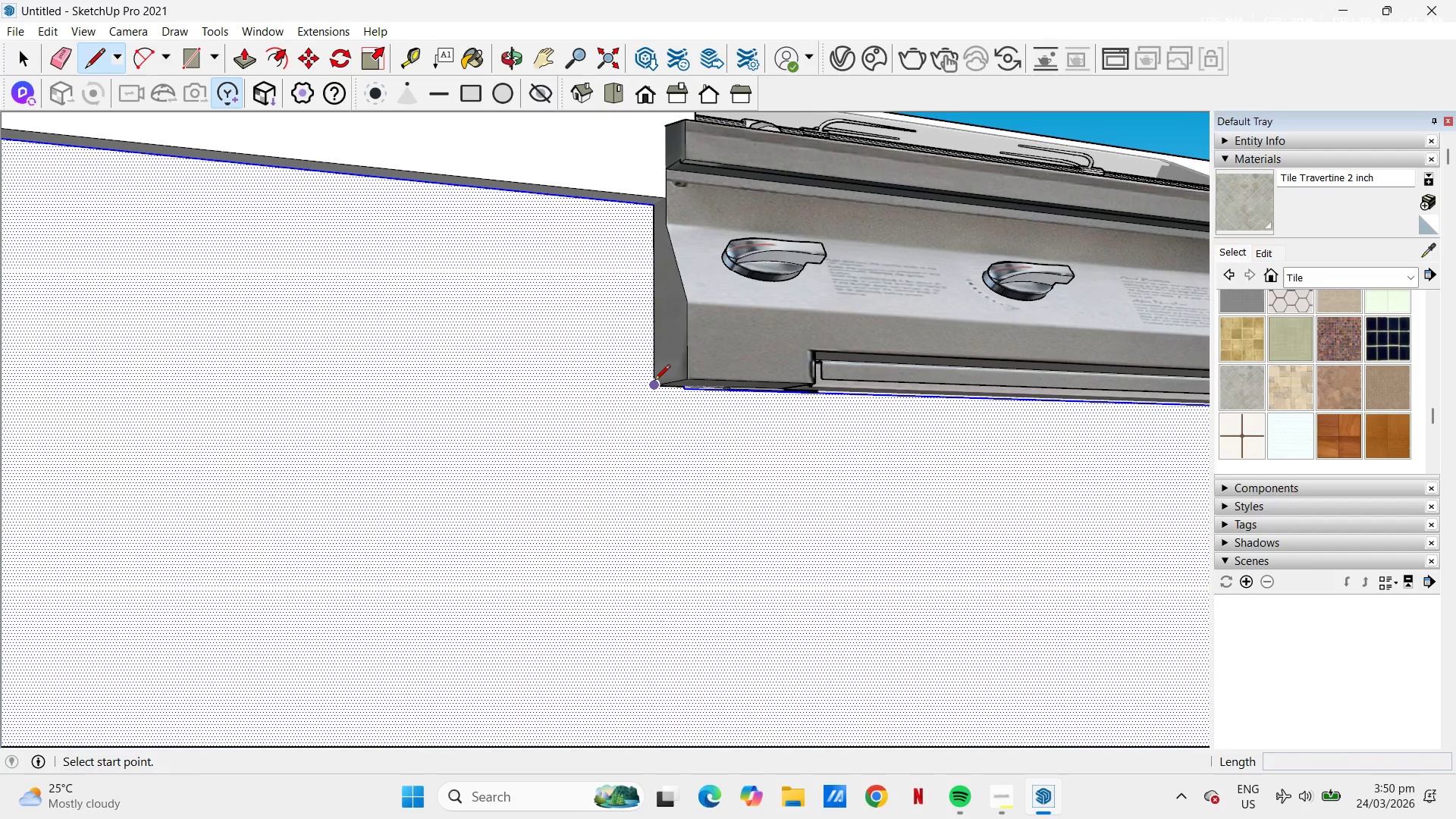 
left_click([654, 381])
 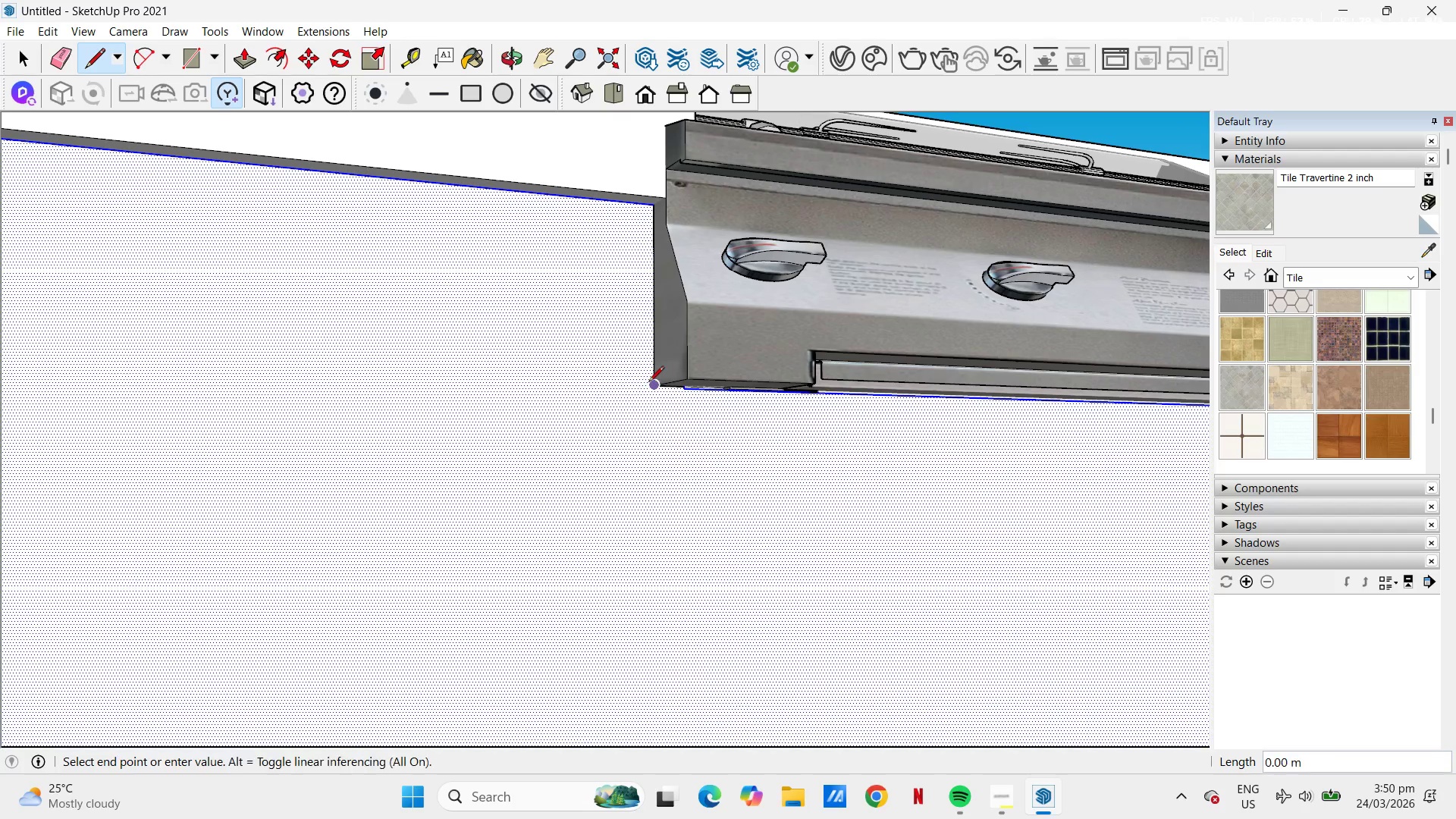 
scroll: coordinate [648, 384], scroll_direction: down, amount: 10.0
 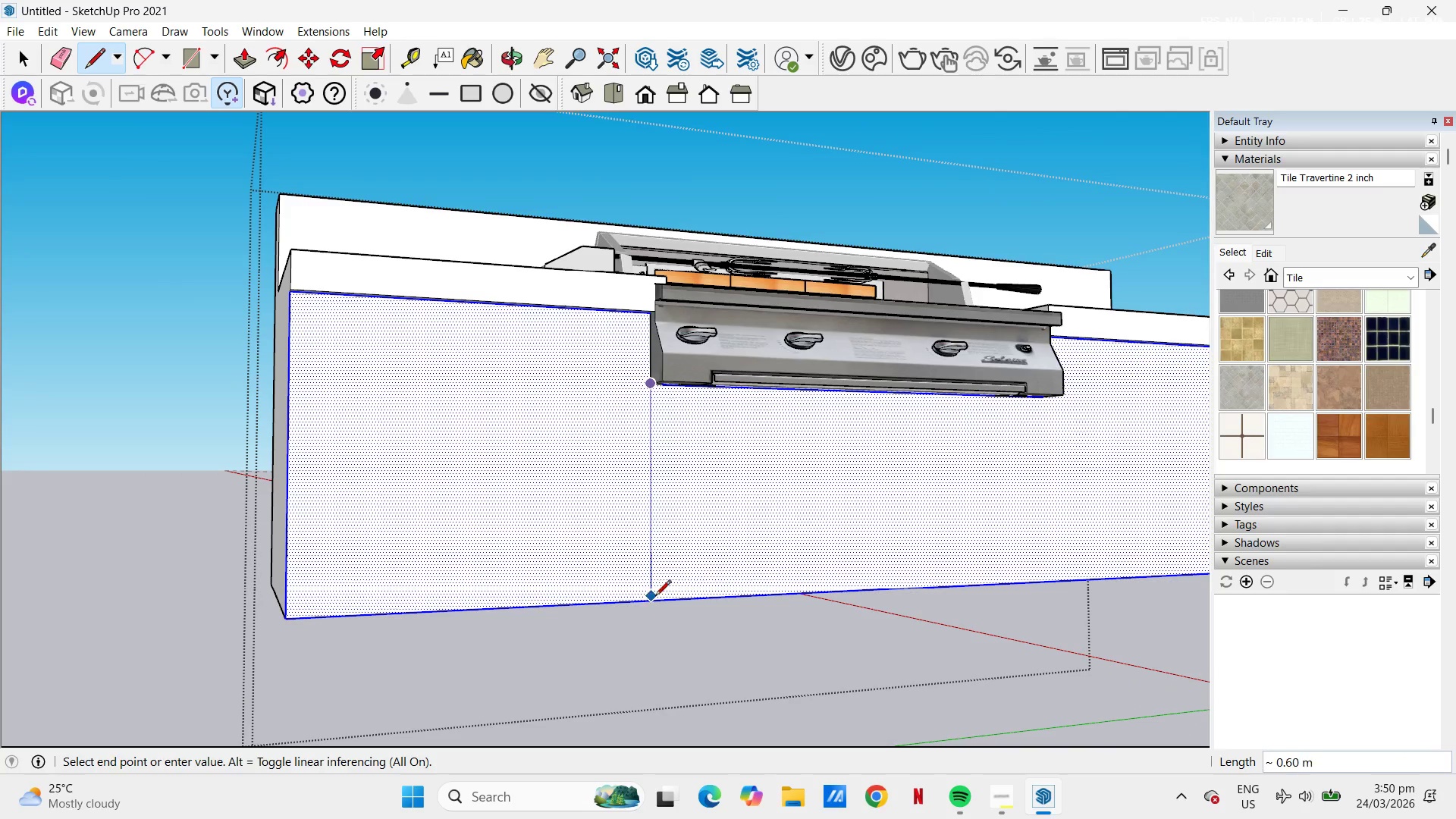 
left_click([655, 598])
 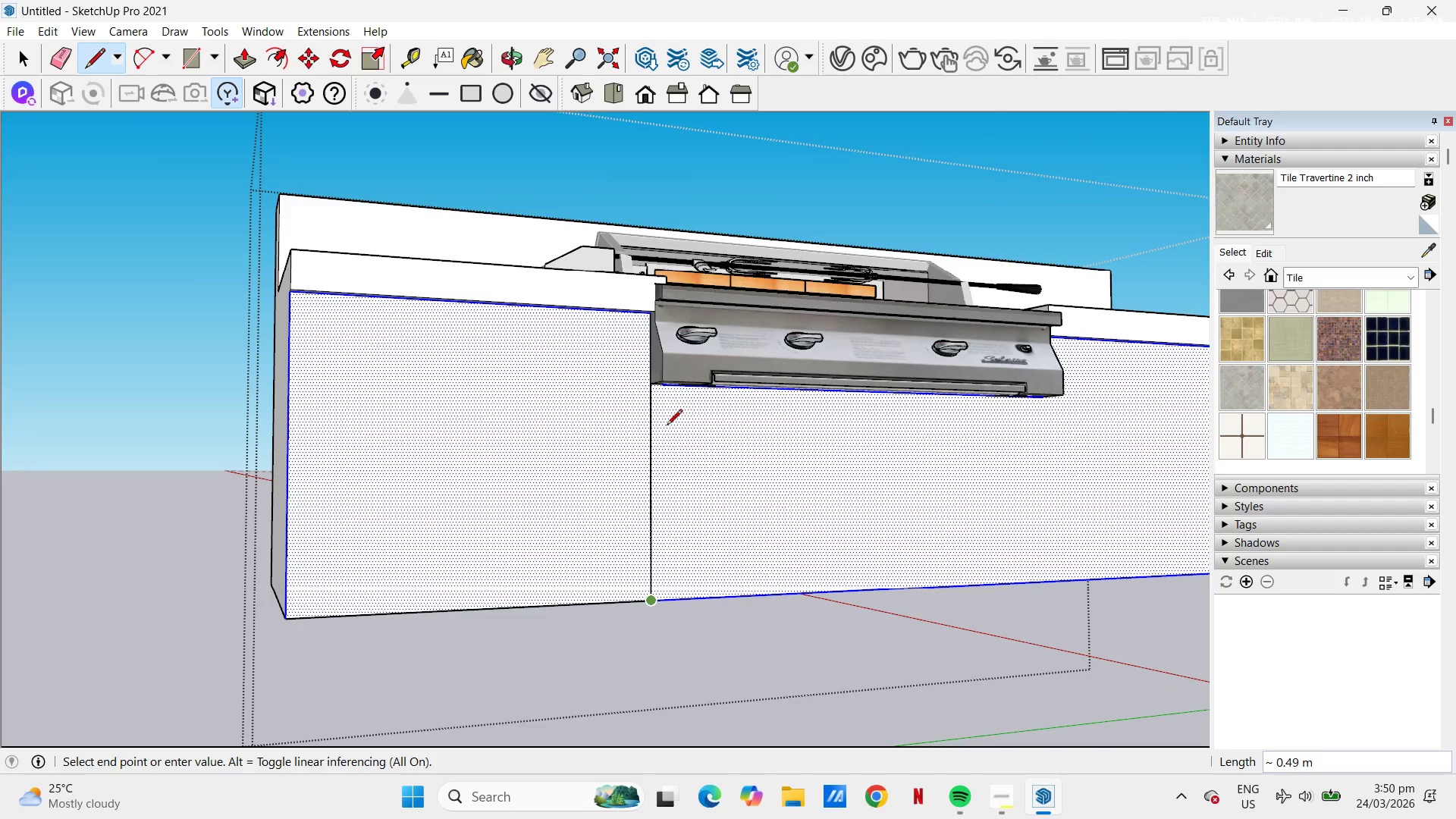 
key(Escape)
 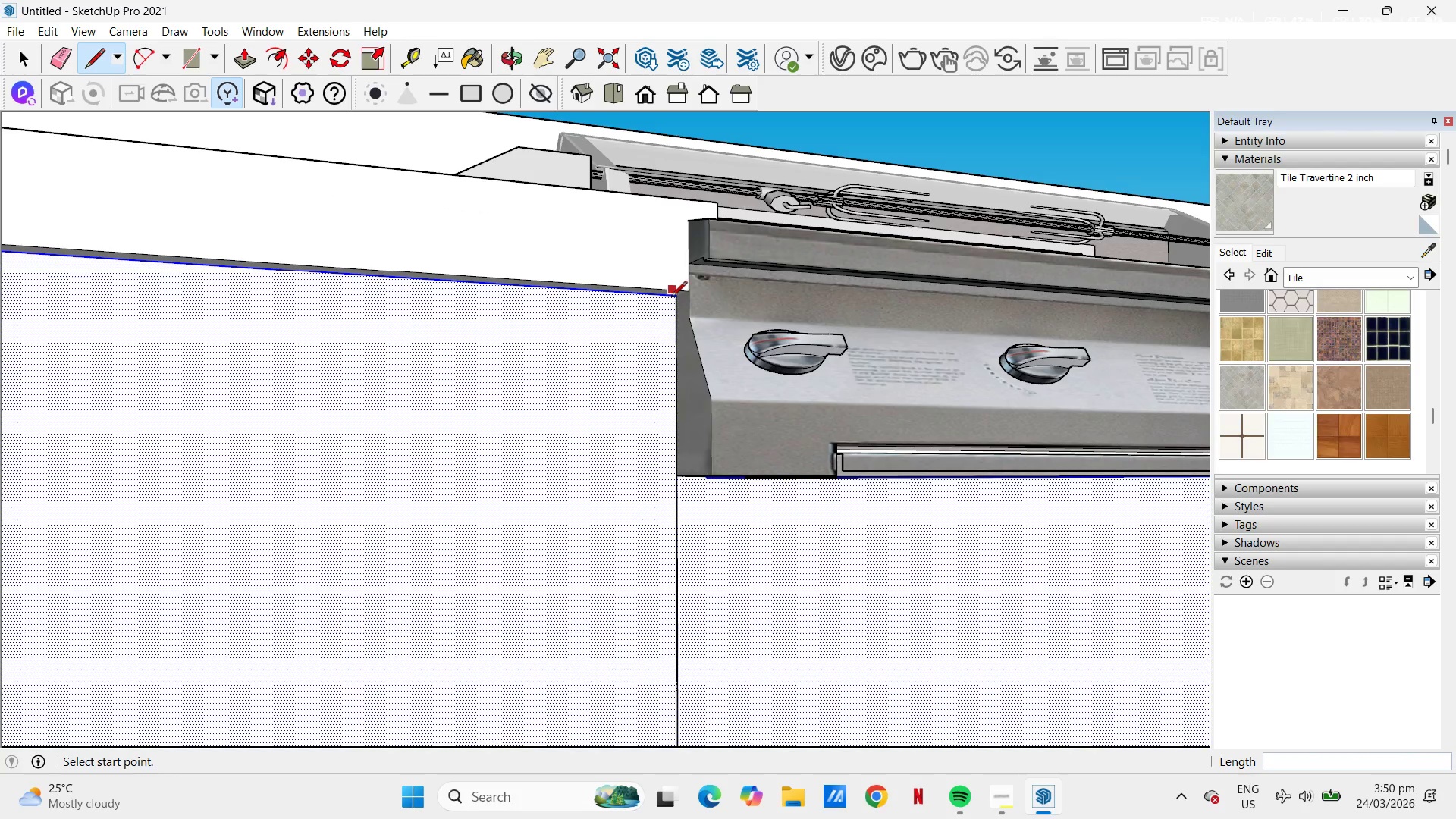 
scroll: coordinate [654, 335], scroll_direction: up, amount: 9.0
 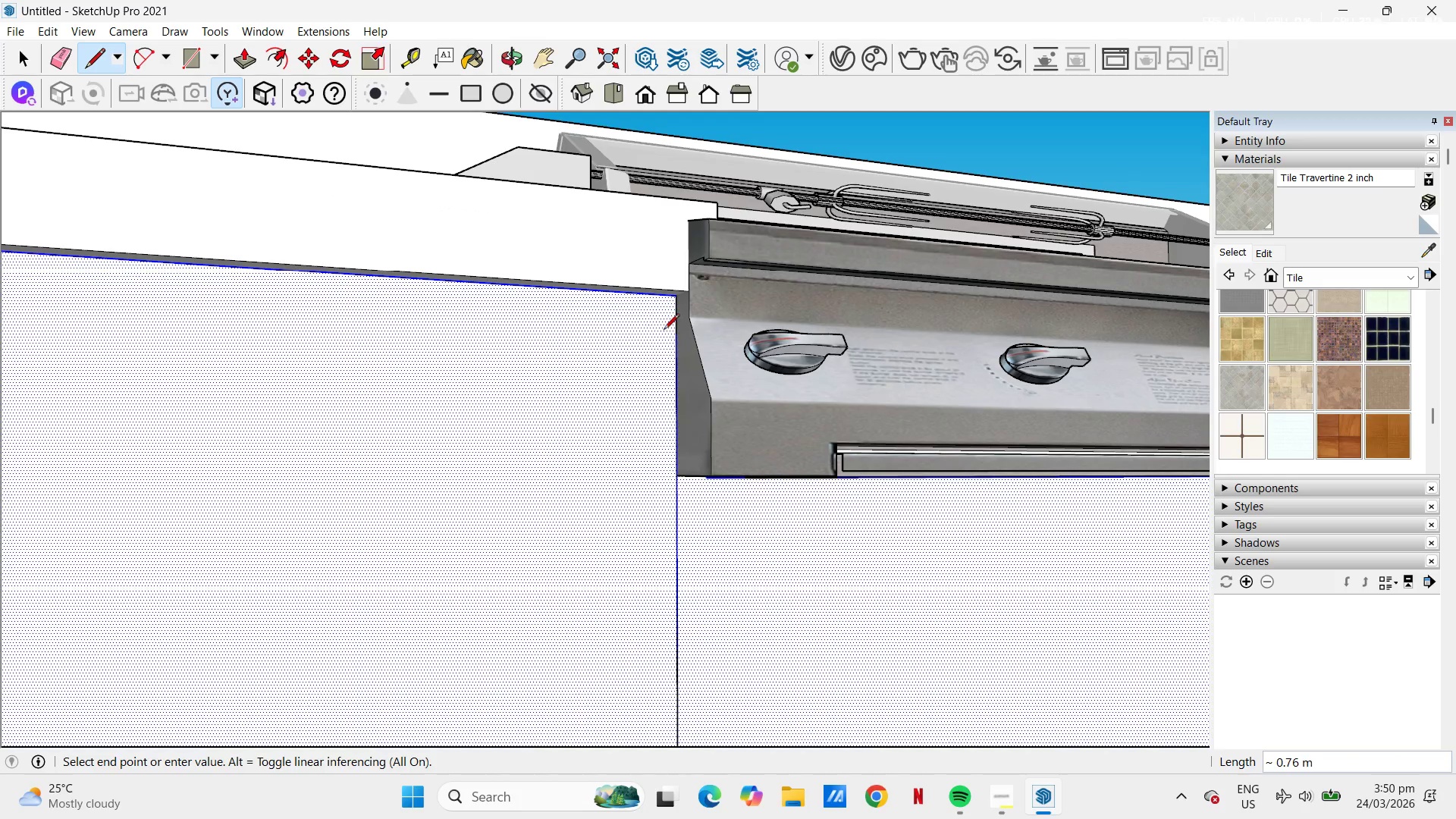 
left_click([670, 301])
 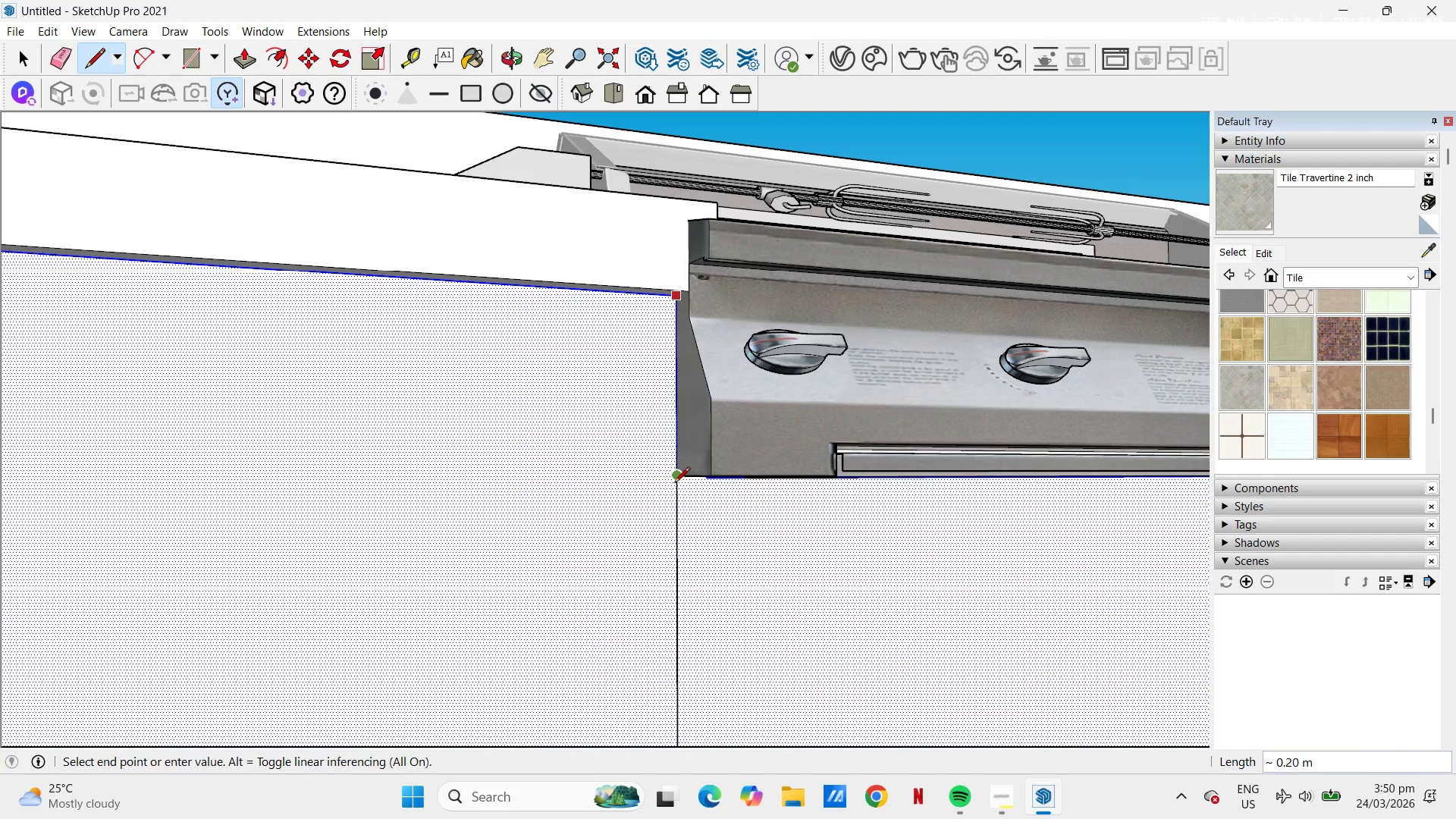 
left_click([674, 484])
 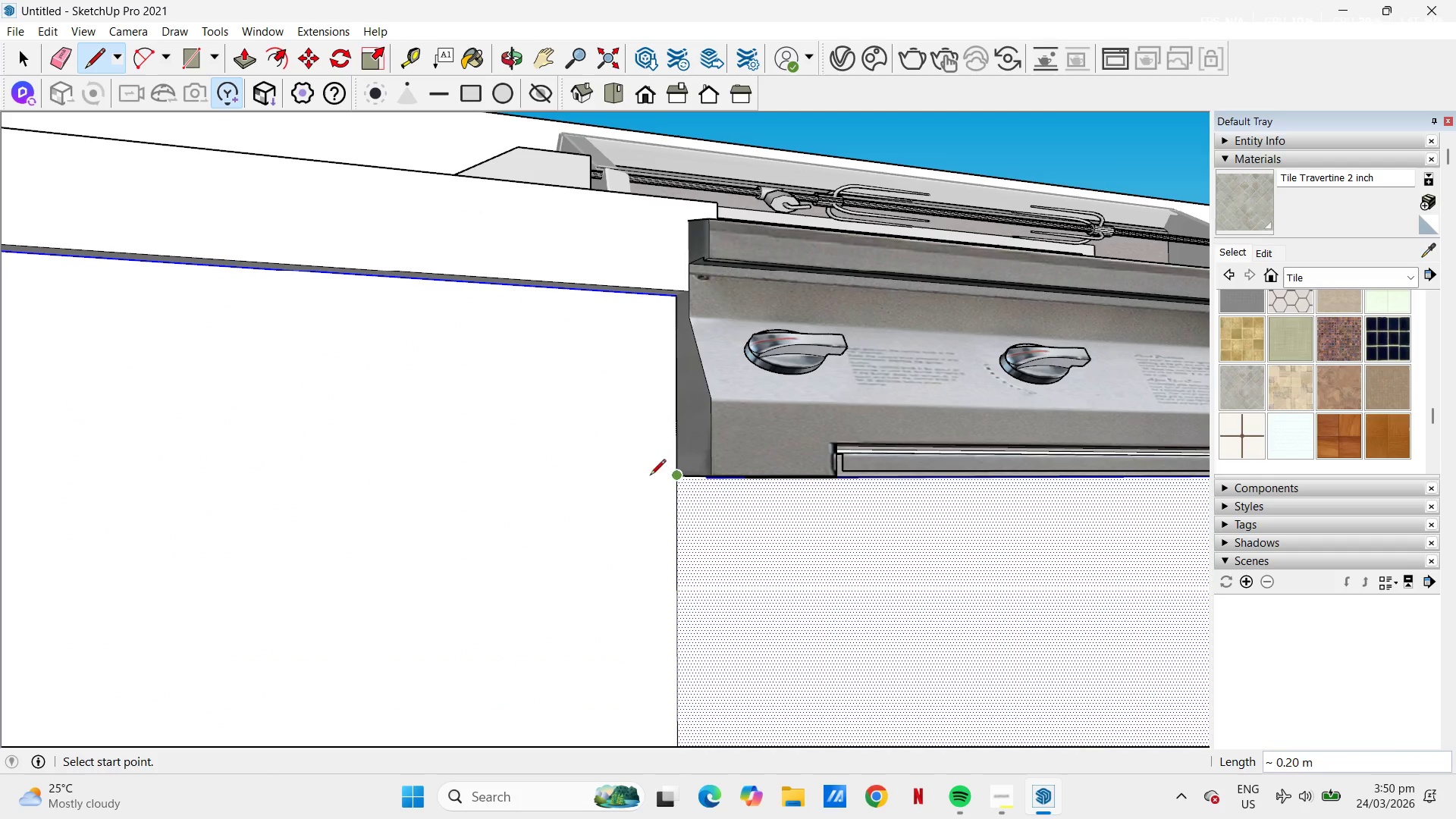 
scroll: coordinate [151, 300], scroll_direction: down, amount: 12.0
 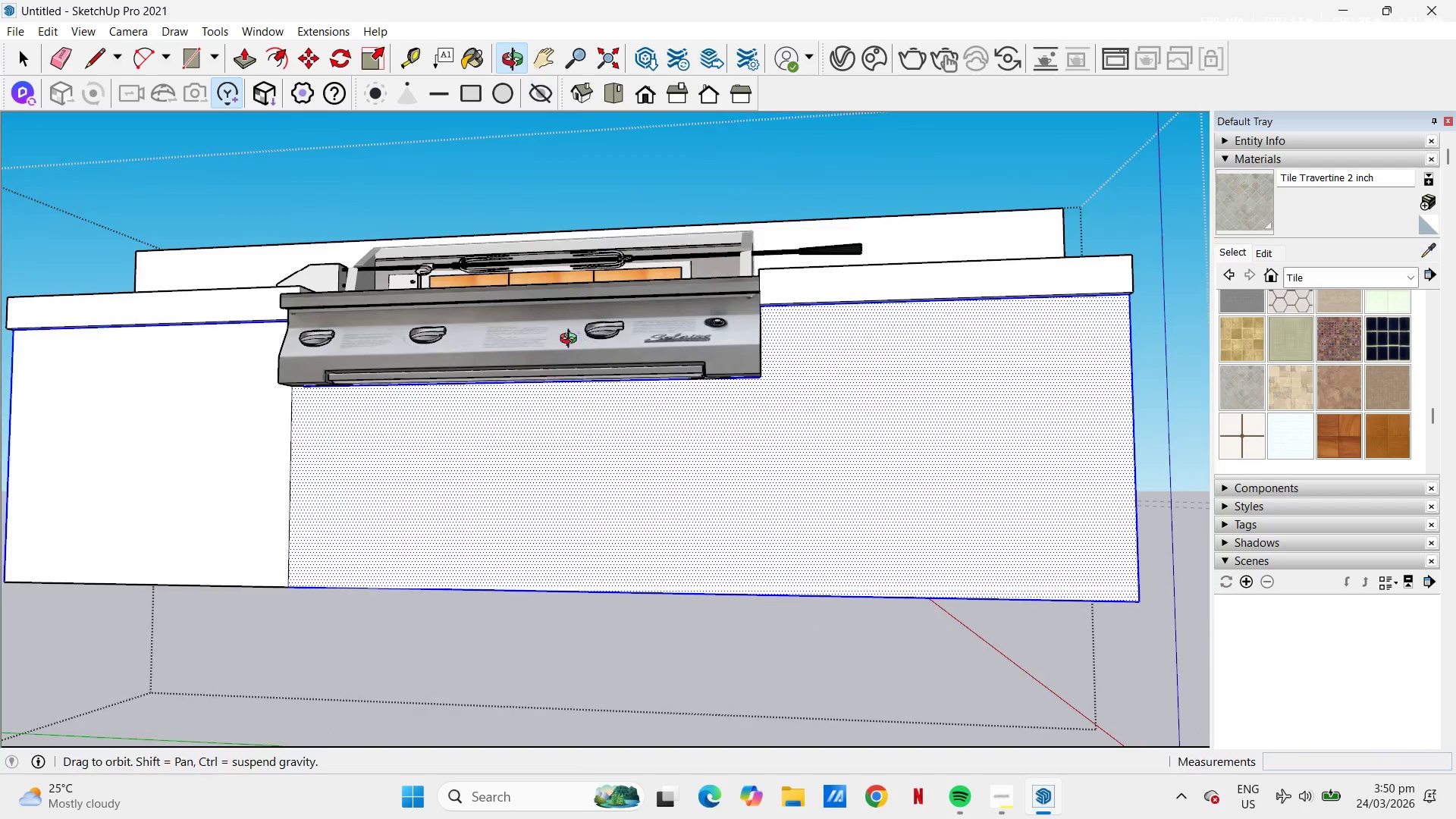 
scroll: coordinate [649, 326], scroll_direction: up, amount: 9.0
 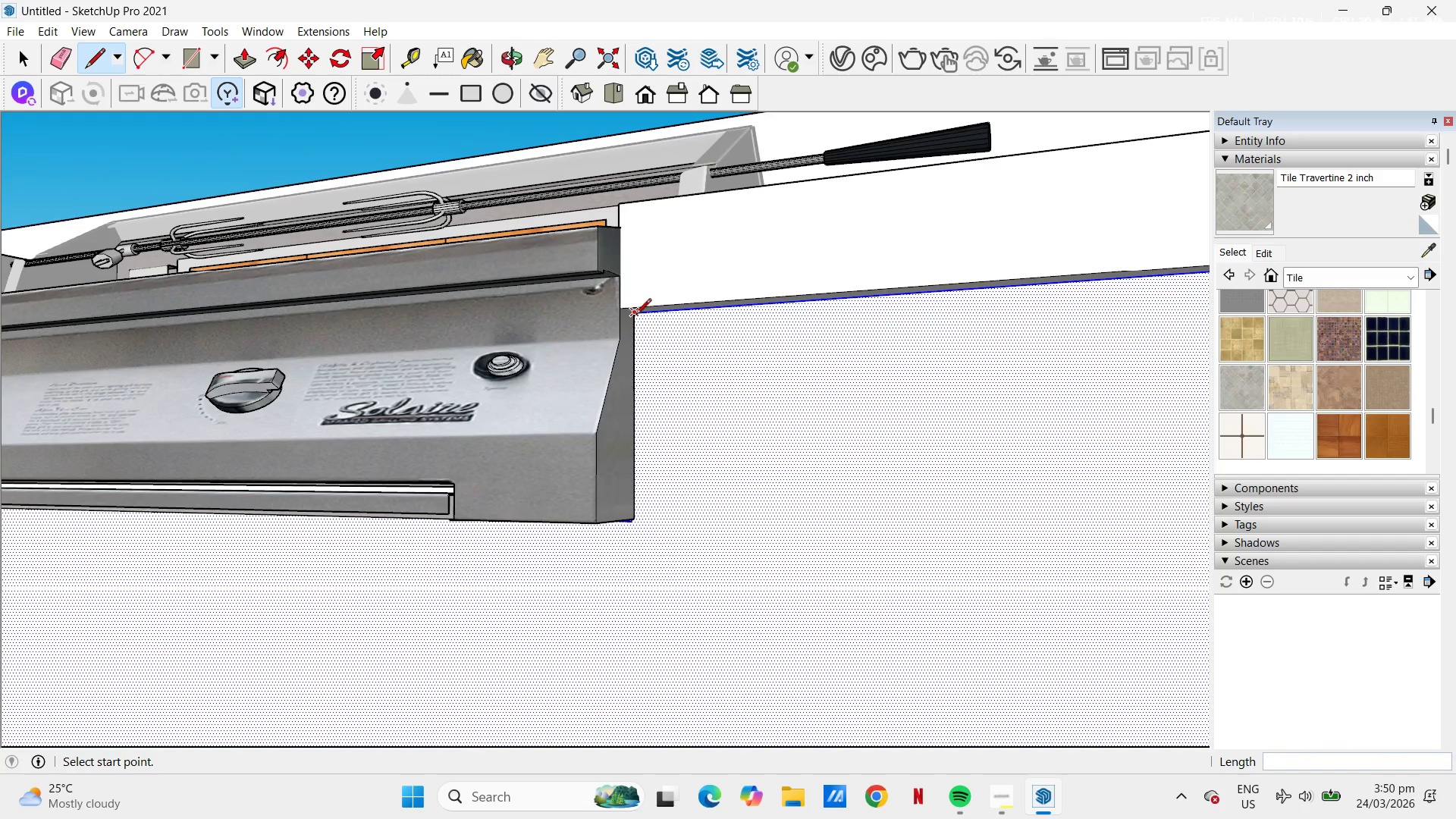 
left_click([635, 315])
 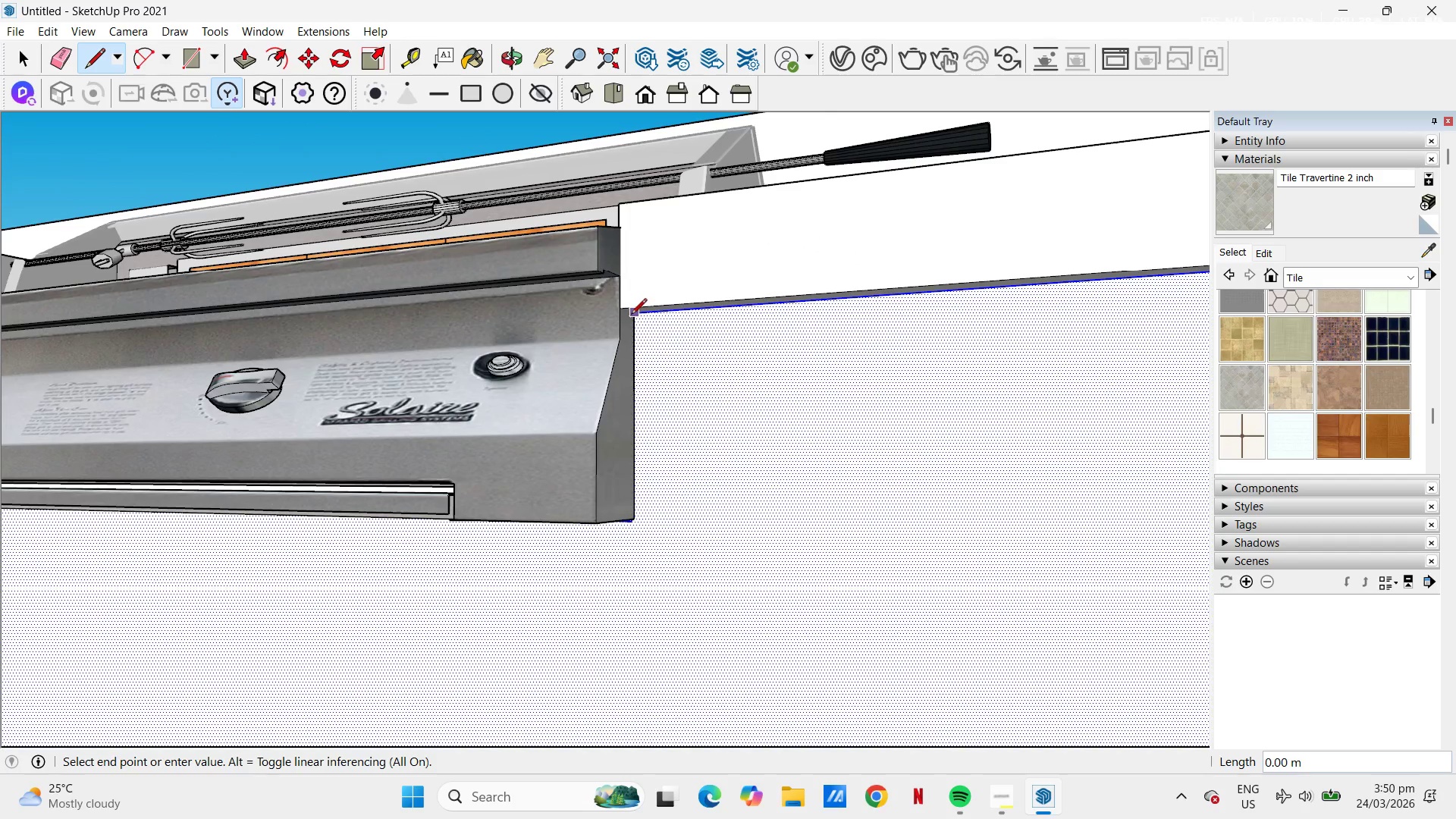 
scroll: coordinate [643, 542], scroll_direction: down, amount: 12.0
 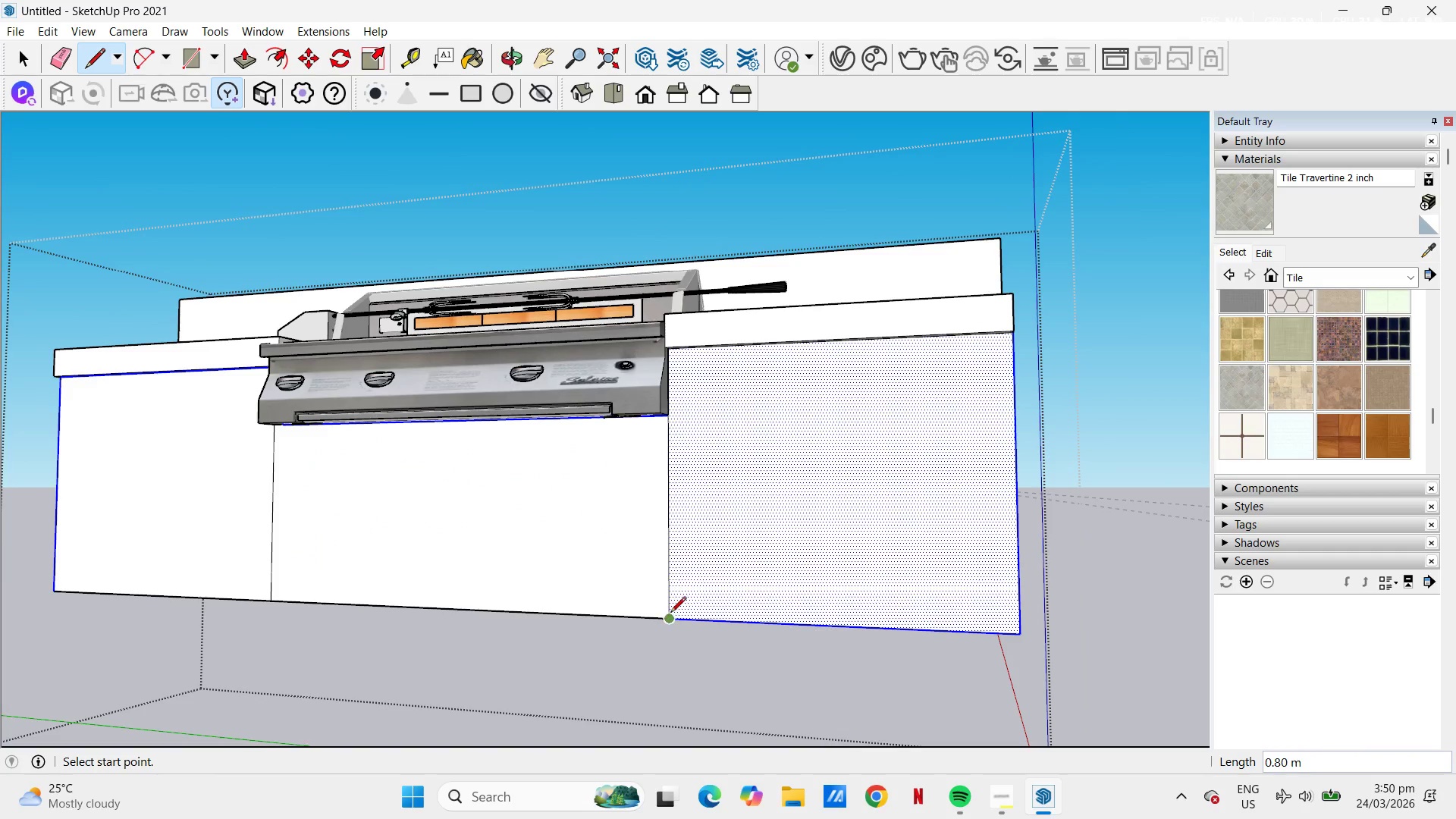 
key(Space)
 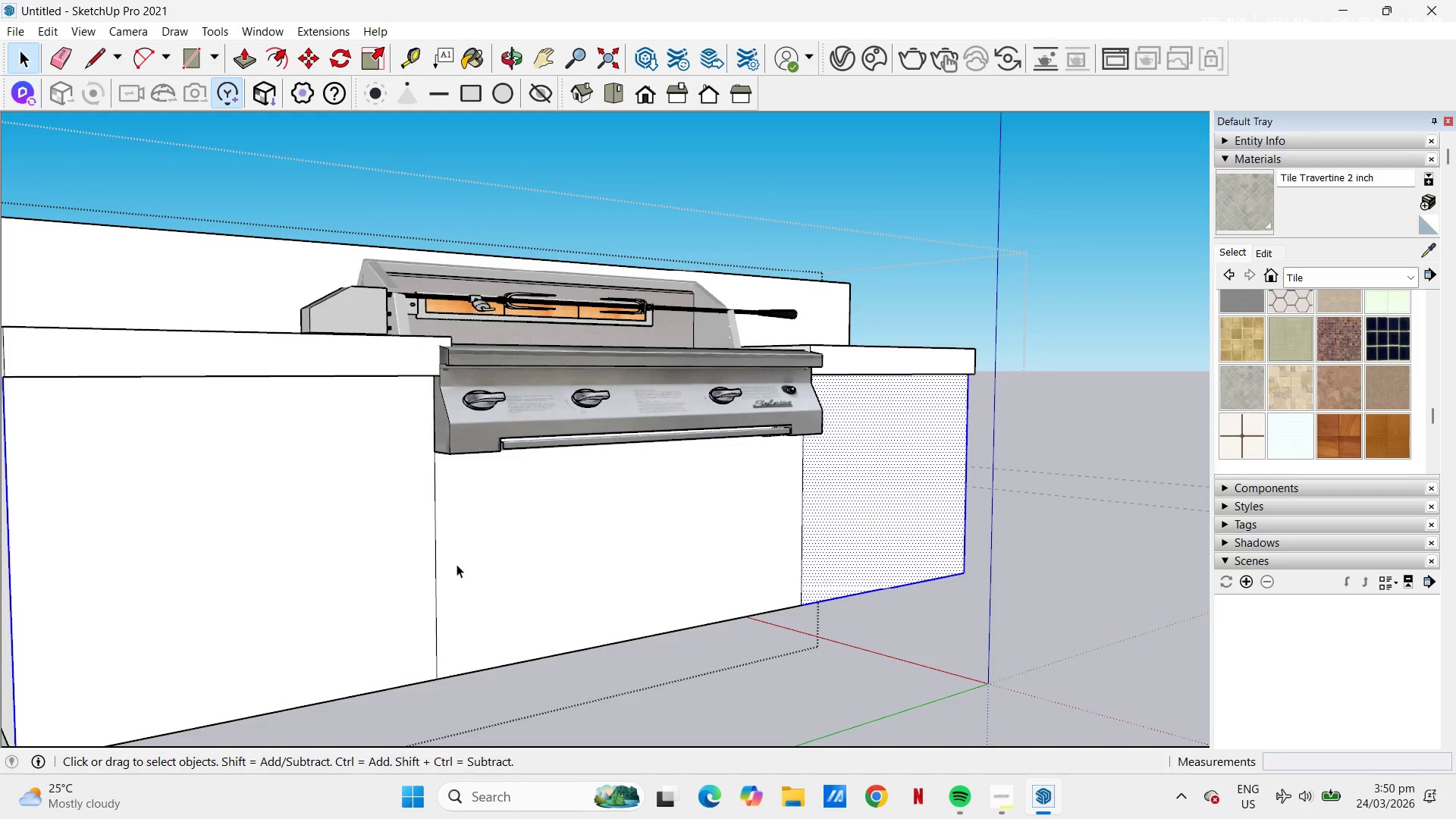 
key(P)
 